 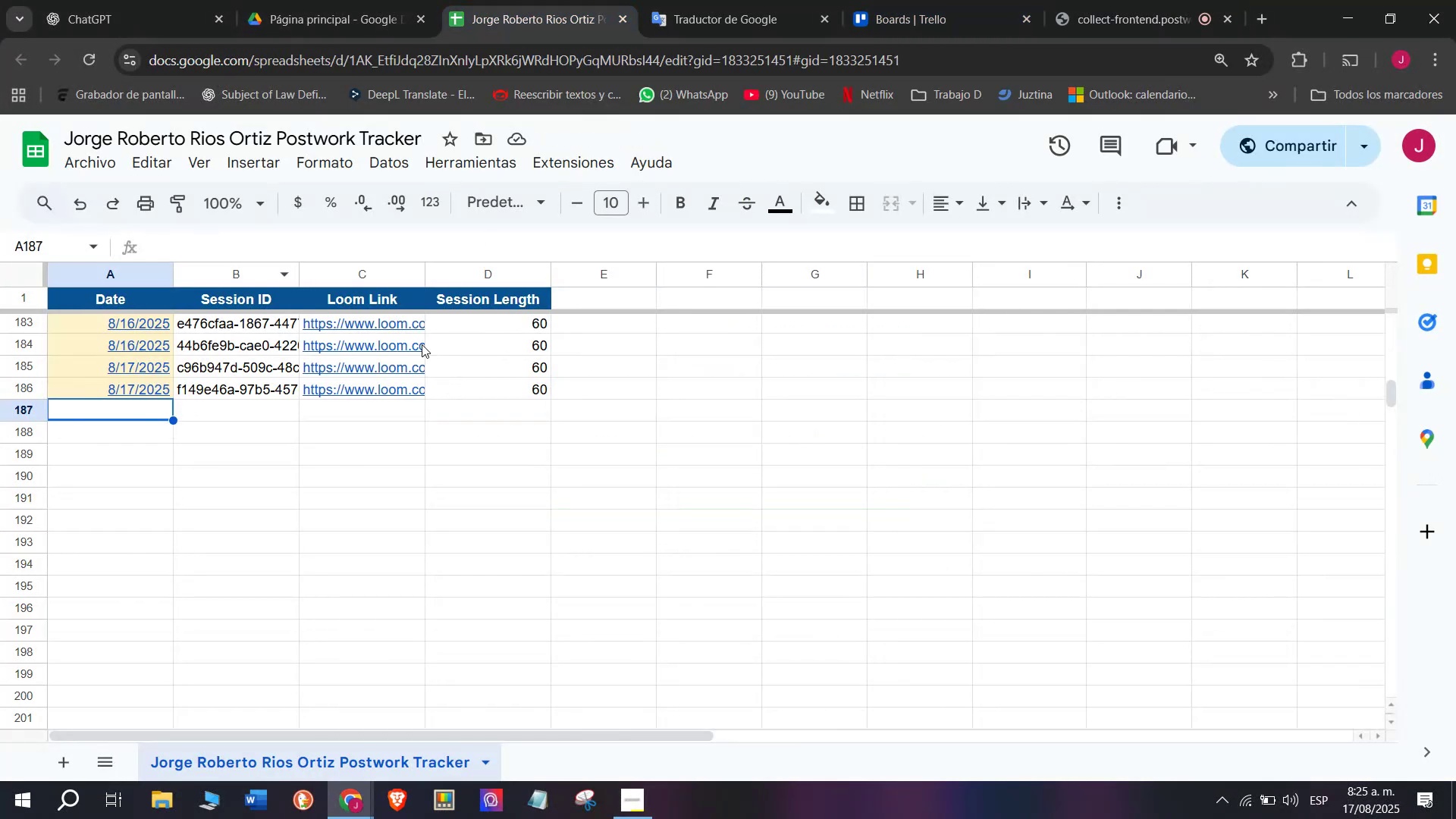 
double_click([954, 0])
 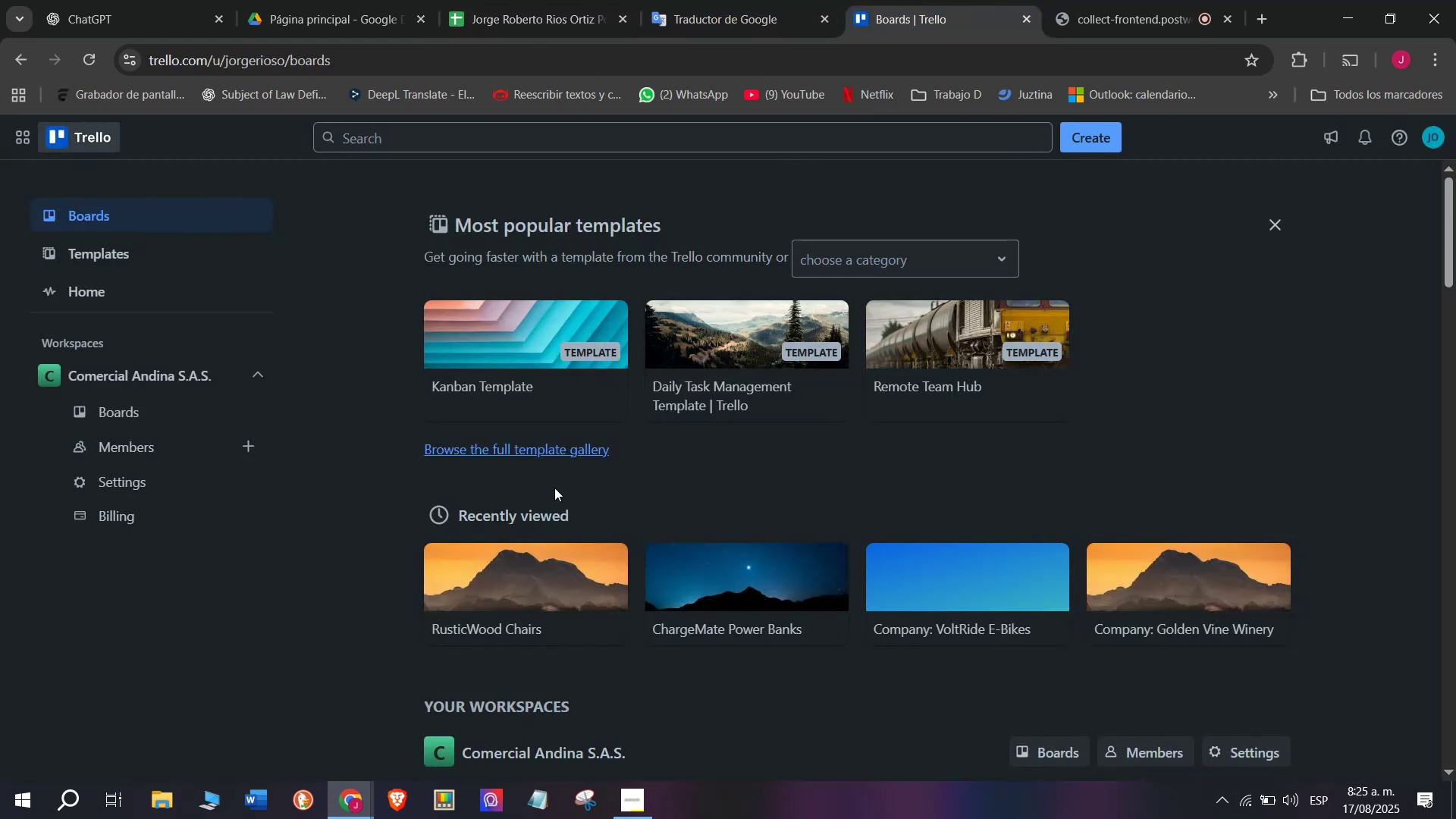 
scroll: coordinate [849, 426], scroll_direction: down, amount: 17.0
 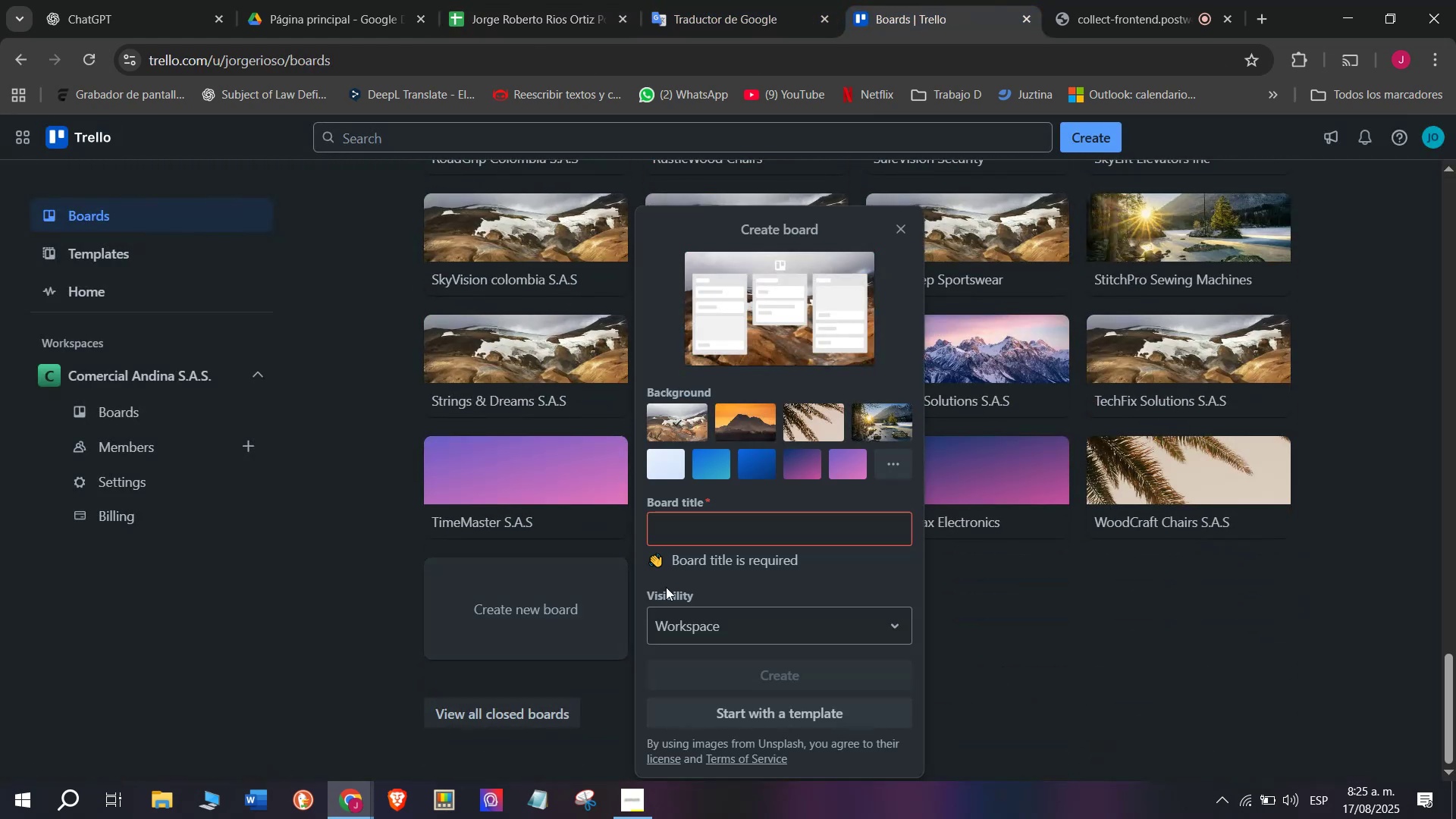 
left_click([748, 528])
 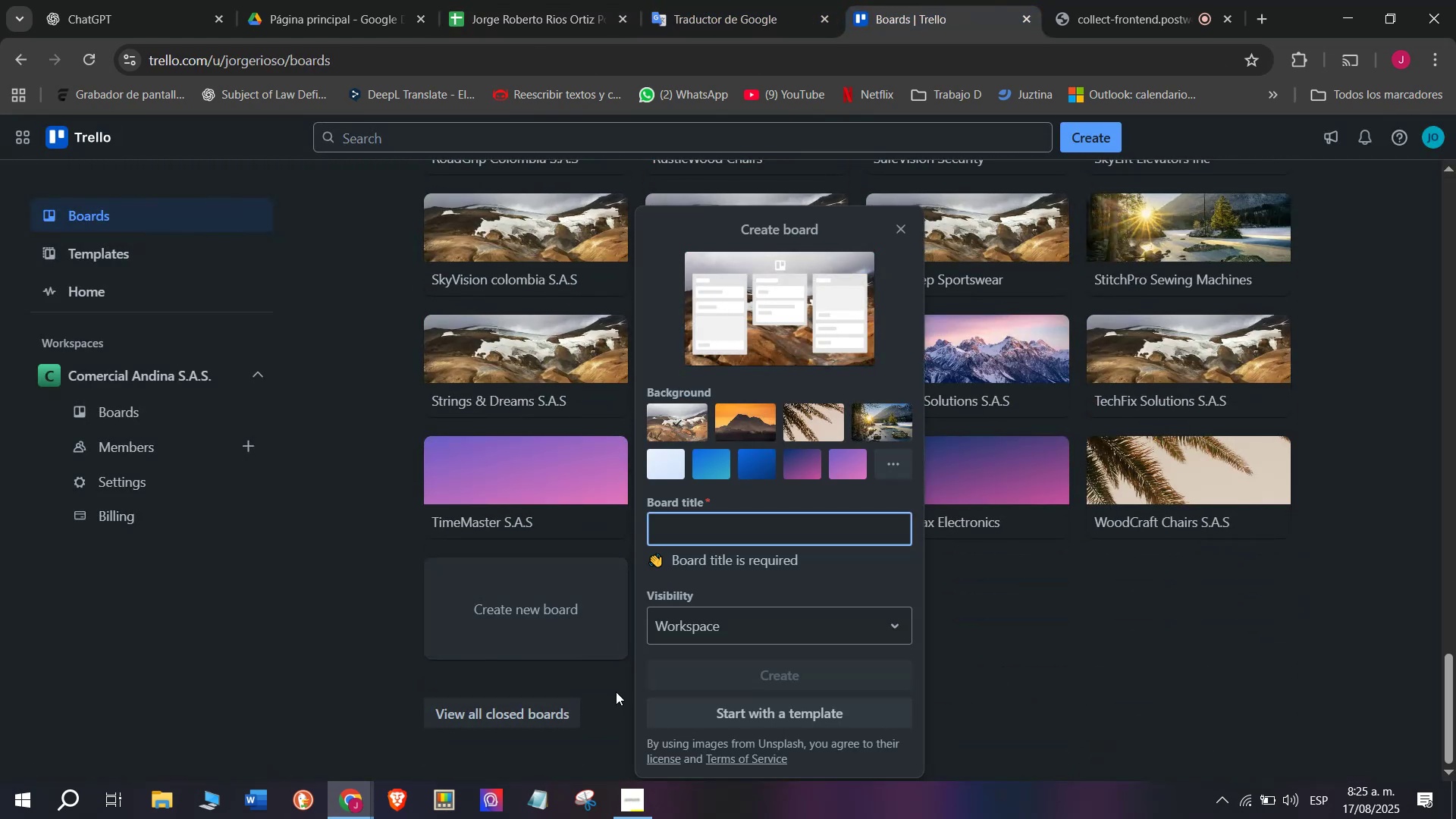 
wait(5.3)
 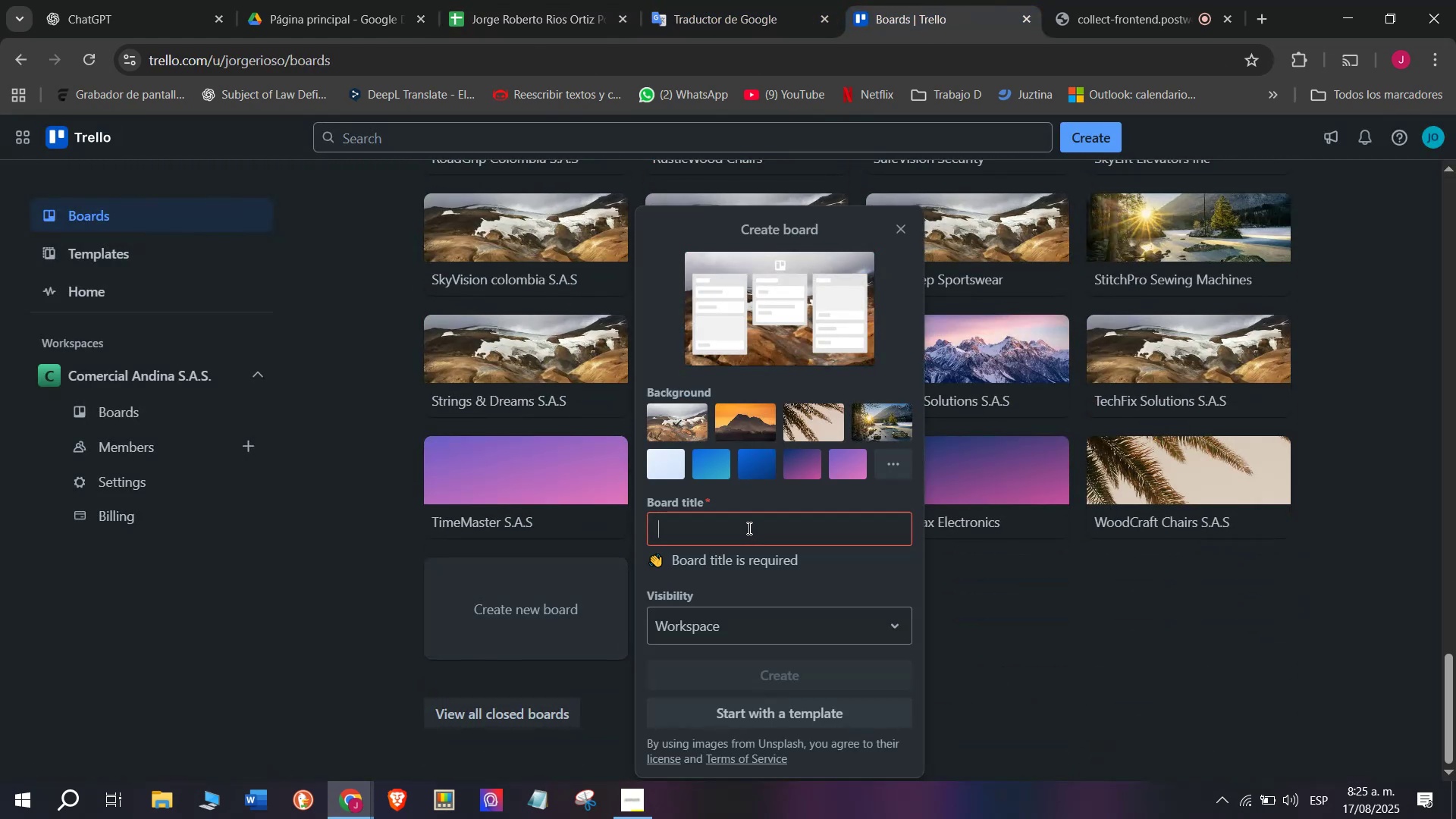 
type(GA)
key(Backspace)
type(A)
key(Backspace)
type(A)
key(Backspace)
type(A)
key(Backspace)
type(ameHub Store)
 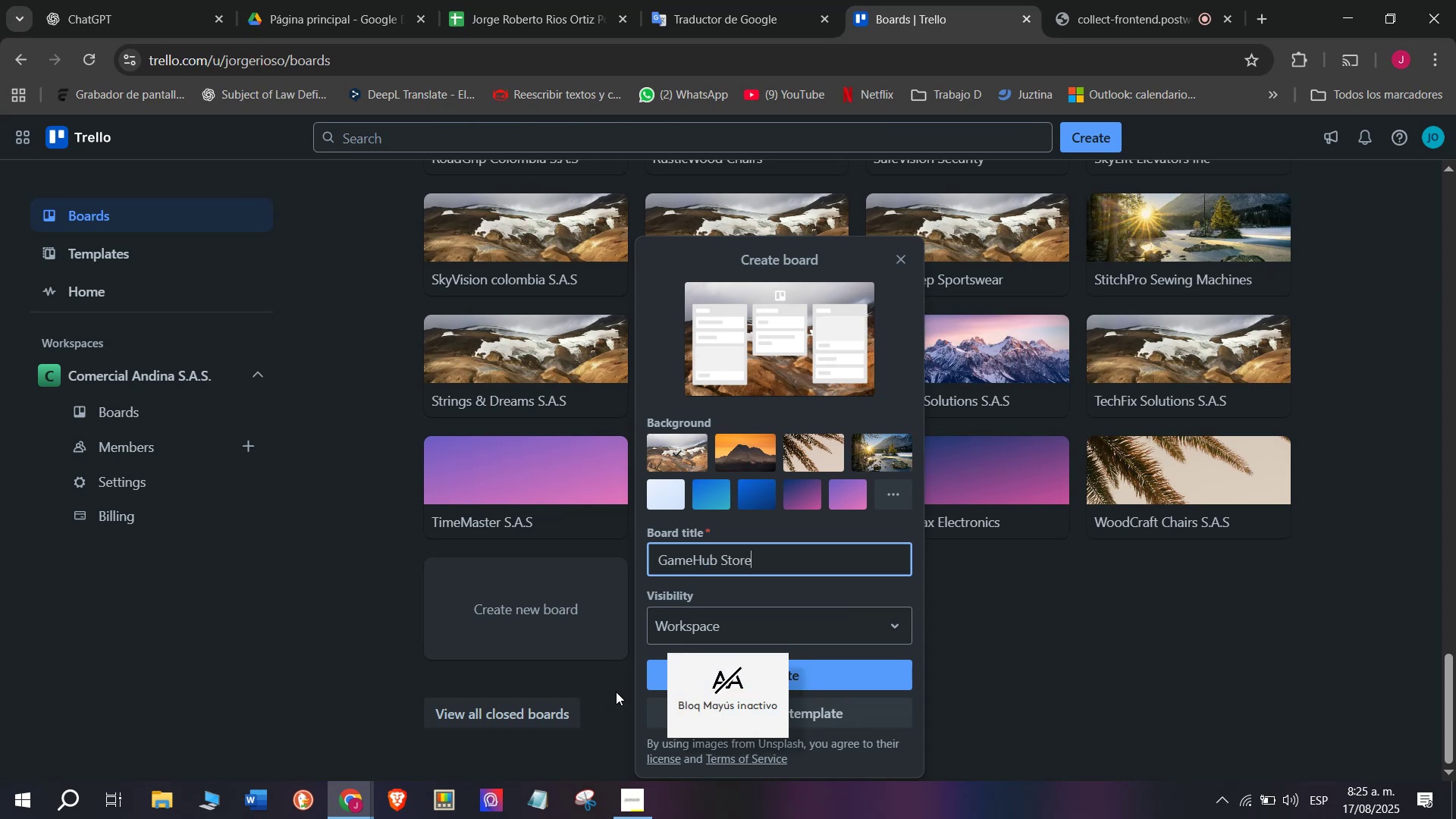 
key(Enter)
 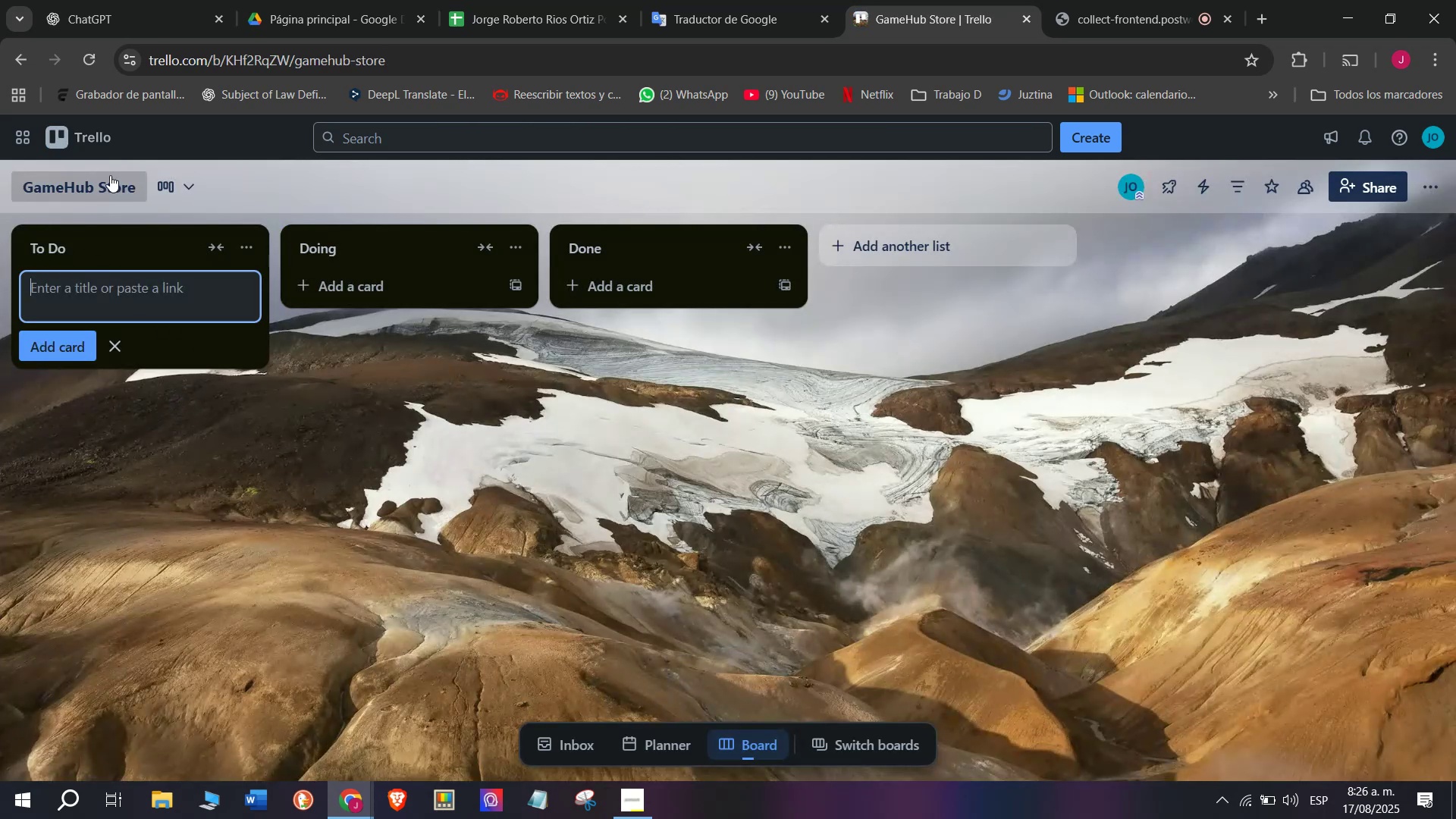 
key(Control+C)
 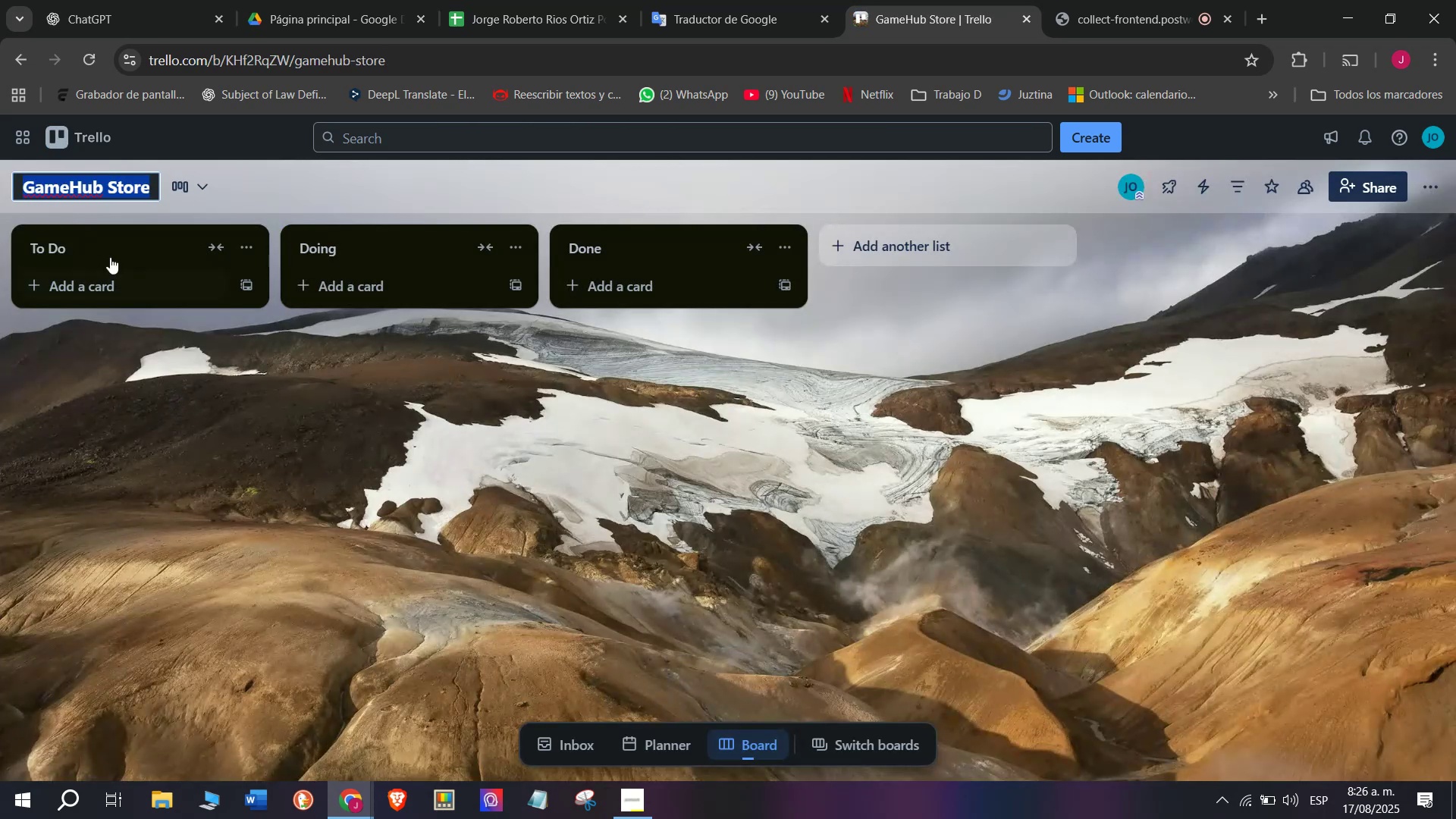 
left_click([110, 255])
 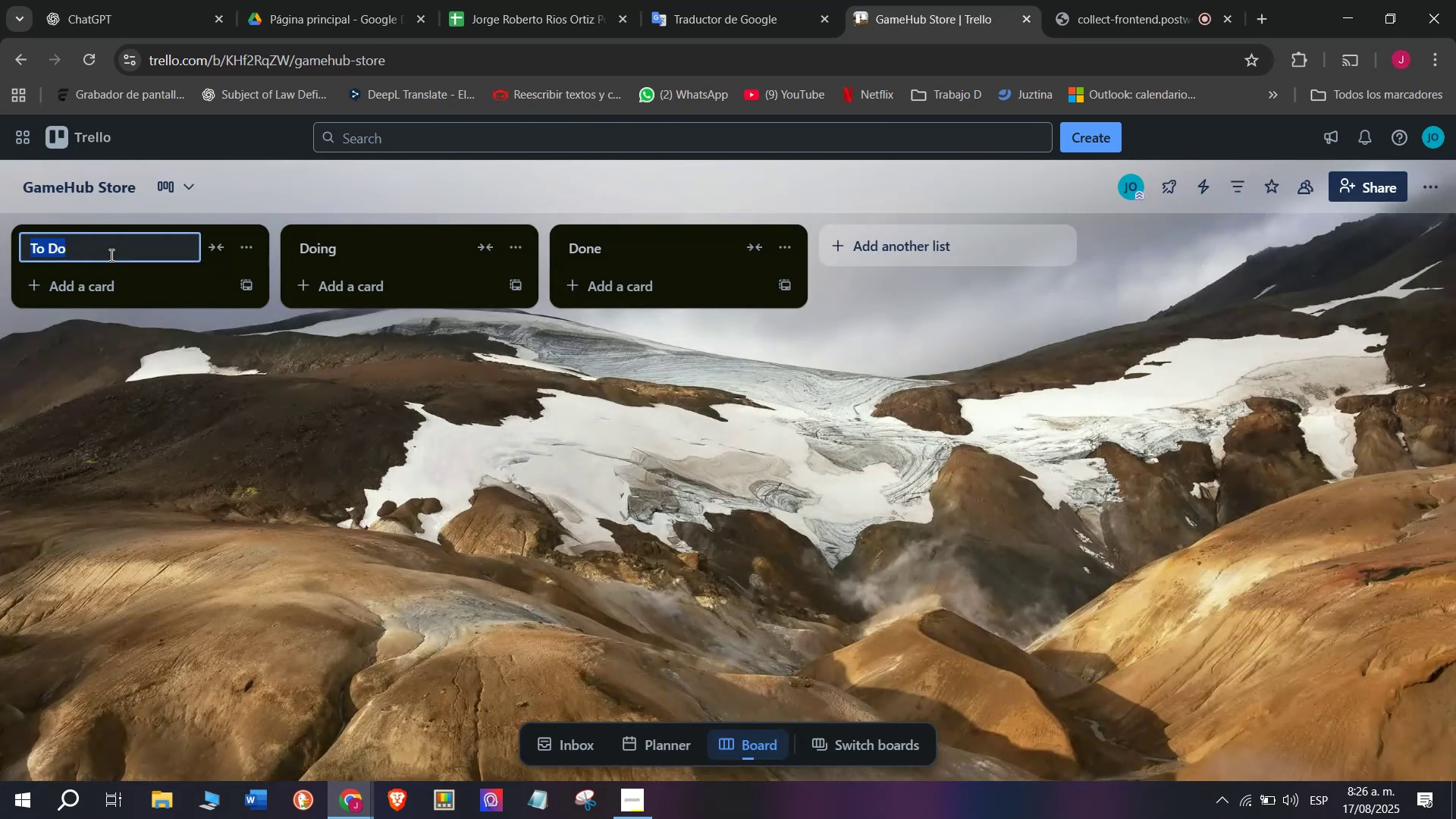 
key(Control+ControlLeft)
 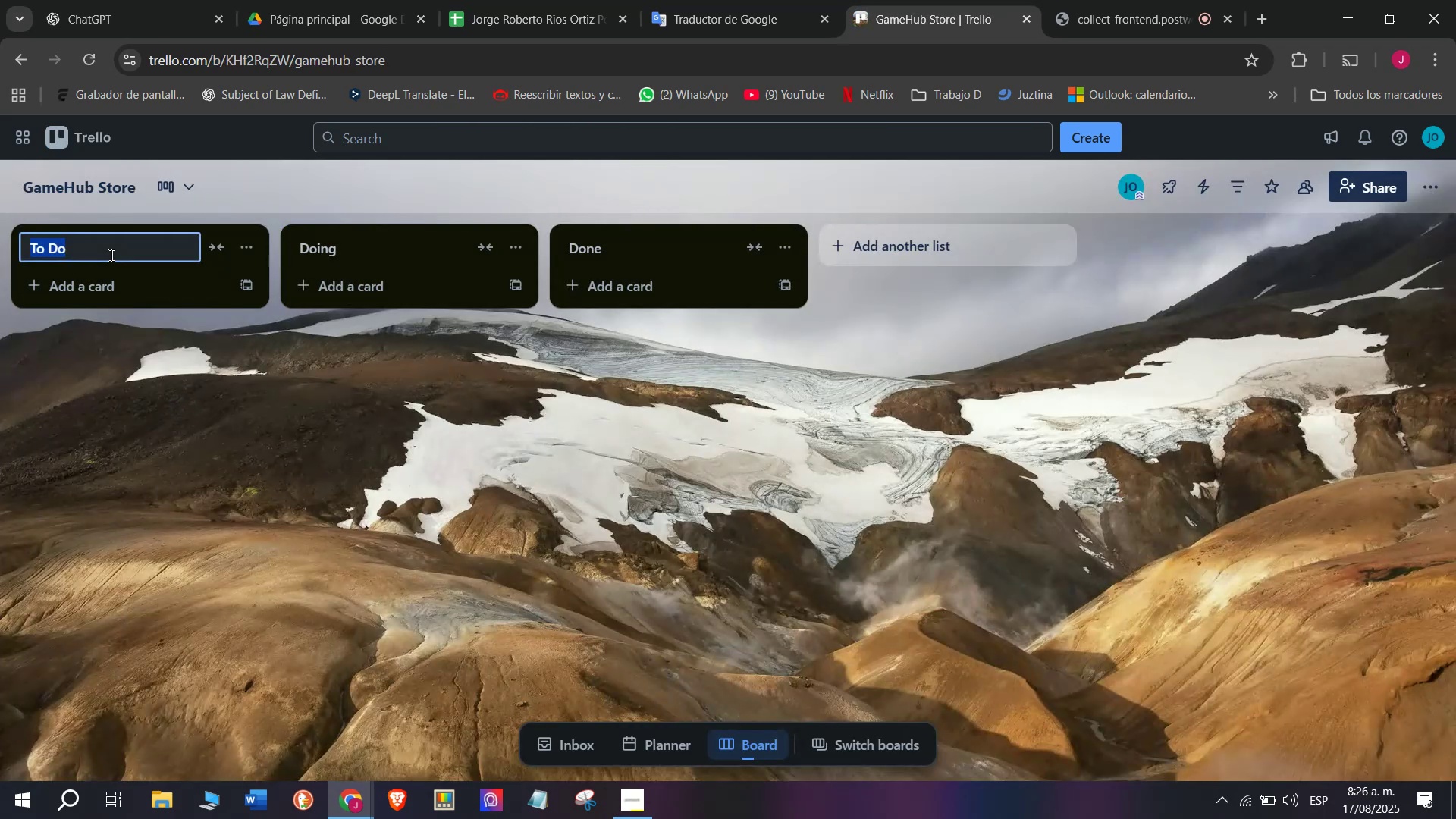 
key(Control+V)
 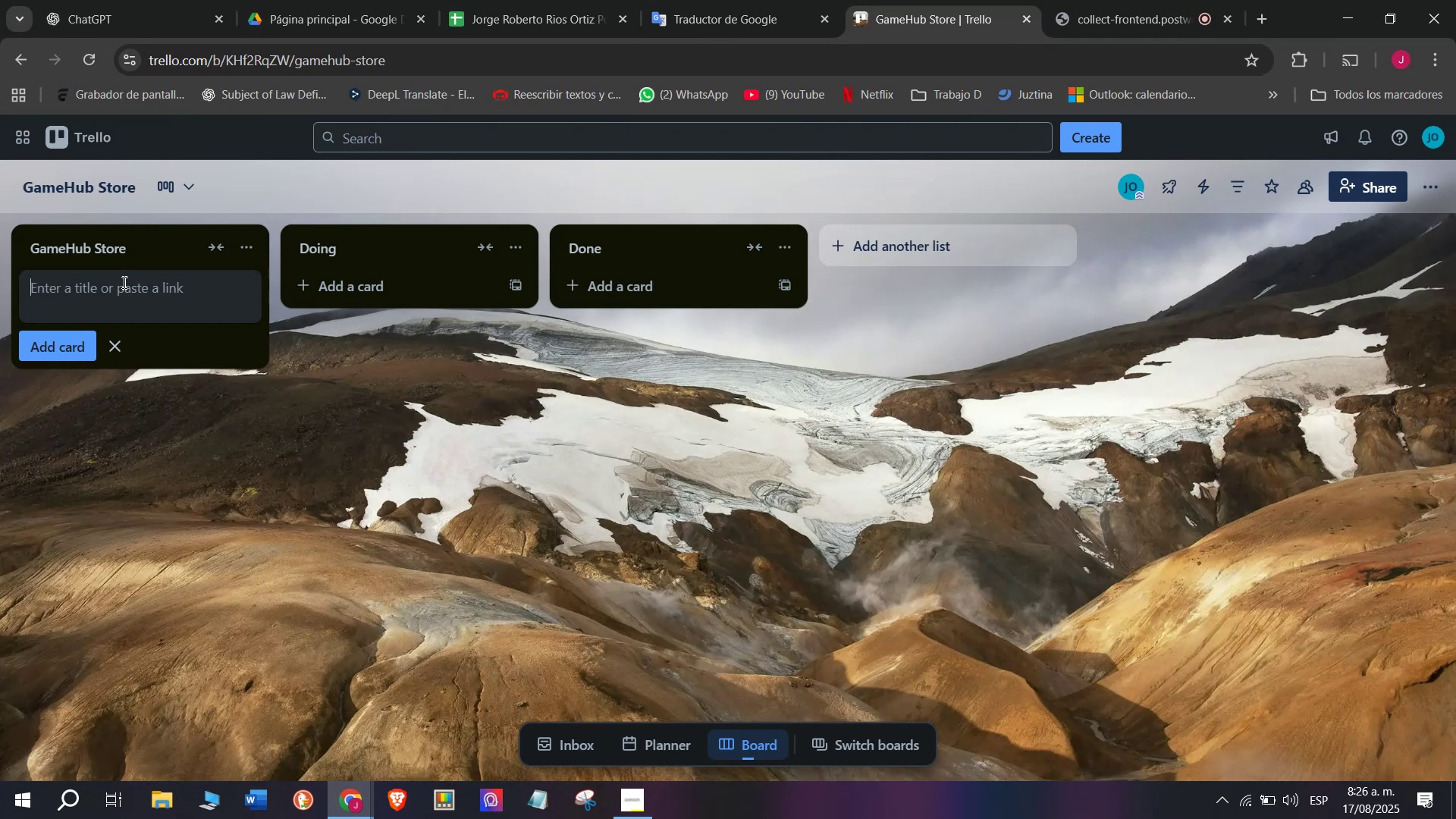 
wait(8.69)
 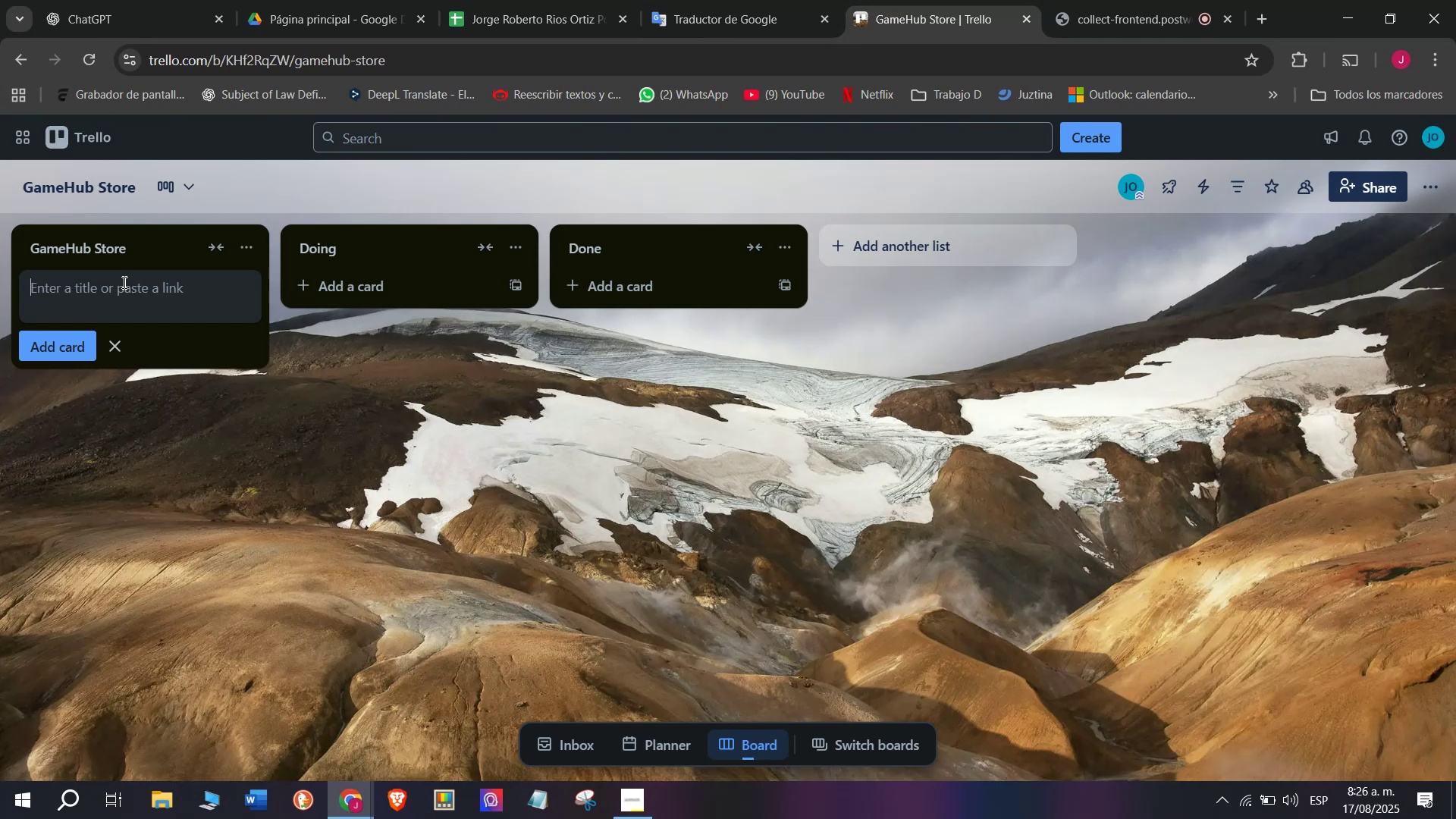 
type(Mission)
 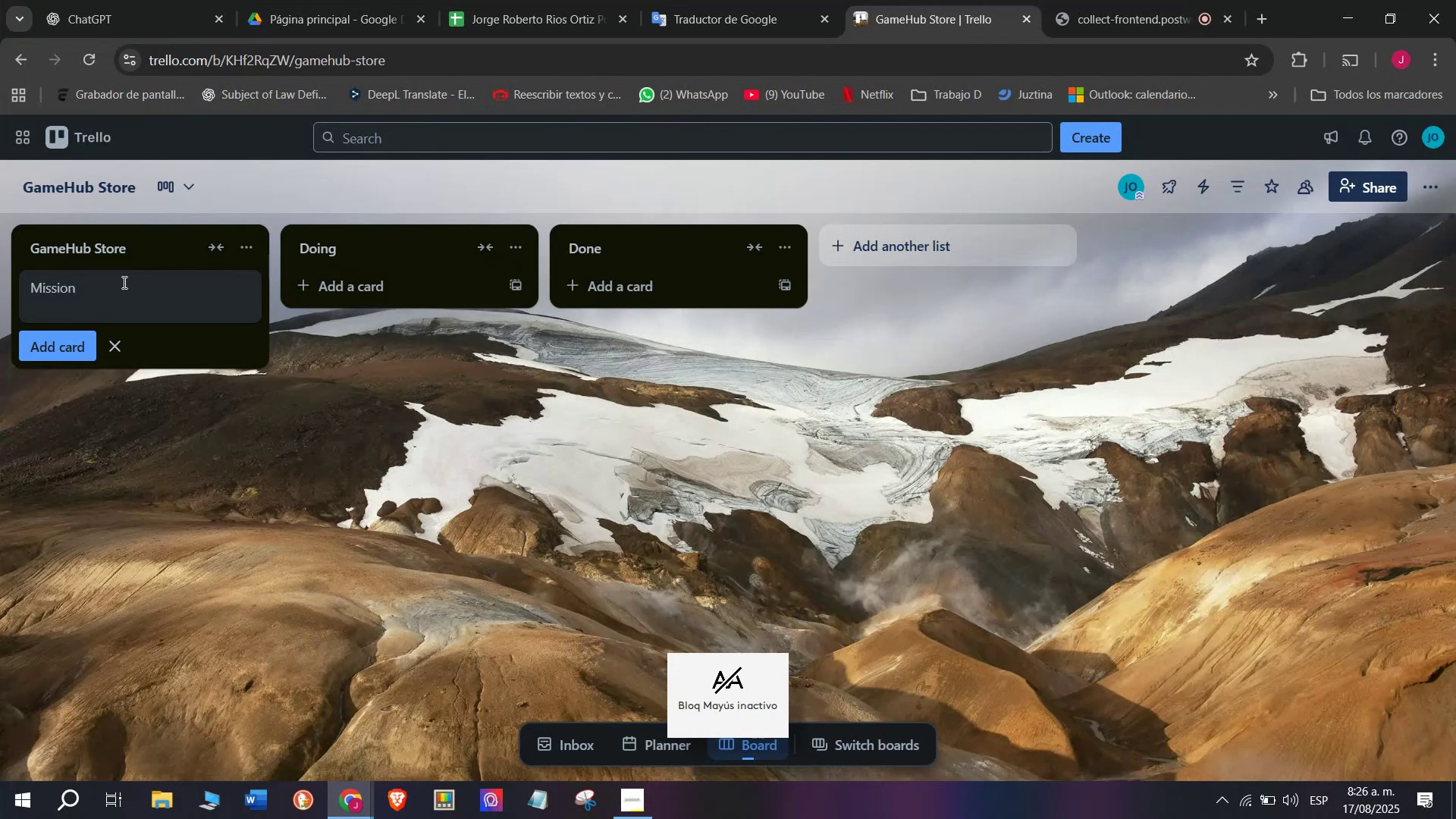 
key(Enter)
 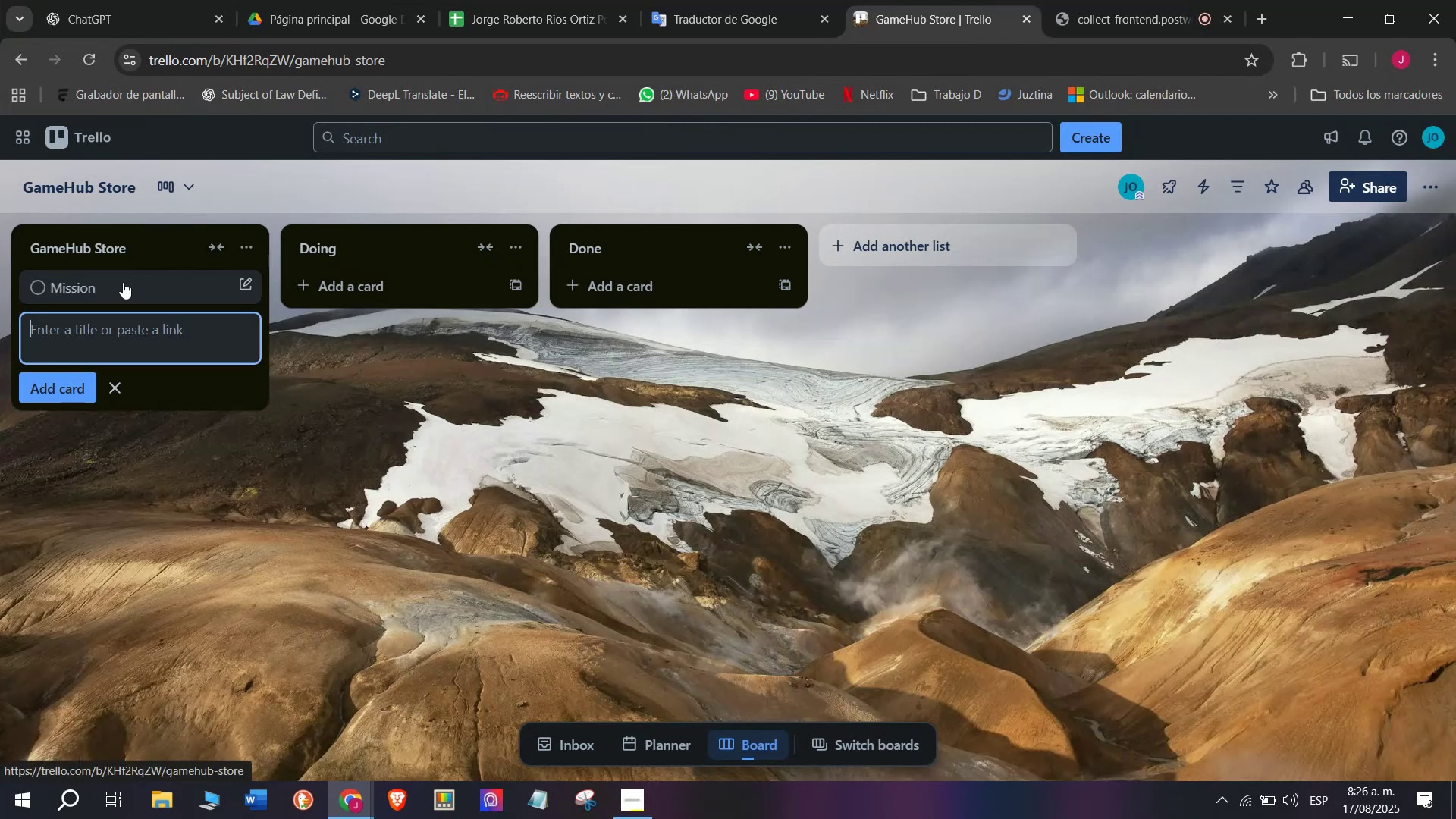 
type(B)
key(Backspace)
type(VAISIO)
key(Backspace)
key(Backspace)
key(Backspace)
key(Backspace)
key(Backspace)
type(ision)
 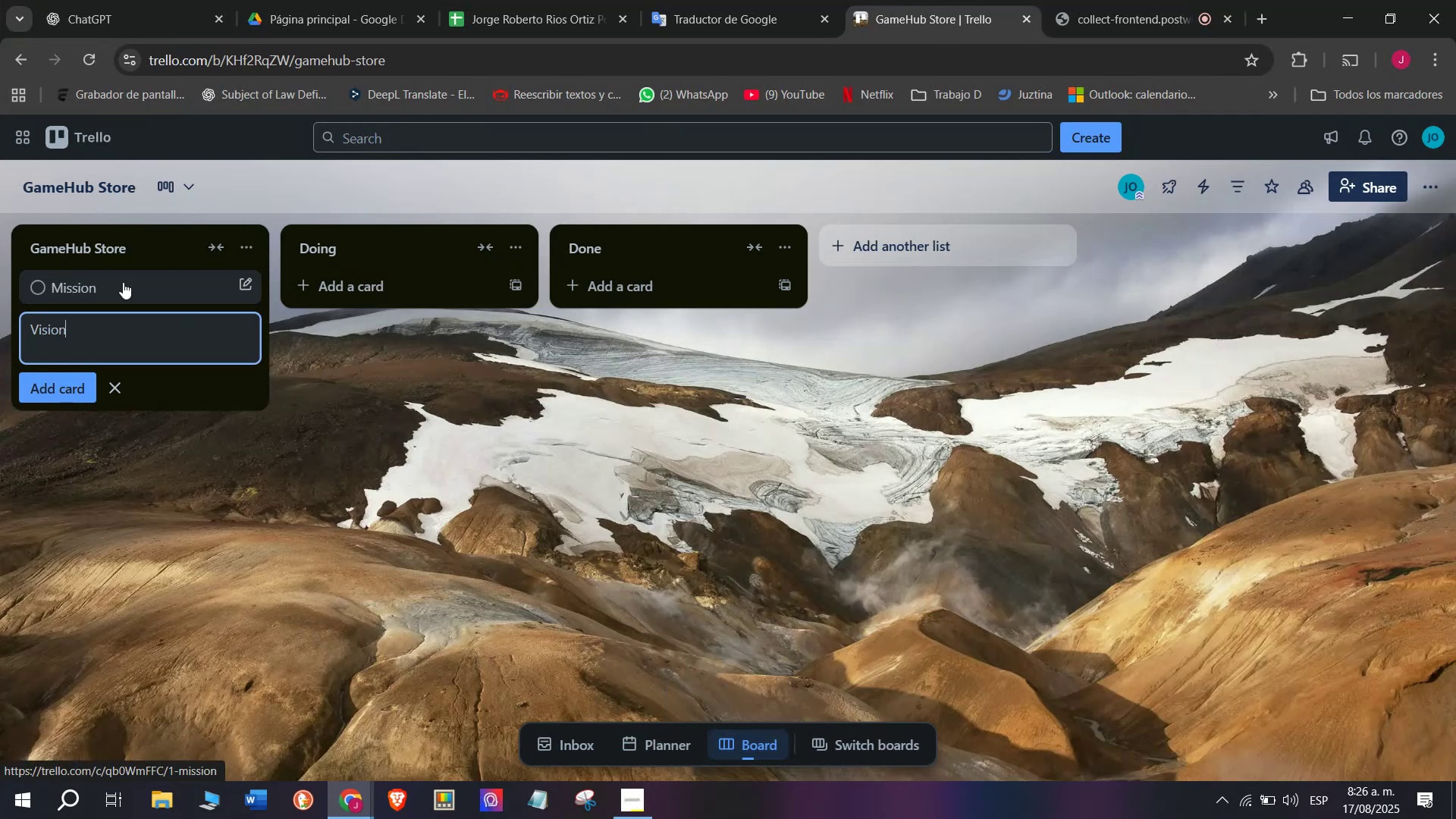 
key(Enter)
 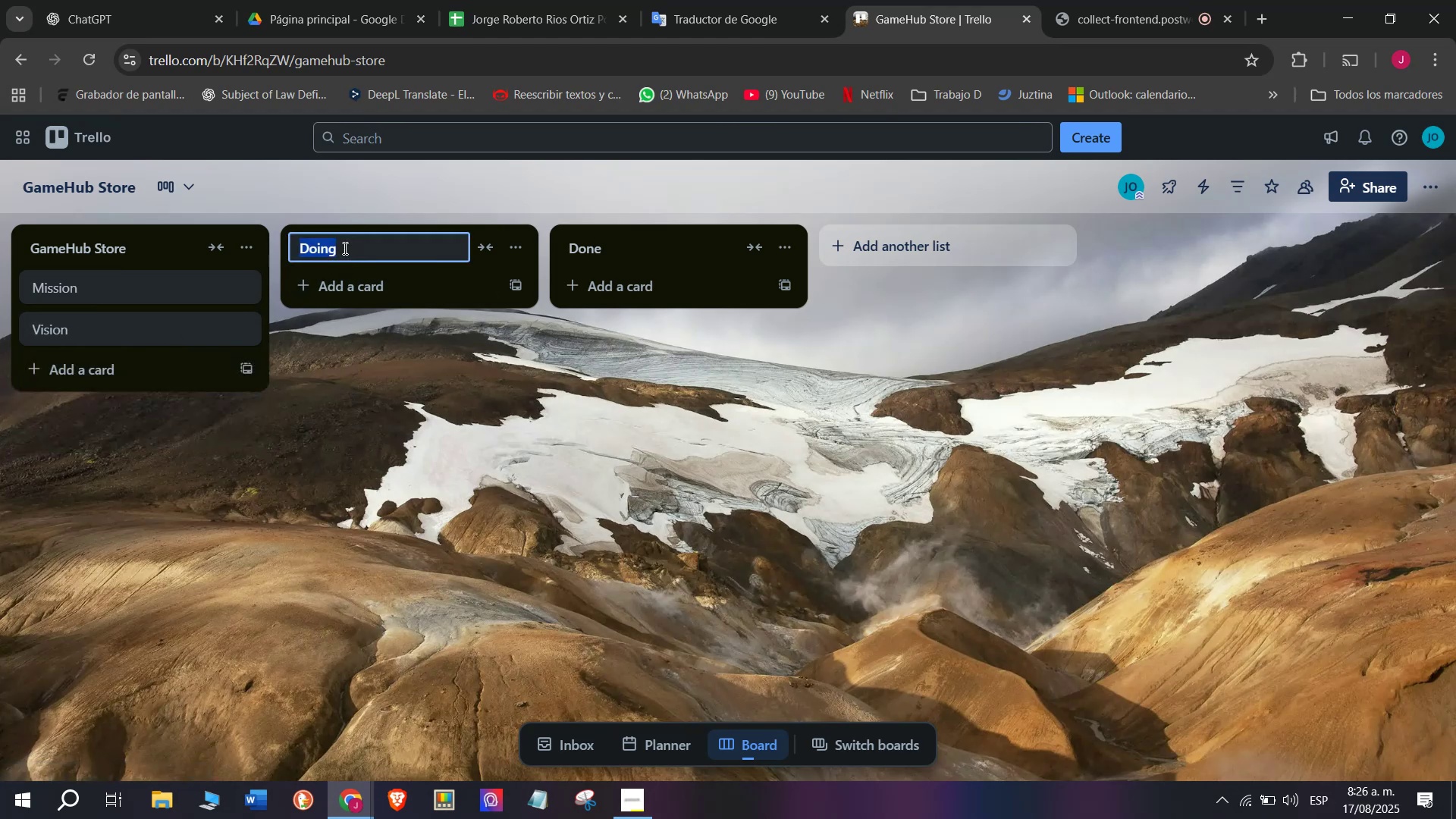 
wait(5.14)
 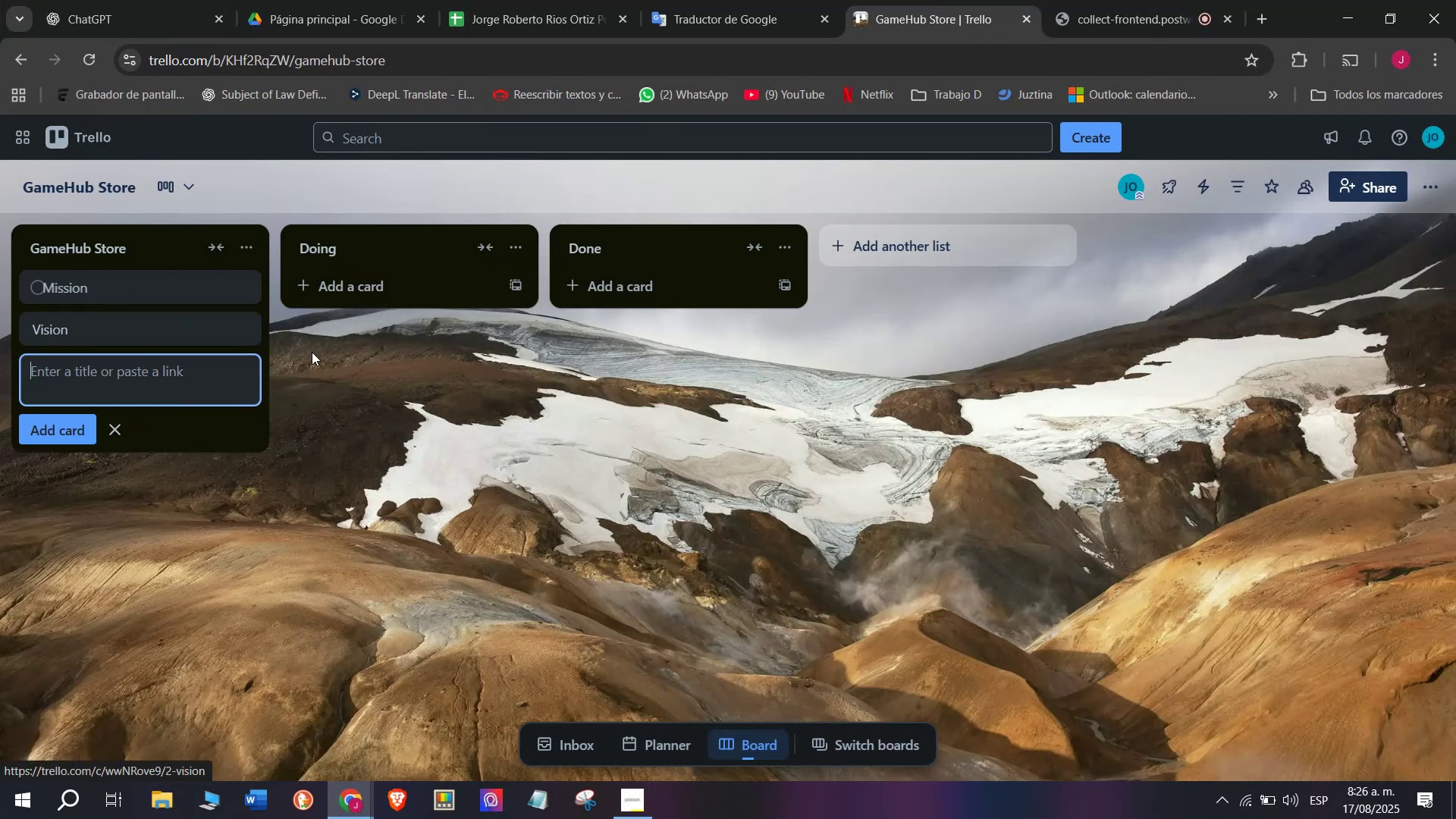 
type(Product Catalog ^ Stock)
 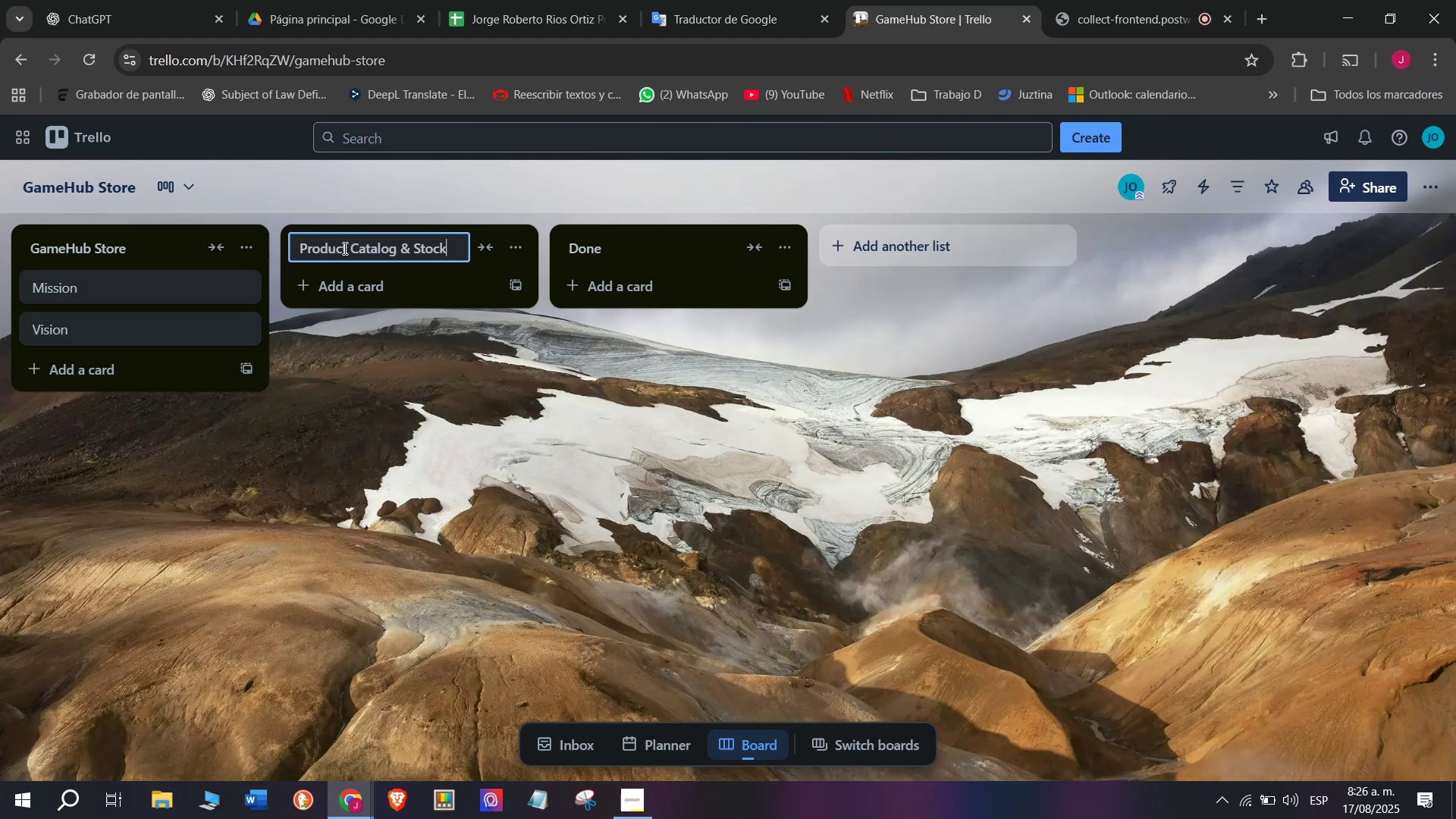 
key(Enter)
 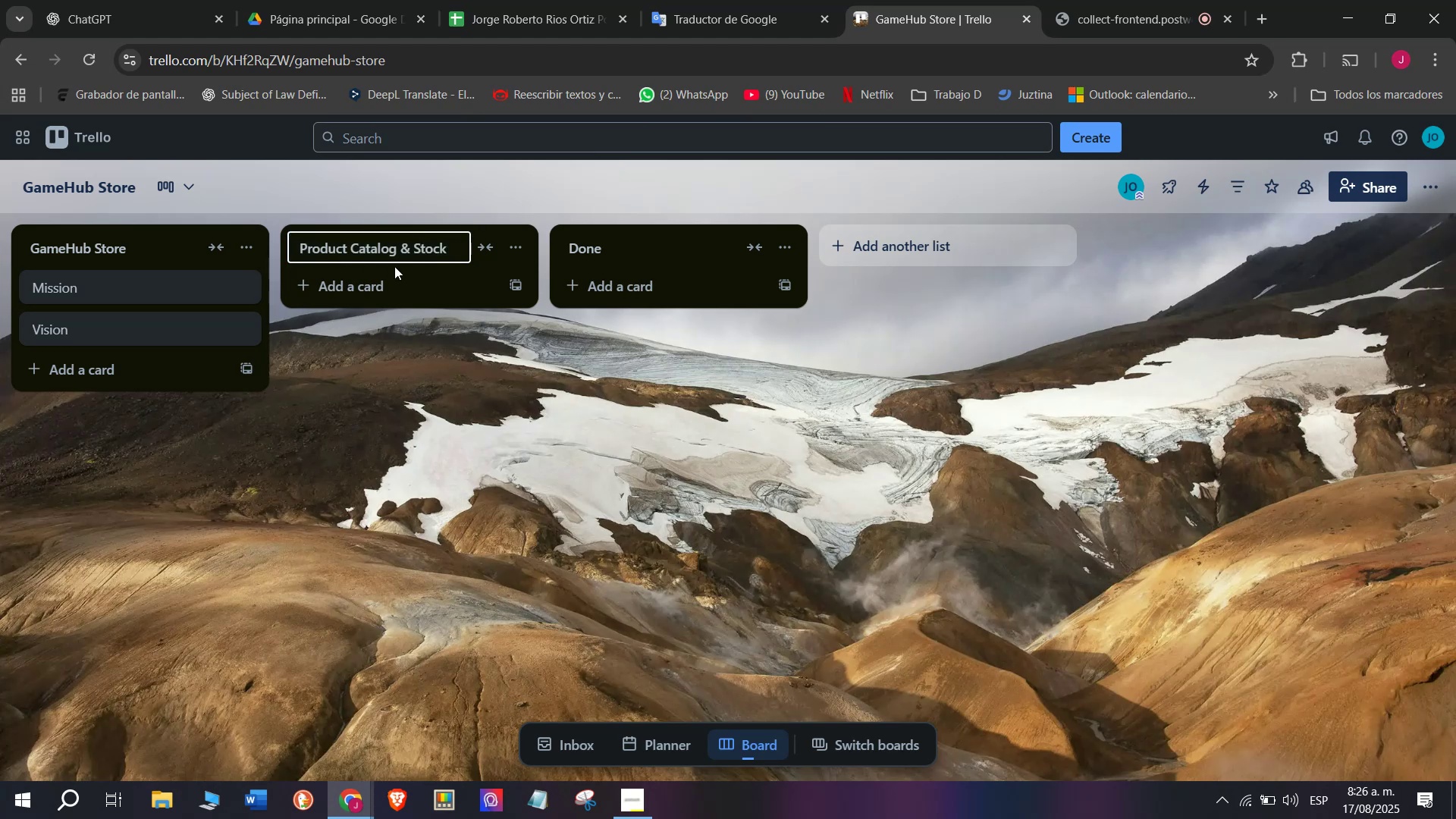 
left_click([413, 283])
 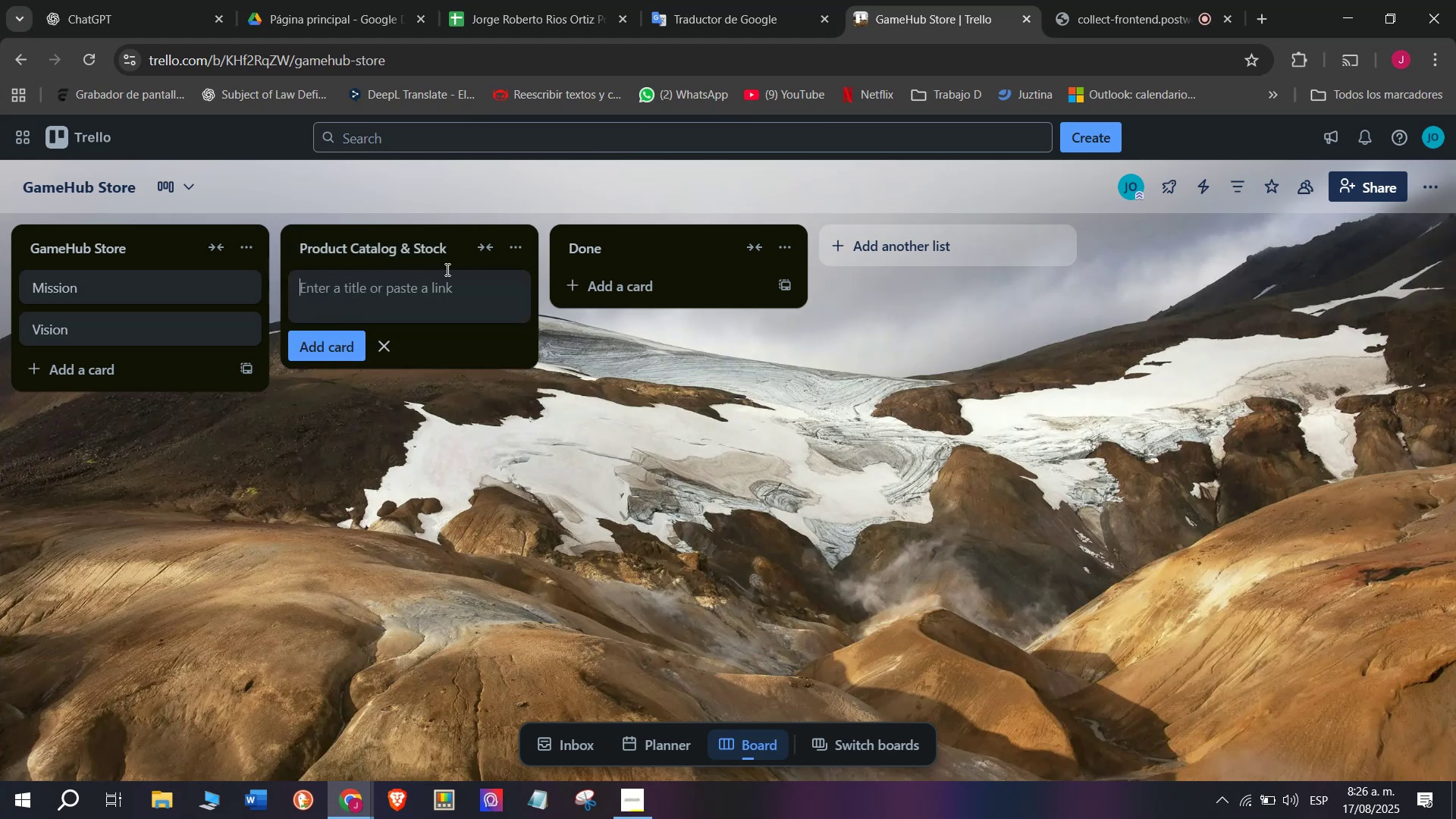 
type(New Video F)
key(Backspace)
type(Games)
 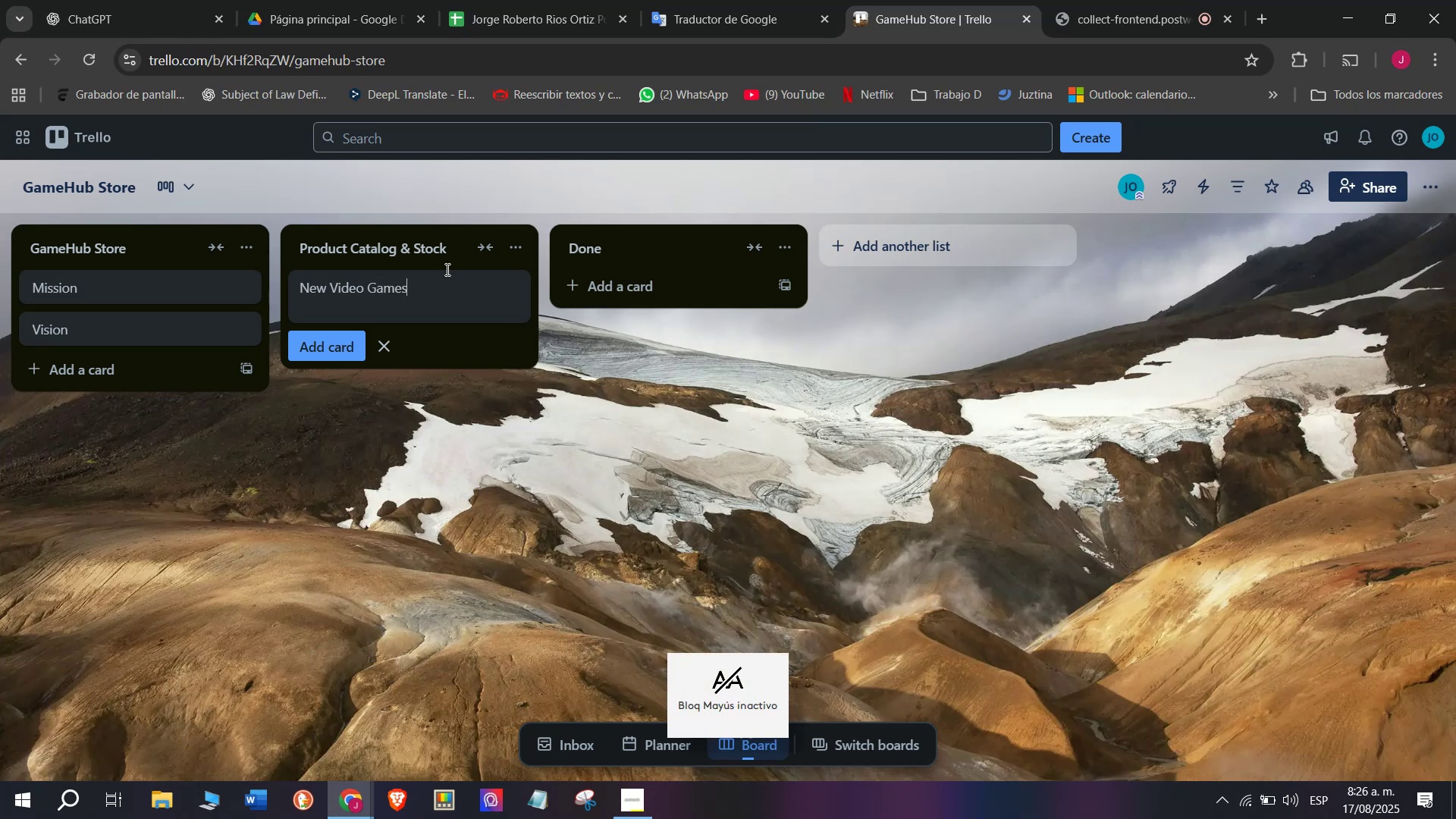 
key(Enter)
 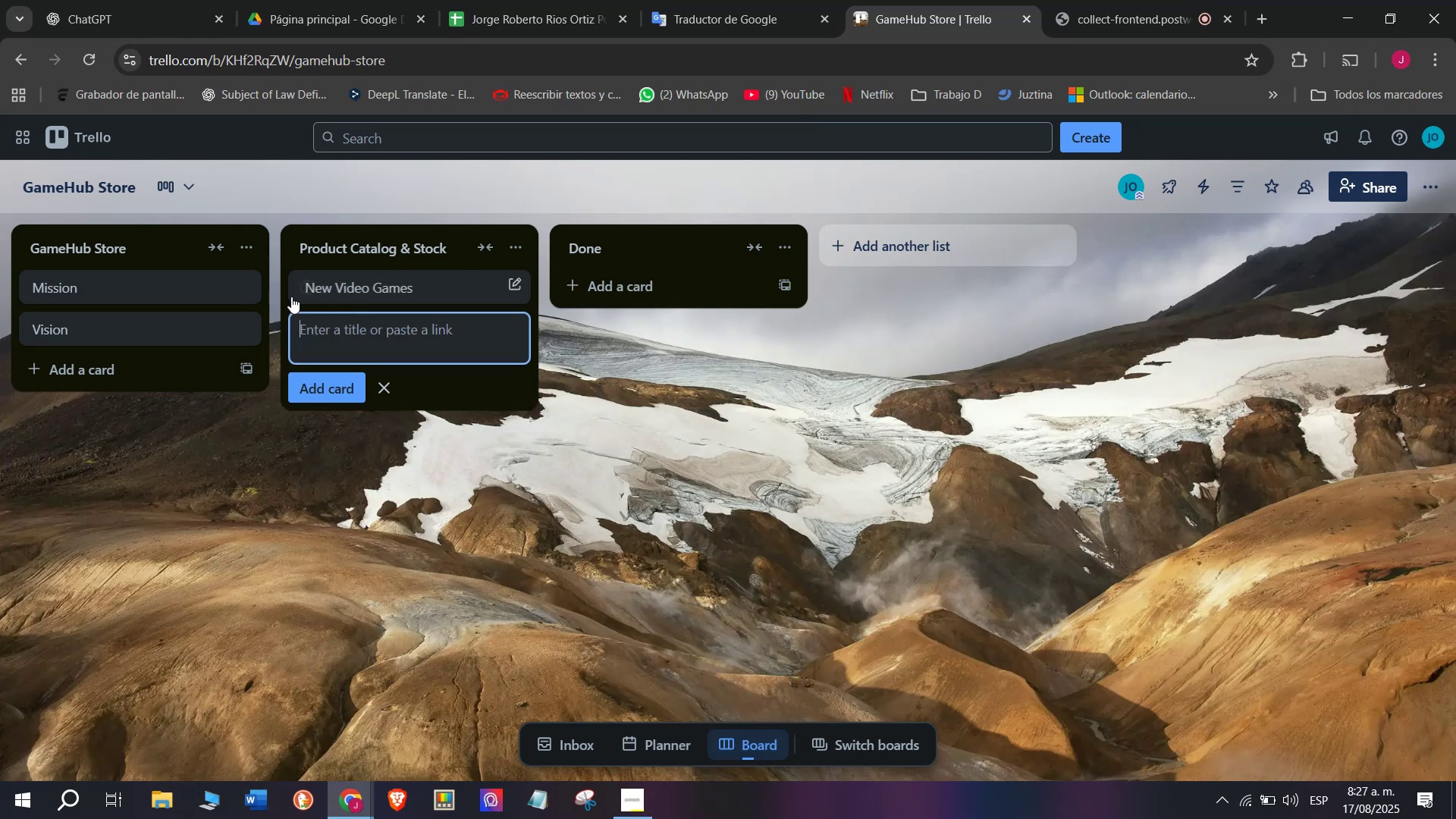 
left_click([371, 273])
 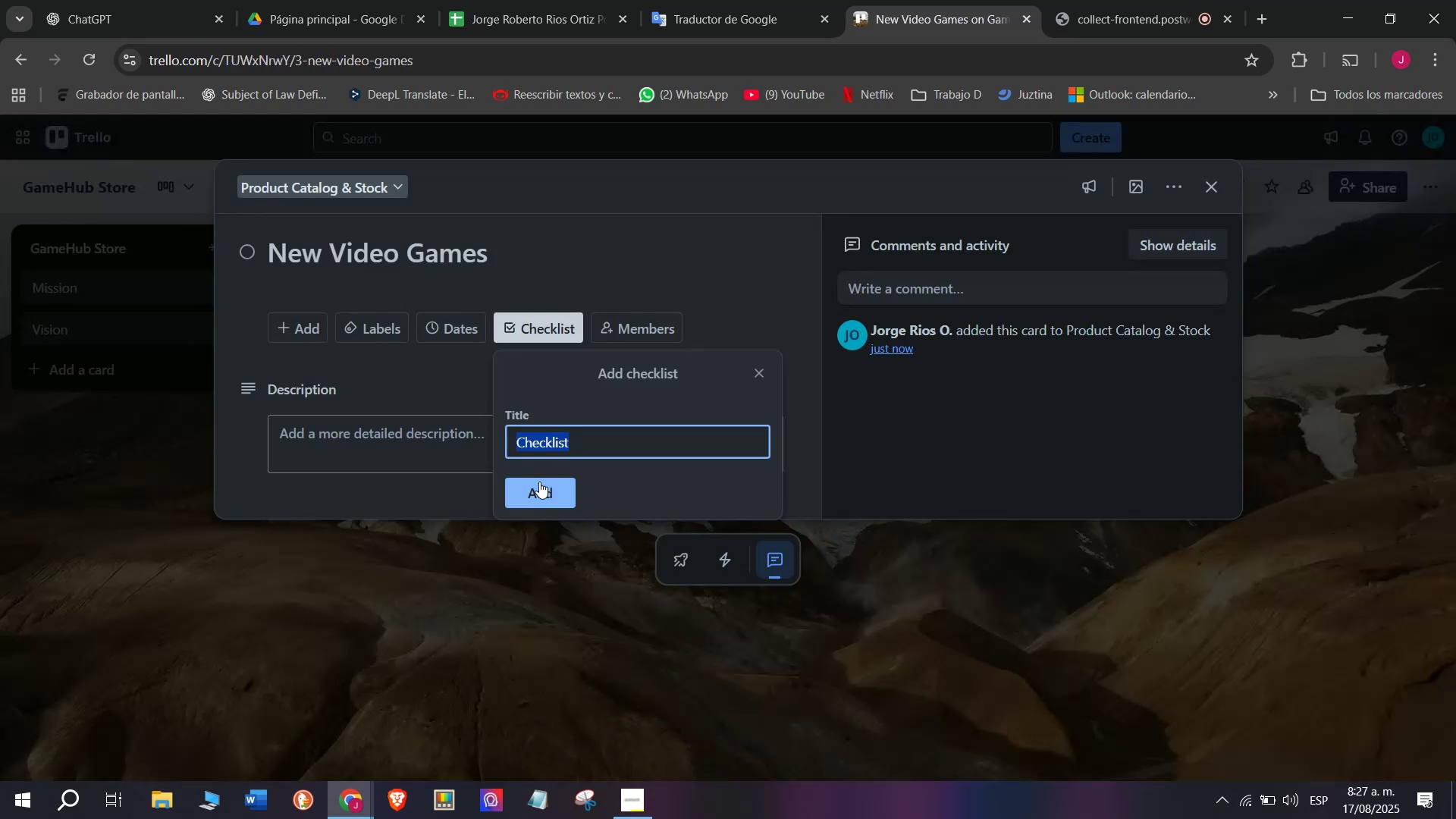 
left_click([541, 484])
 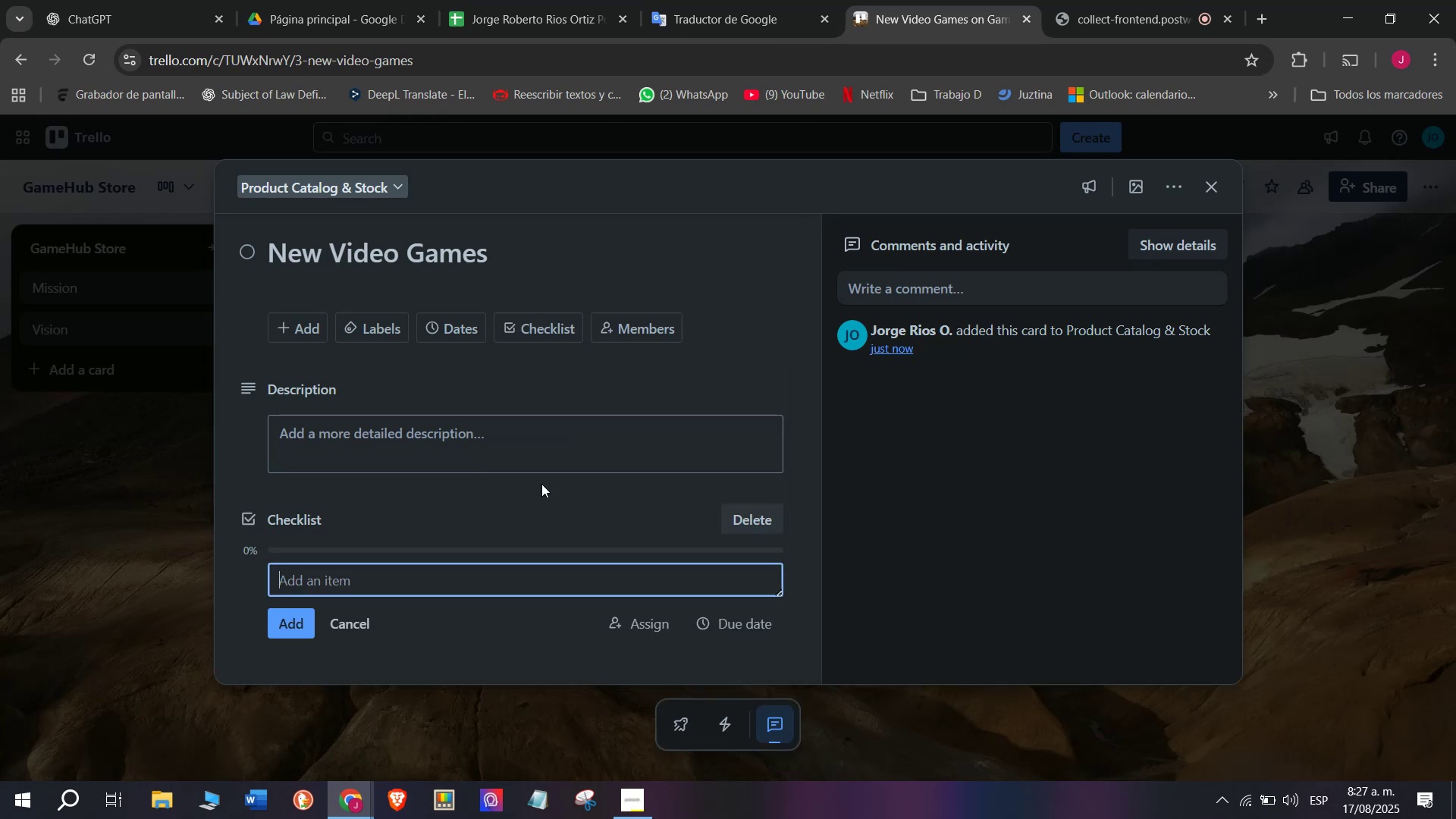 
type(Track new realses)
 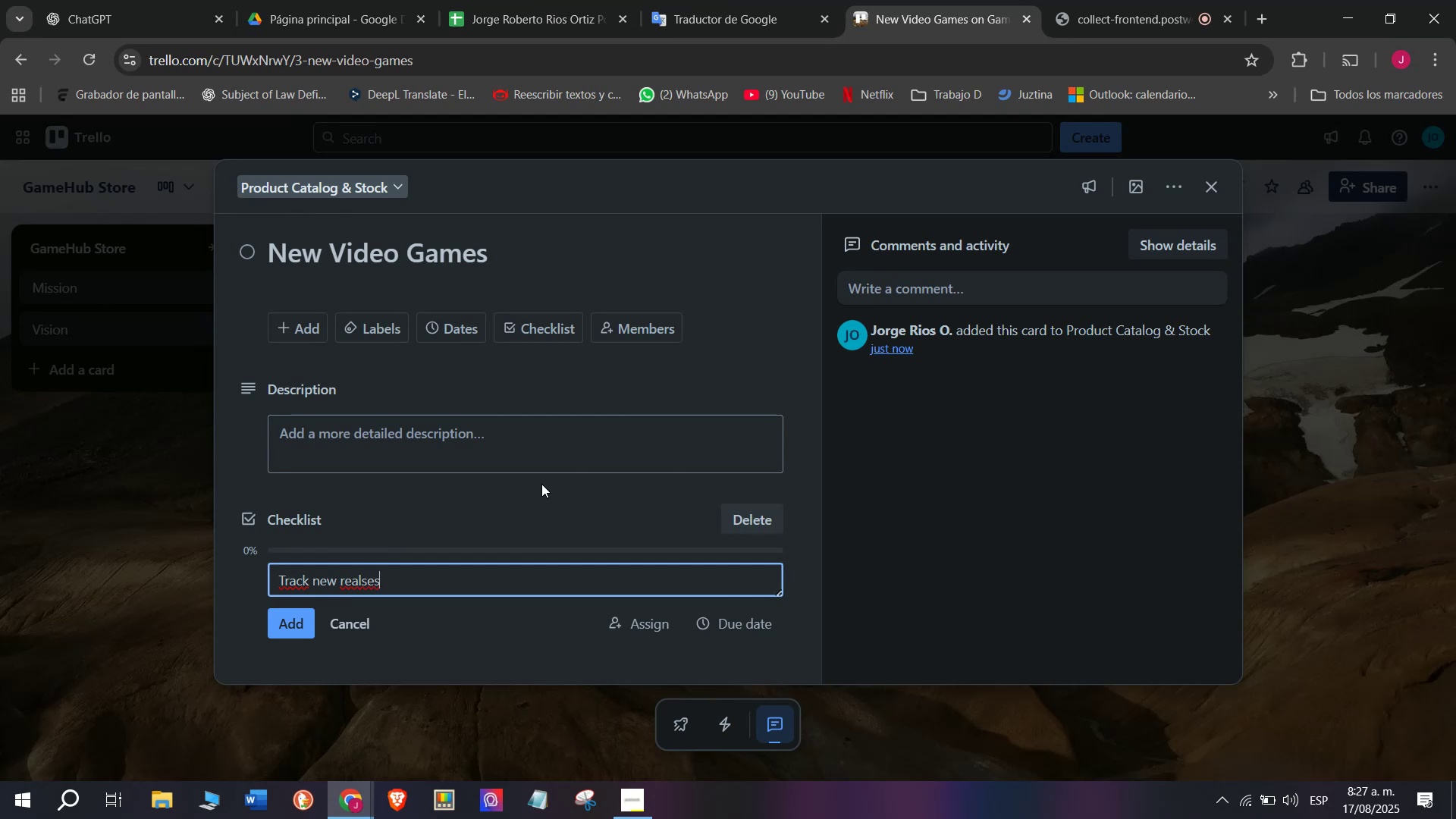 
key(Backspace)
 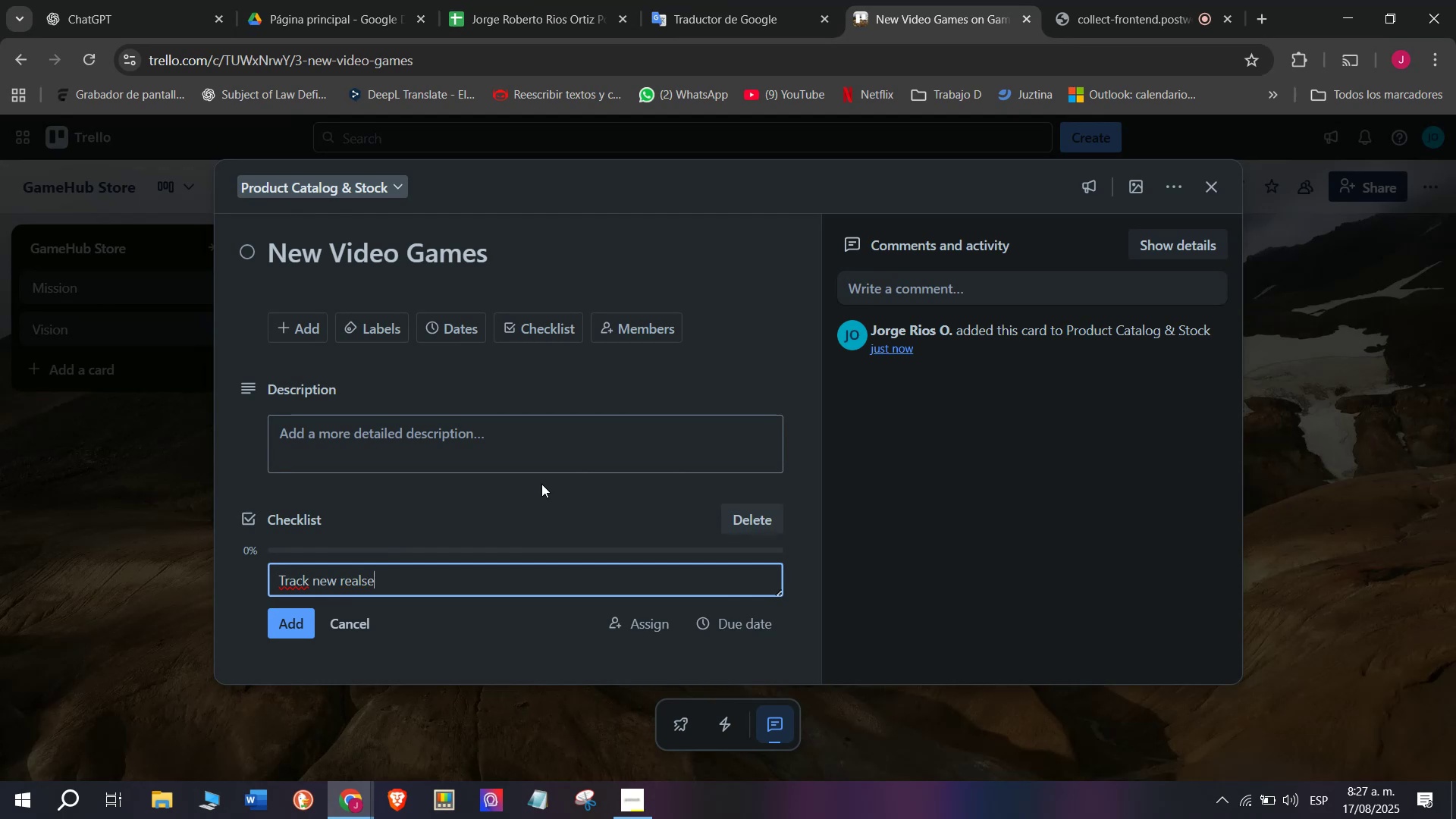 
key(Backspace)
 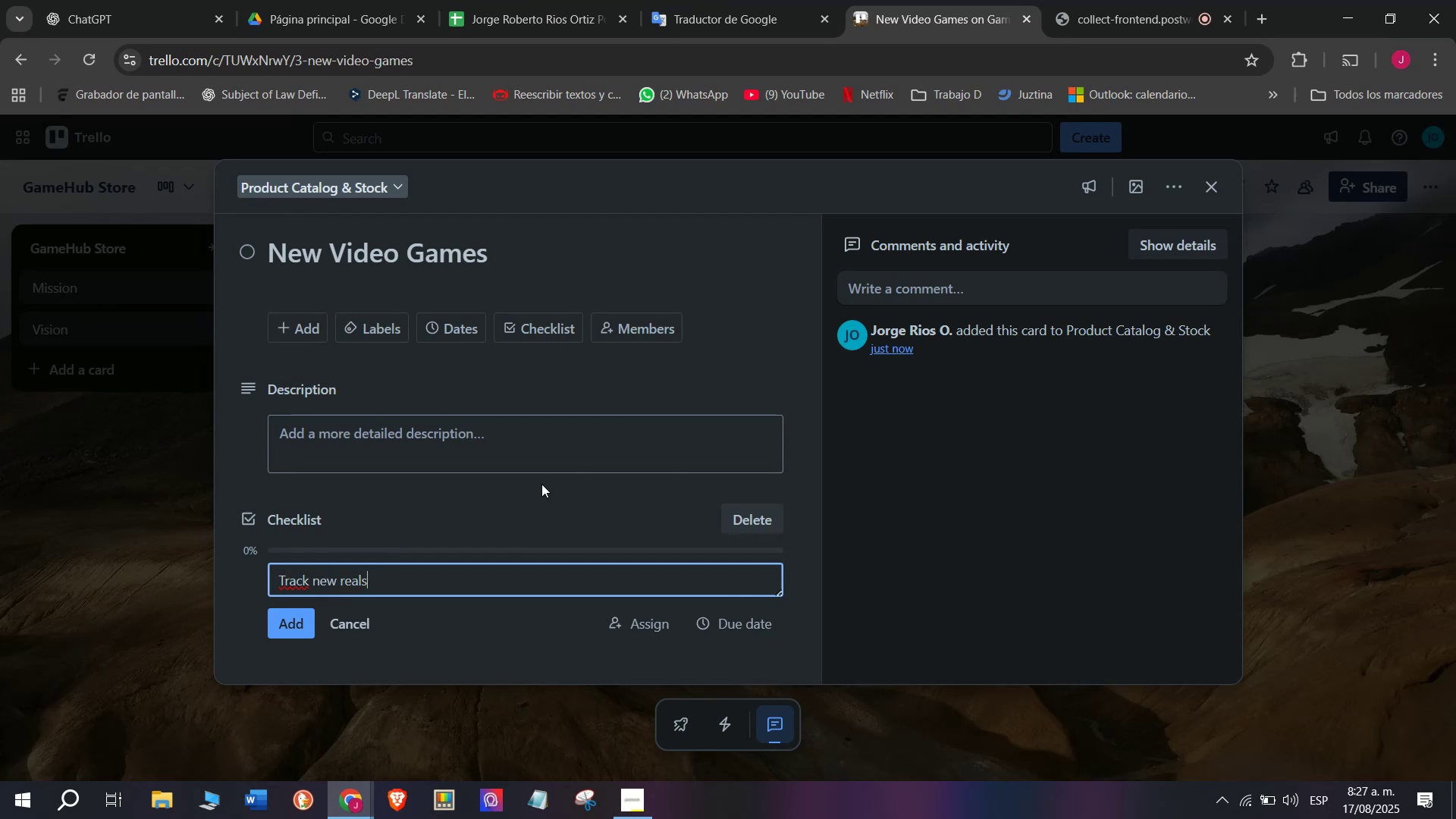 
key(Backspace)
 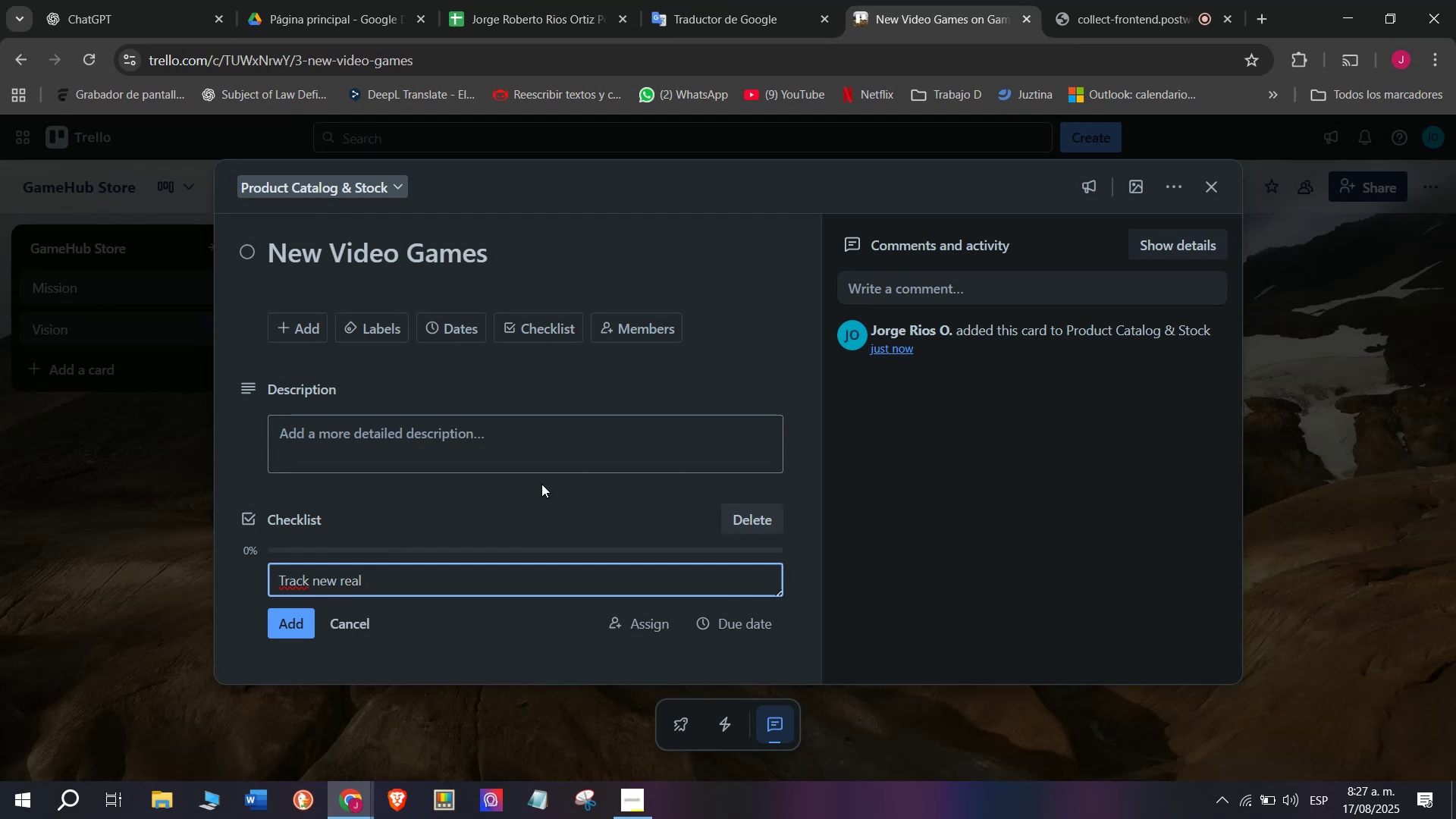 
key(Backspace)
key(Backspace)
type(leases)
 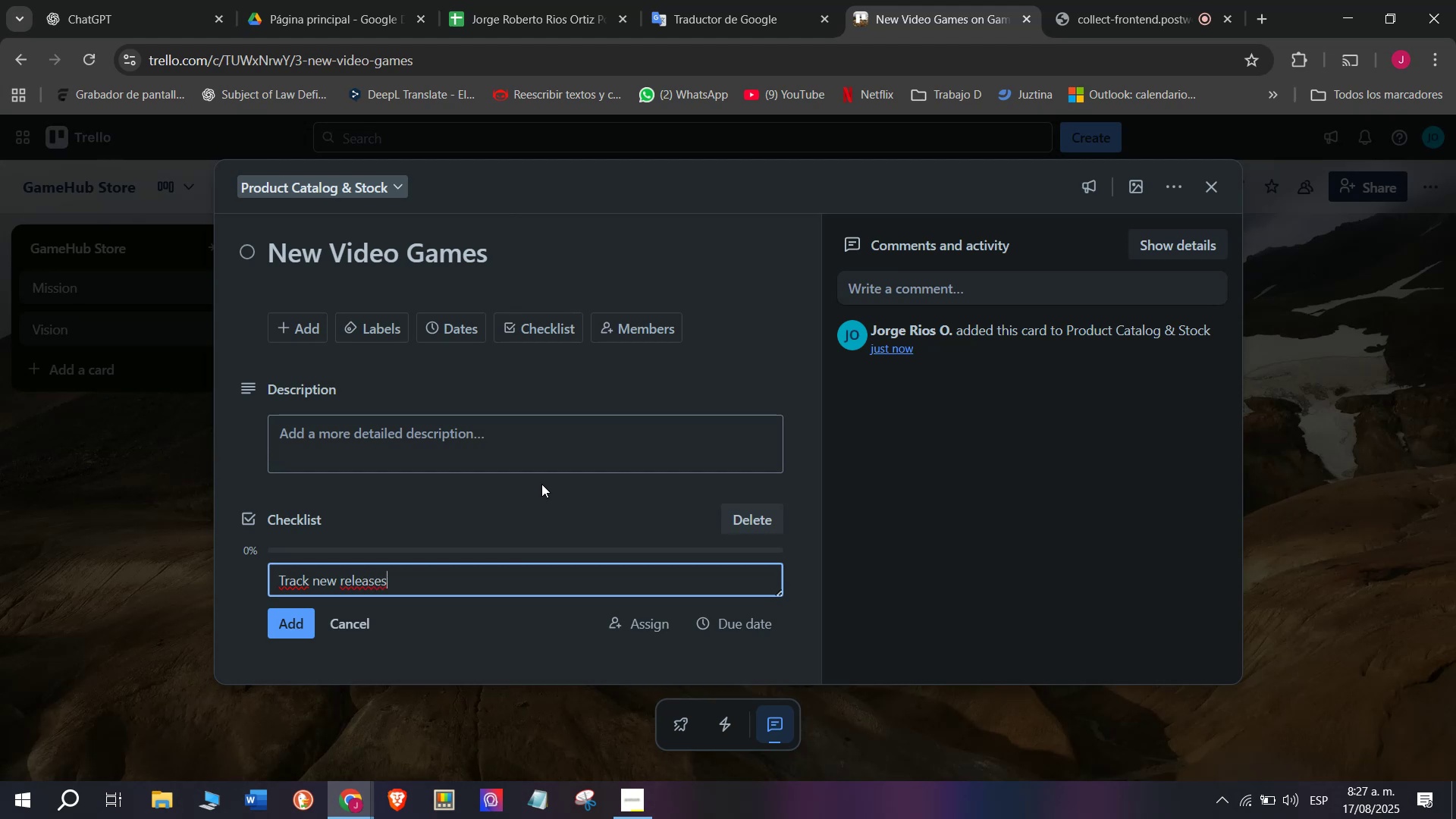 
key(Enter)
 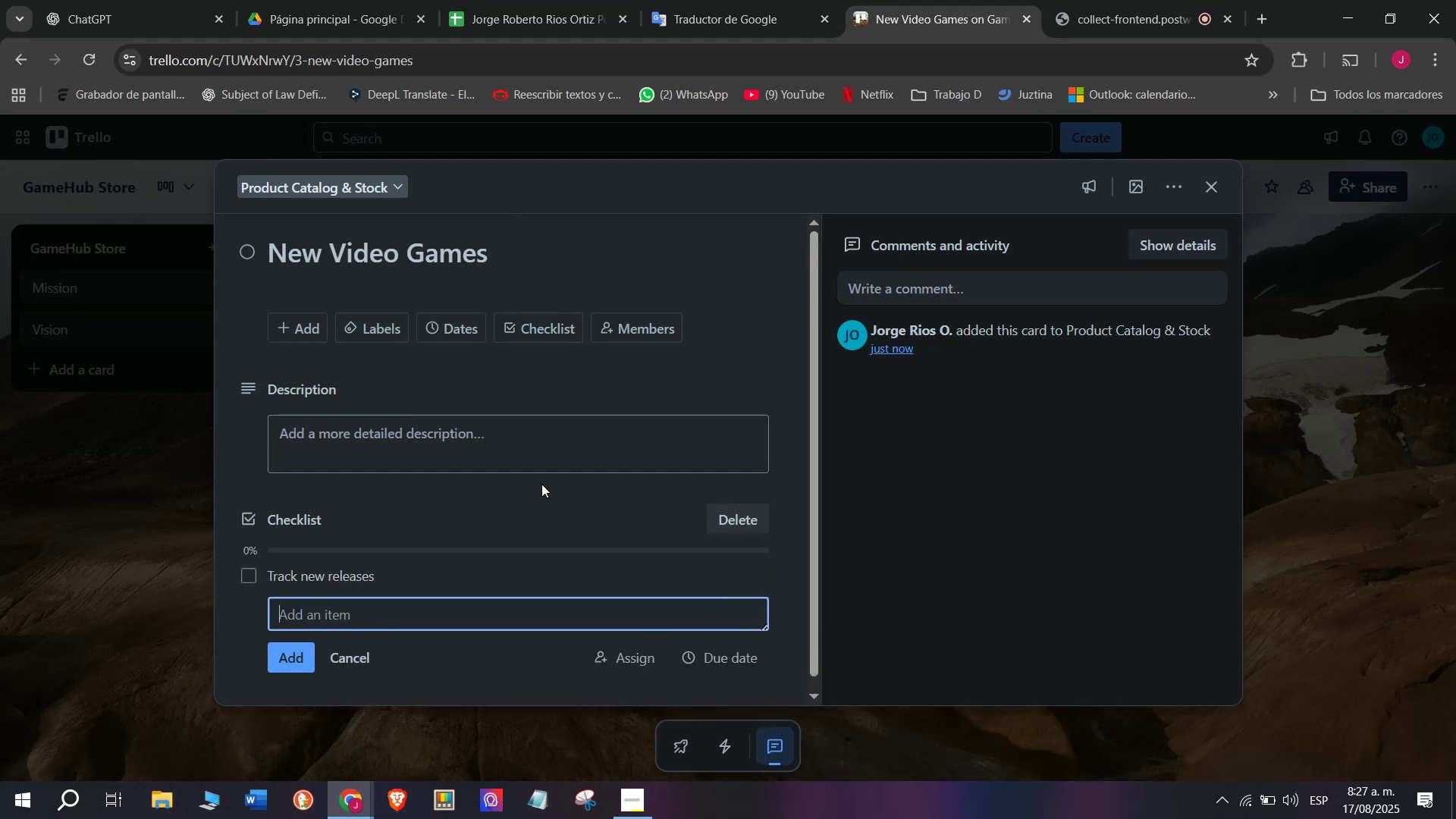 
type(Negotiate with distribution)
 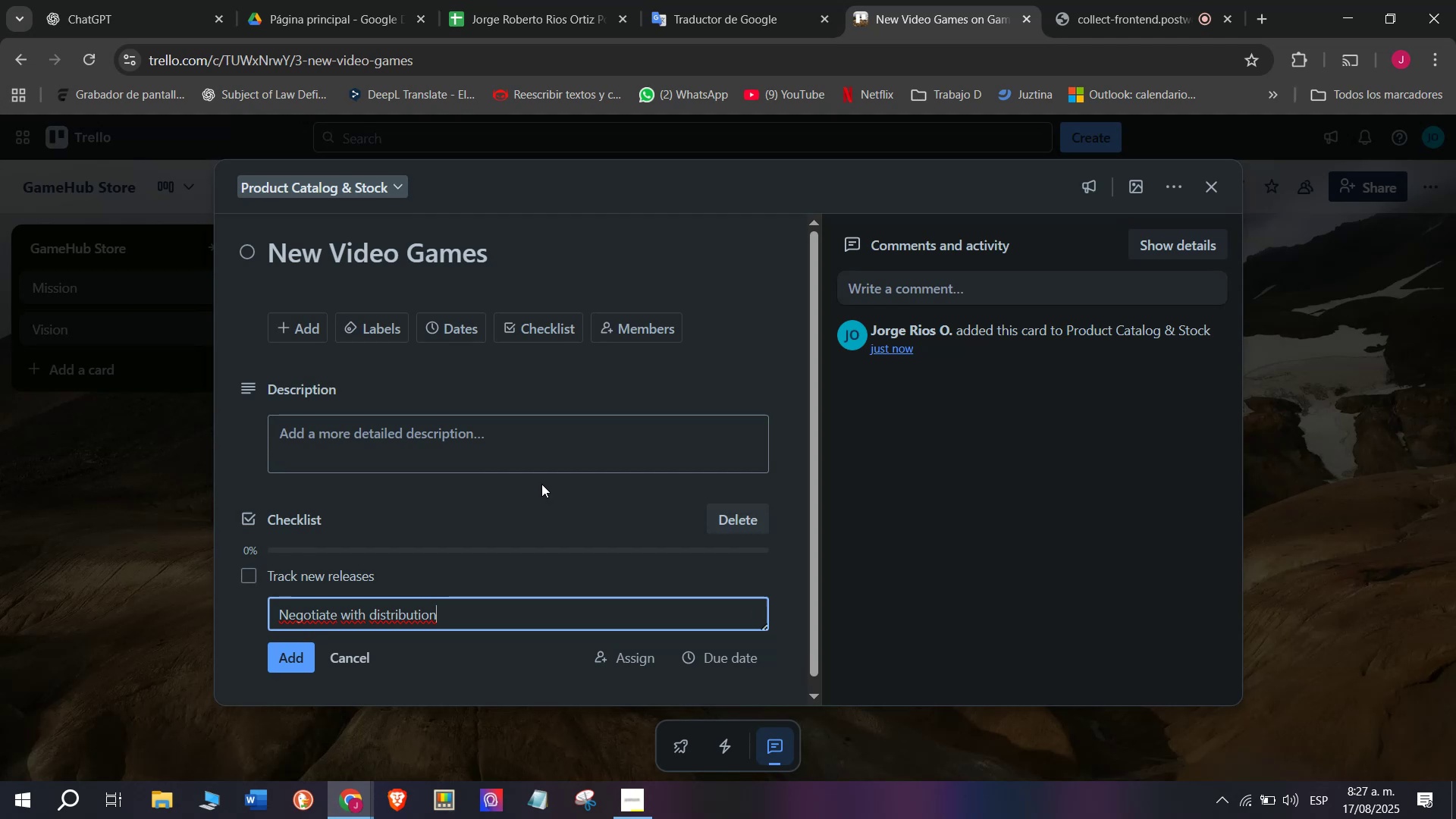 
key(Backspace)
key(Backspace)
key(Backspace)
type(ors)
 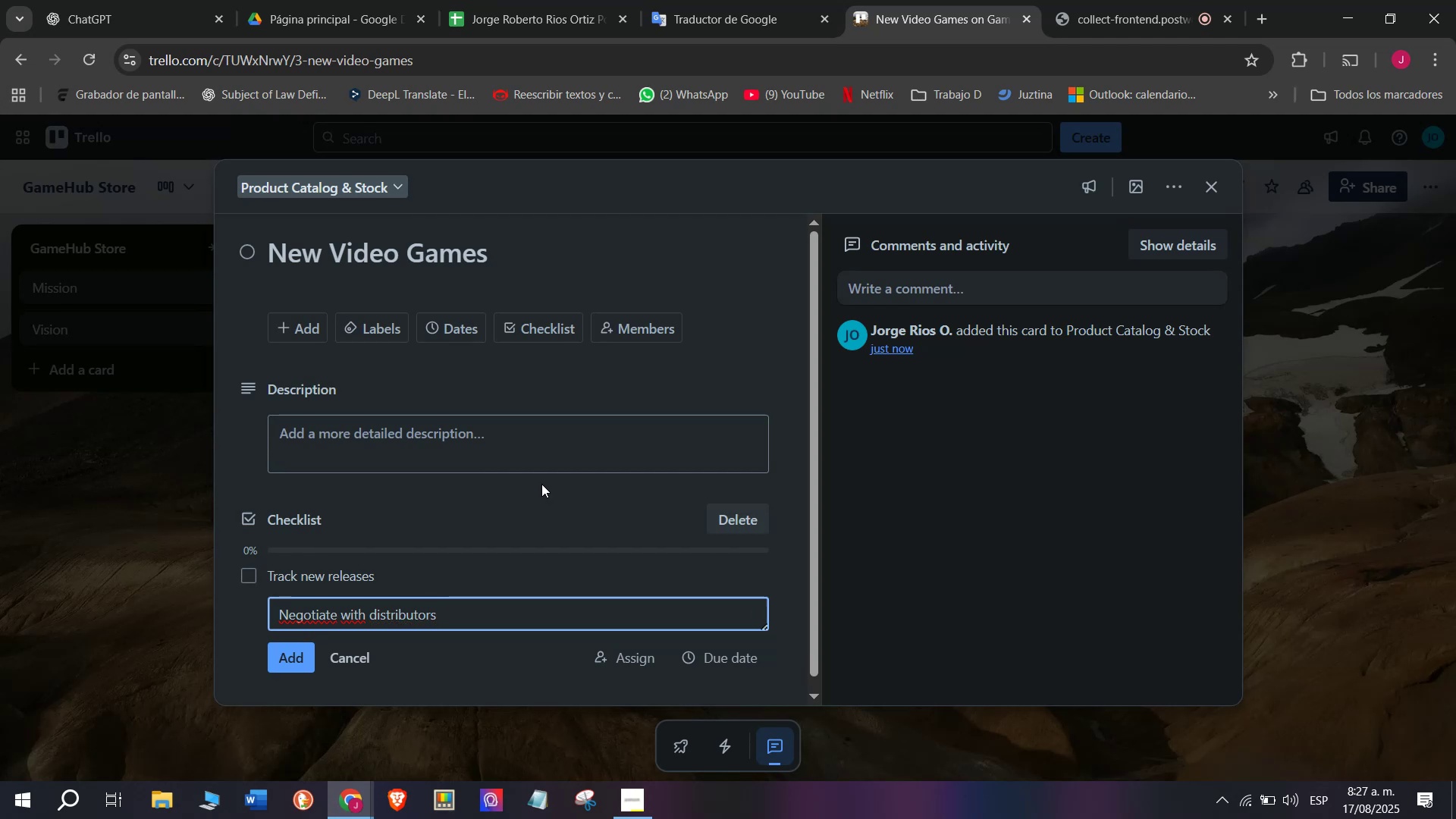 
key(Enter)
 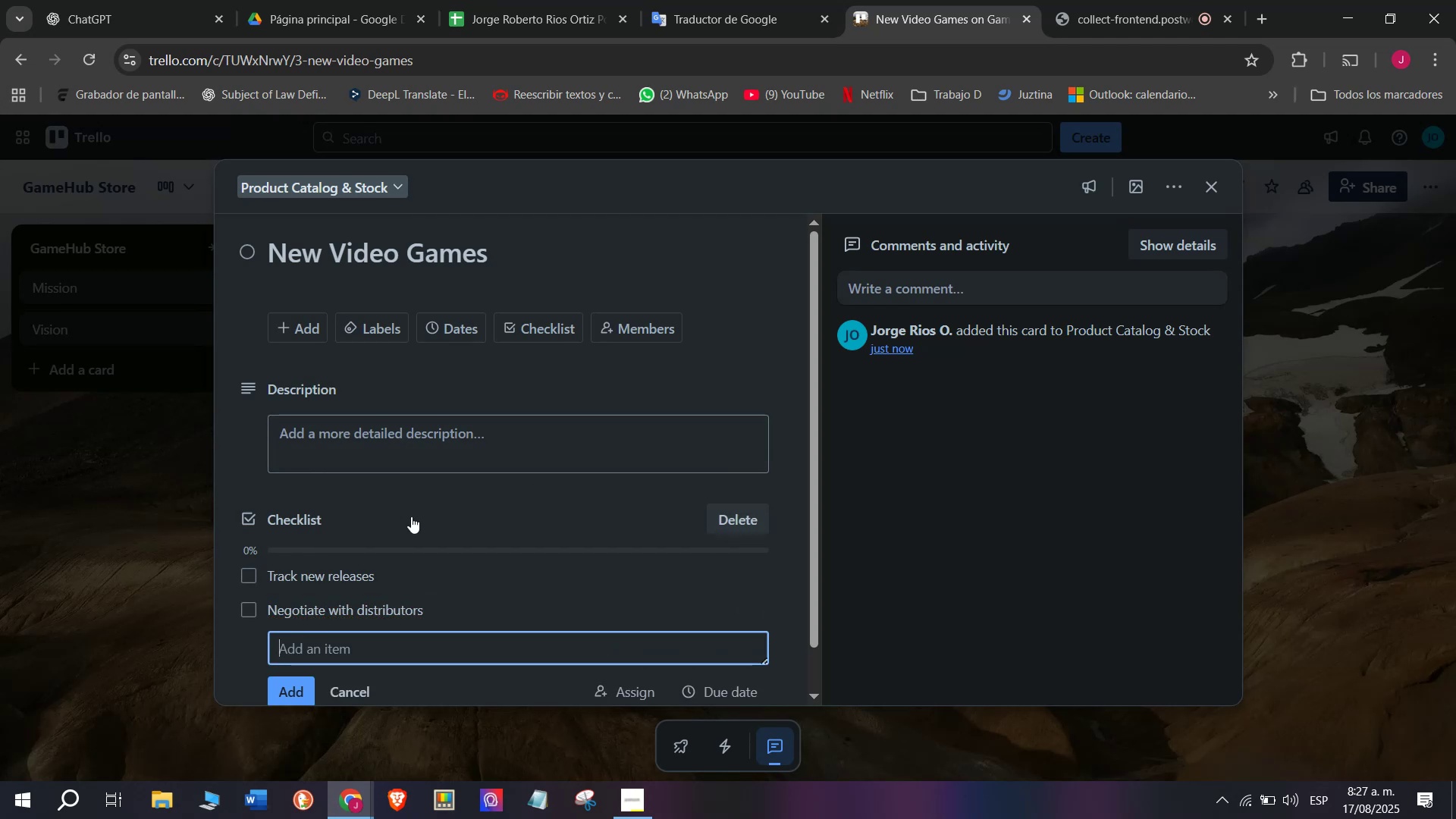 
type(Update stock system=)
key(Backspace)
 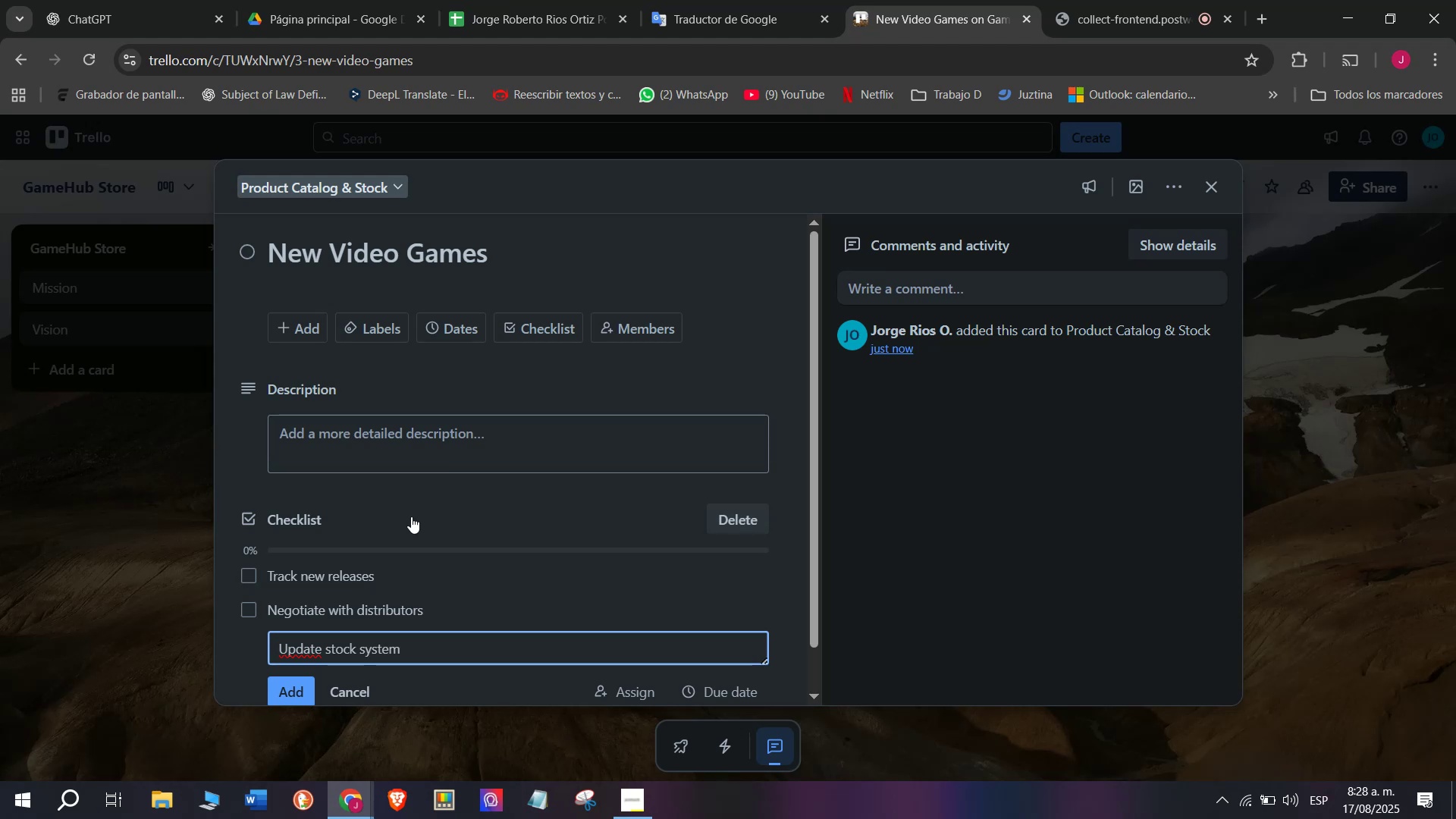 
key(Enter)
 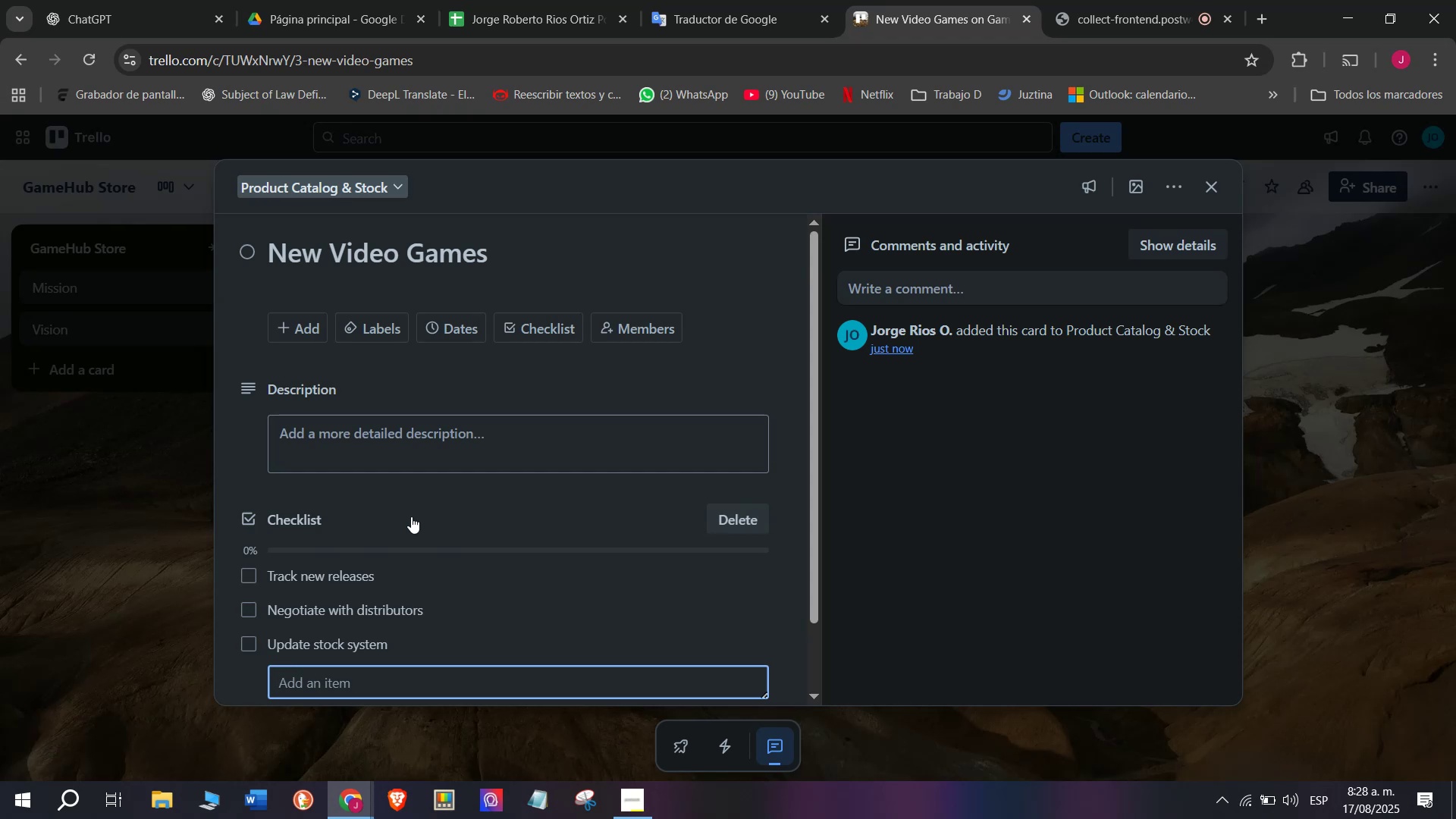 
wait(15.38)
 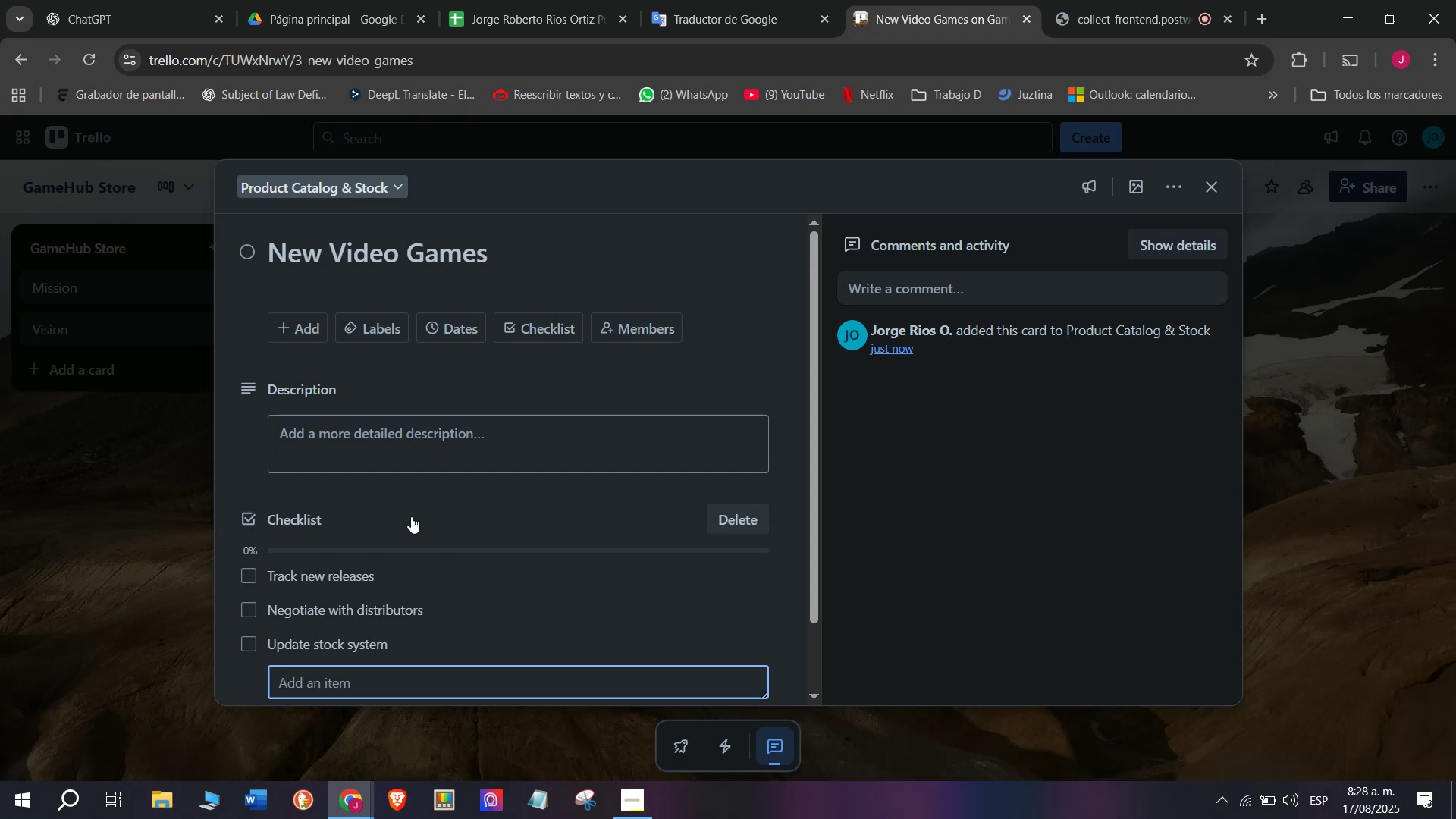 
type(Add to online store)
 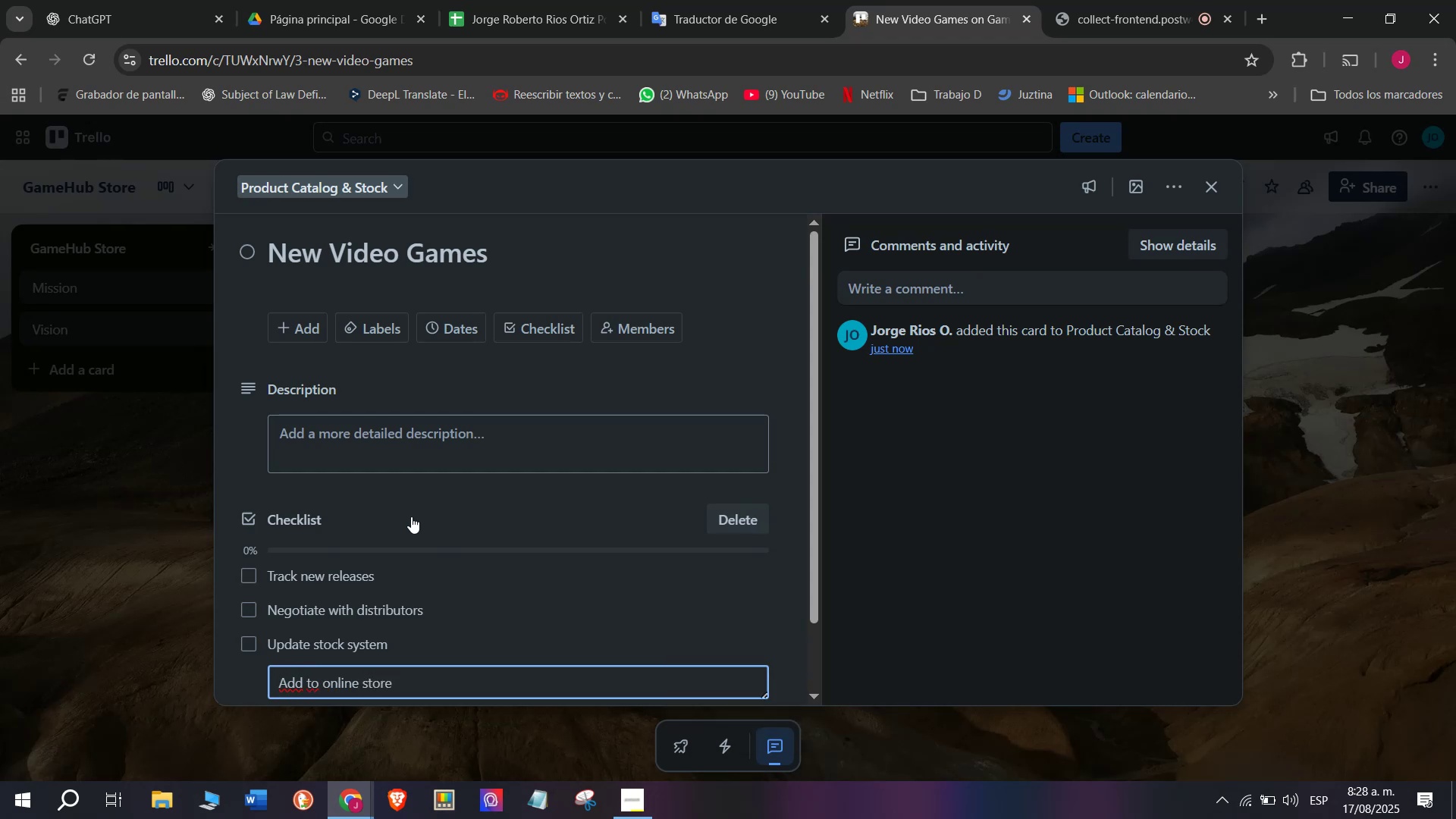 
key(Enter)
 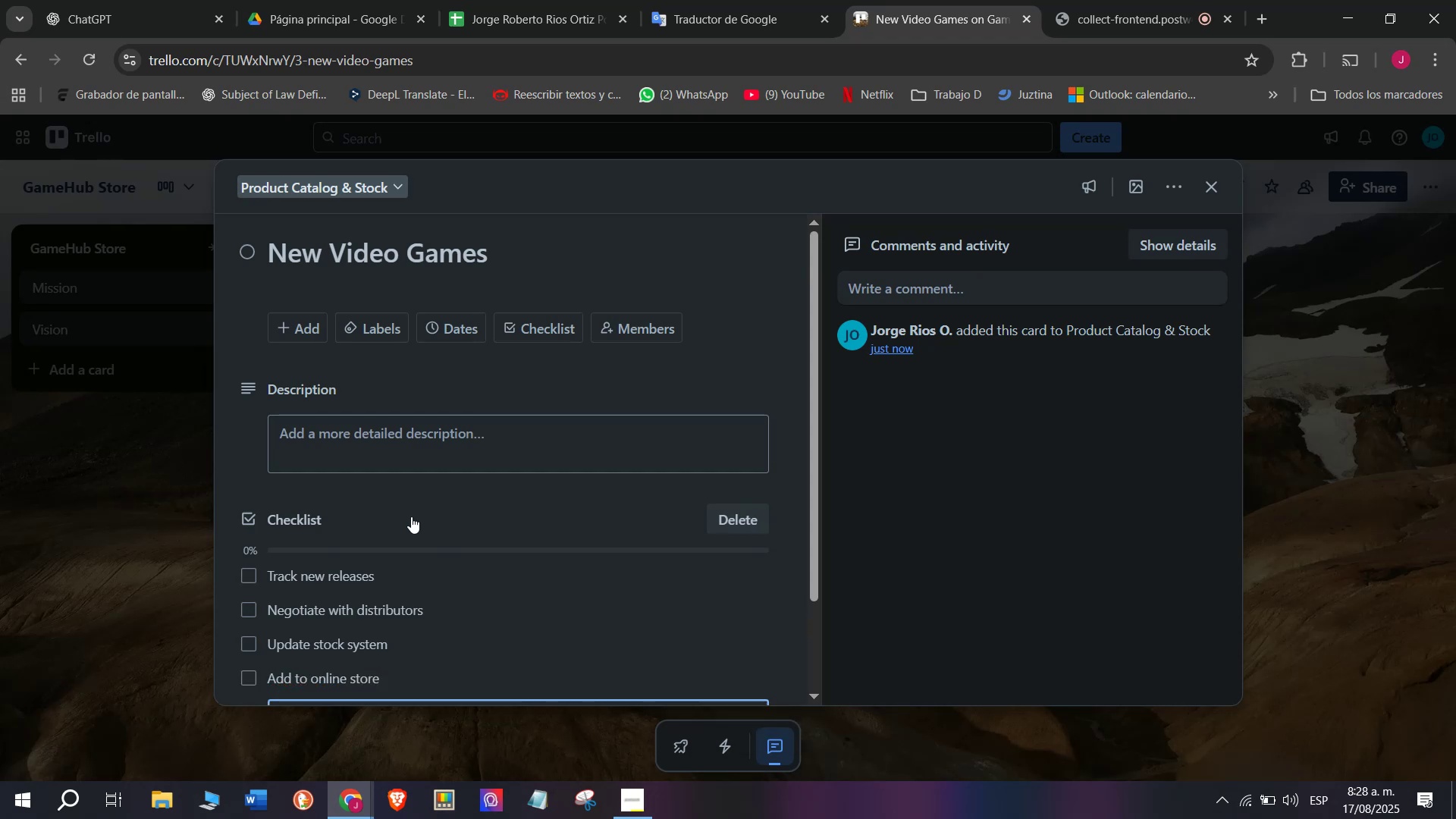 
type(Show )
key(Backspace)
type(case)
 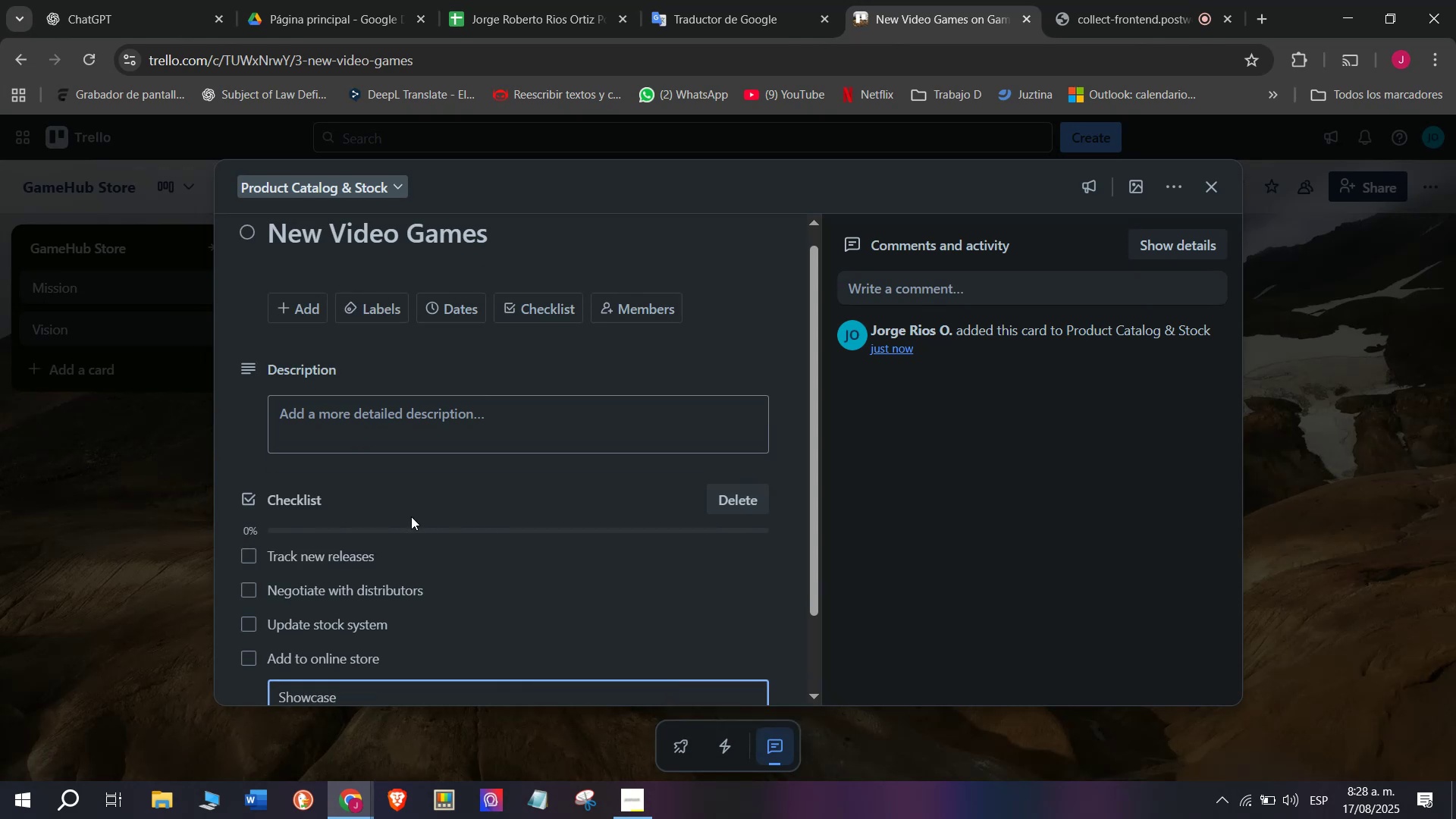 
key(Enter)
 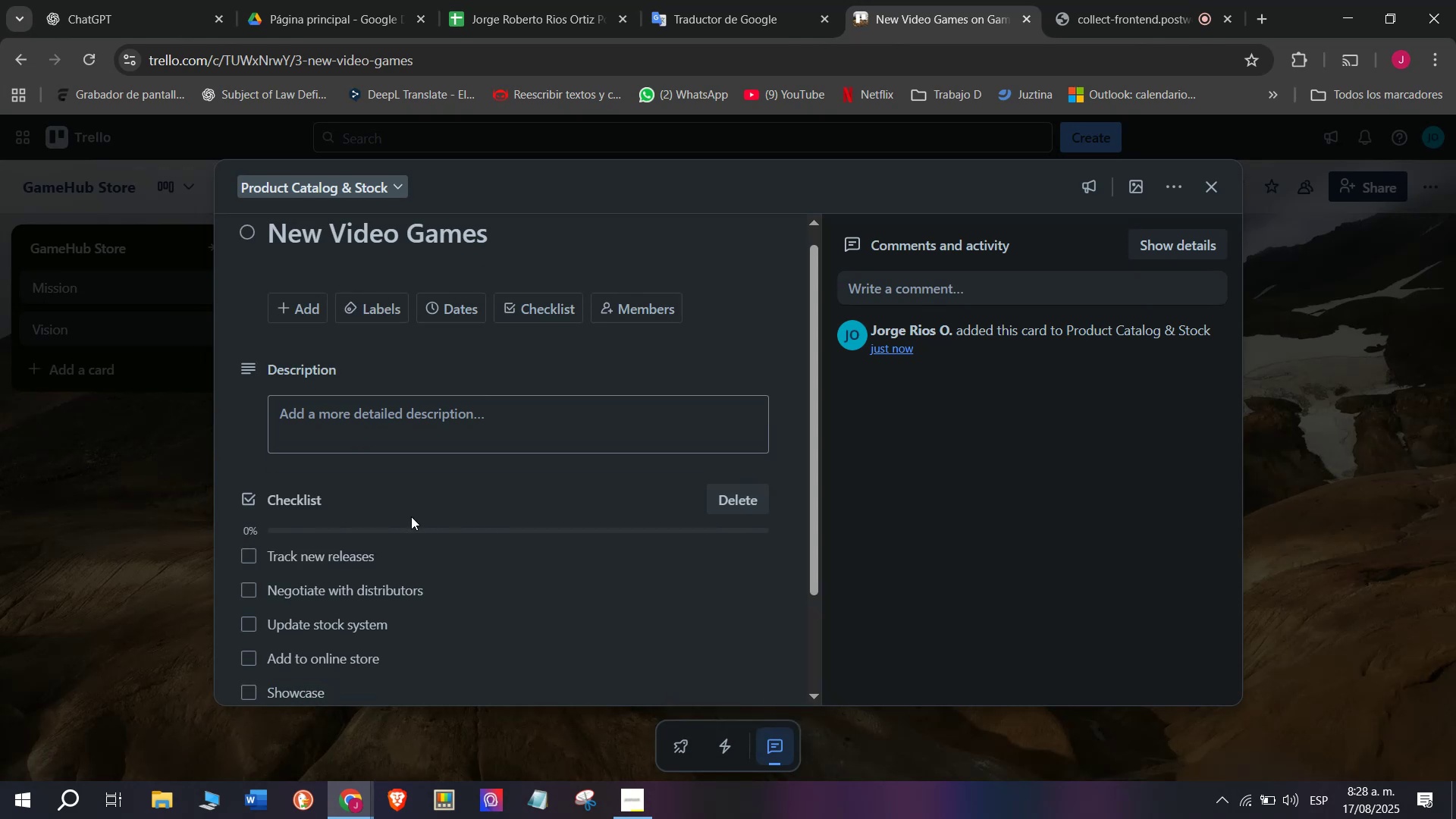 
type(in store)
 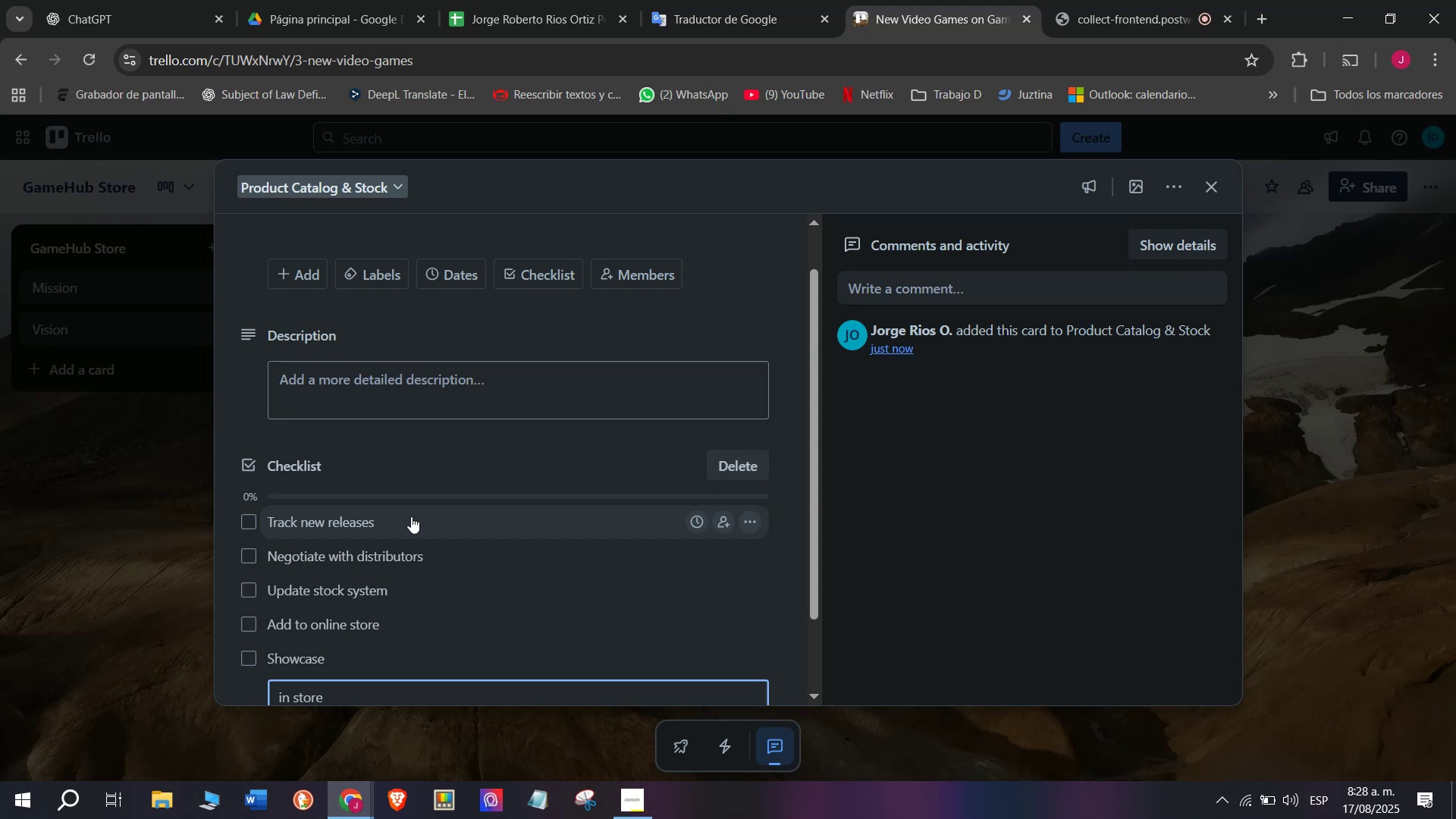 
left_click_drag(start_coordinate=[344, 688], to_coordinate=[233, 595])
 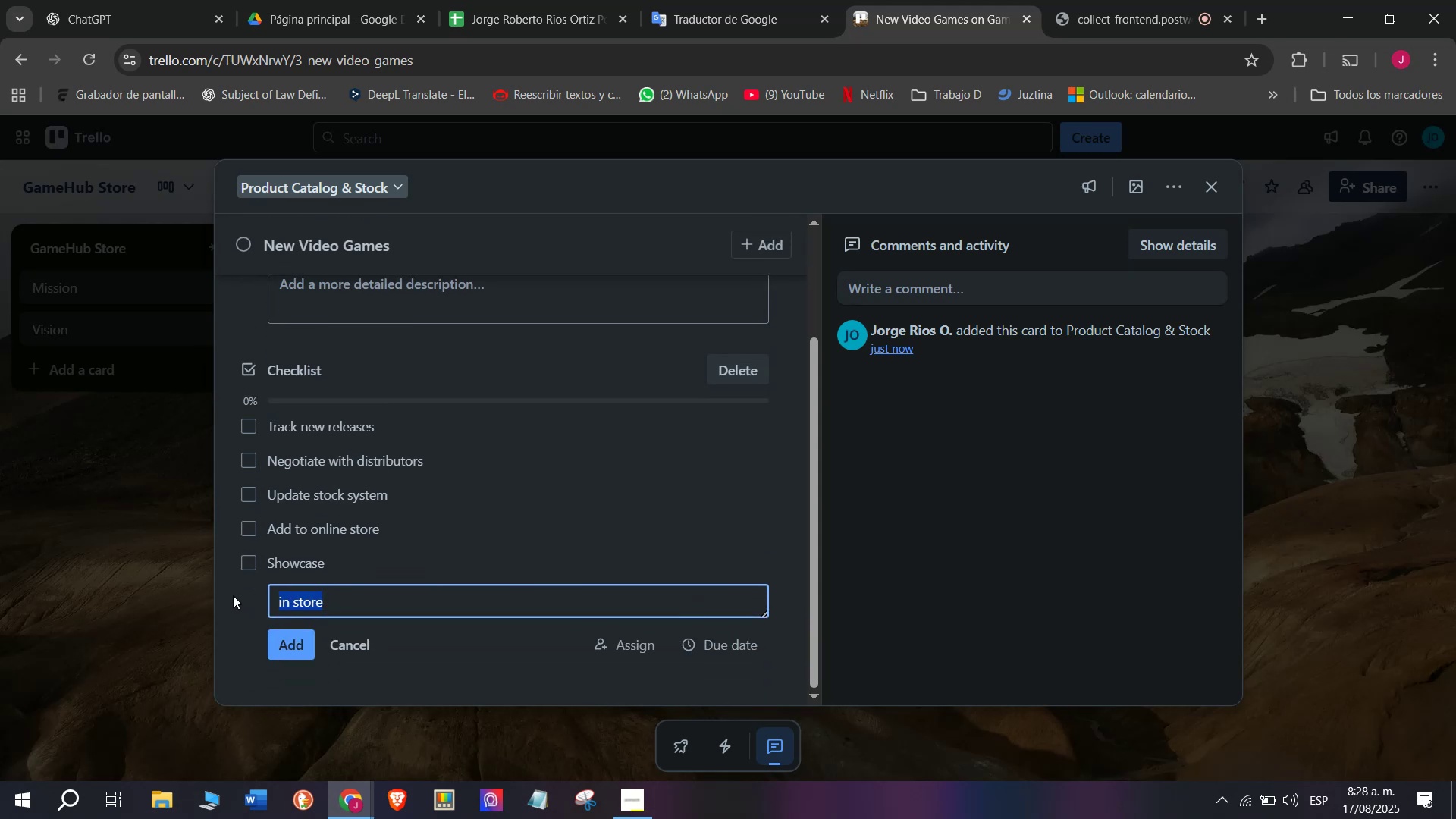 
key(Control+C)
 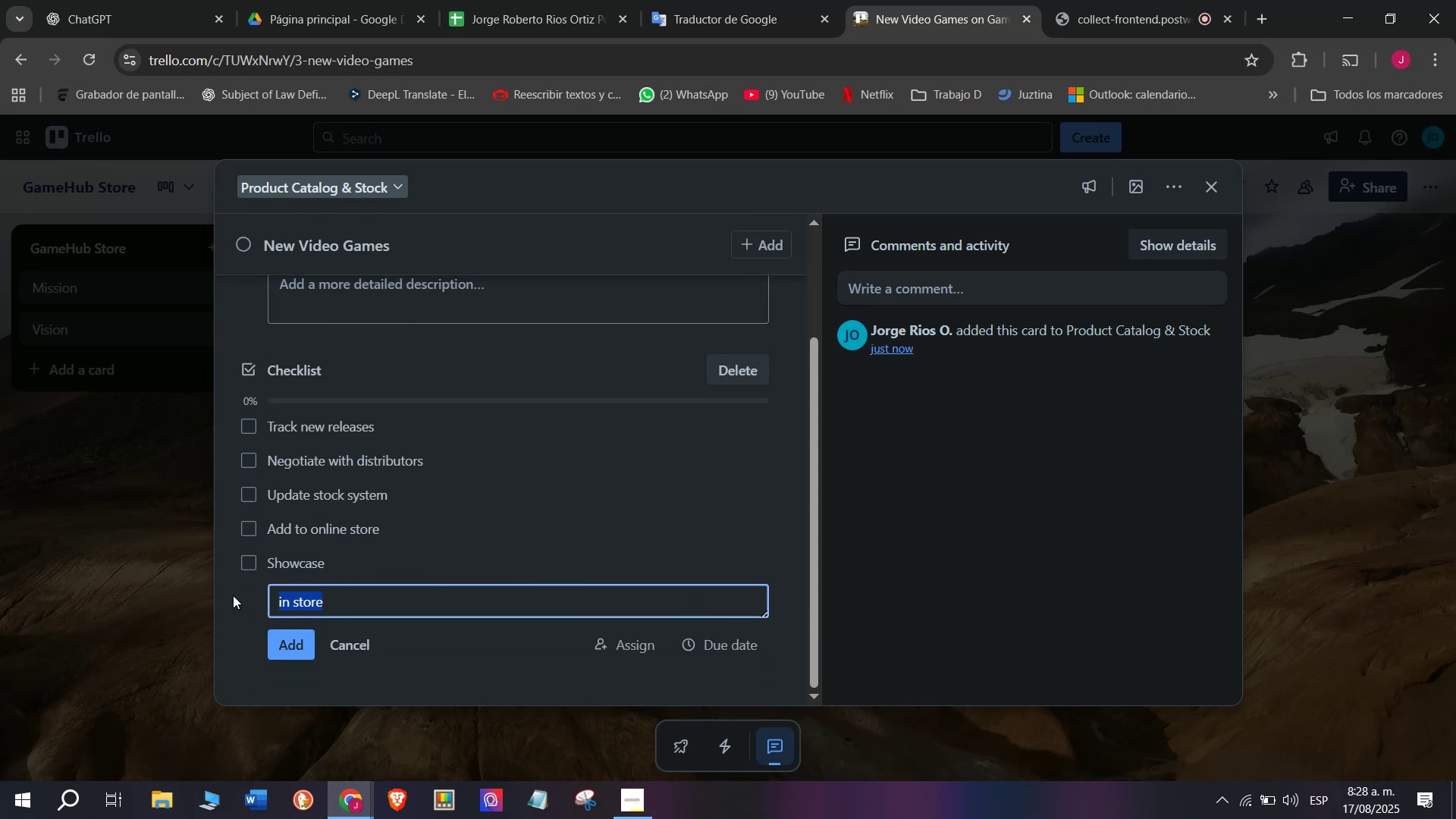 
wait(10.32)
 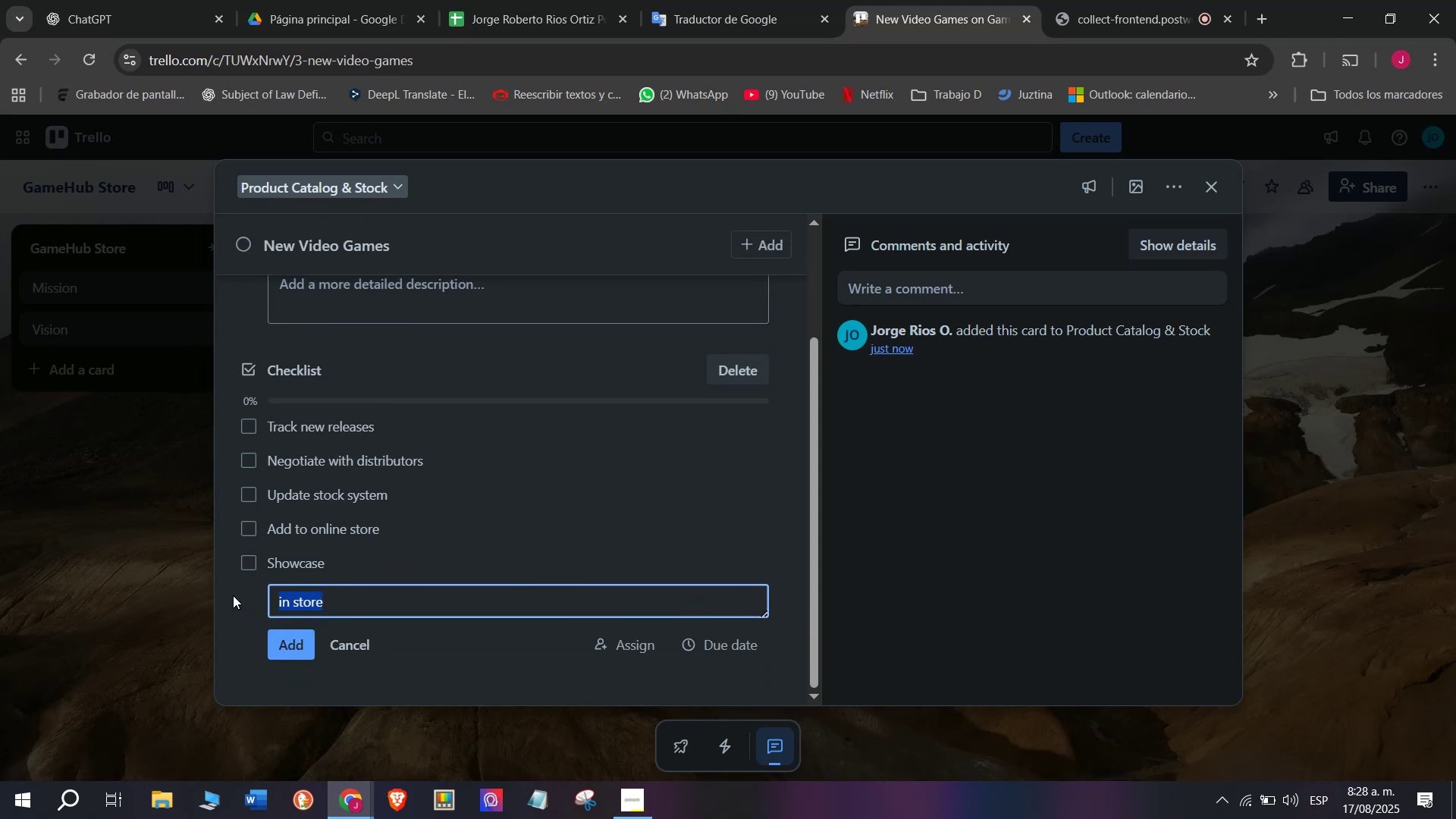 
double_click([378, 575])
 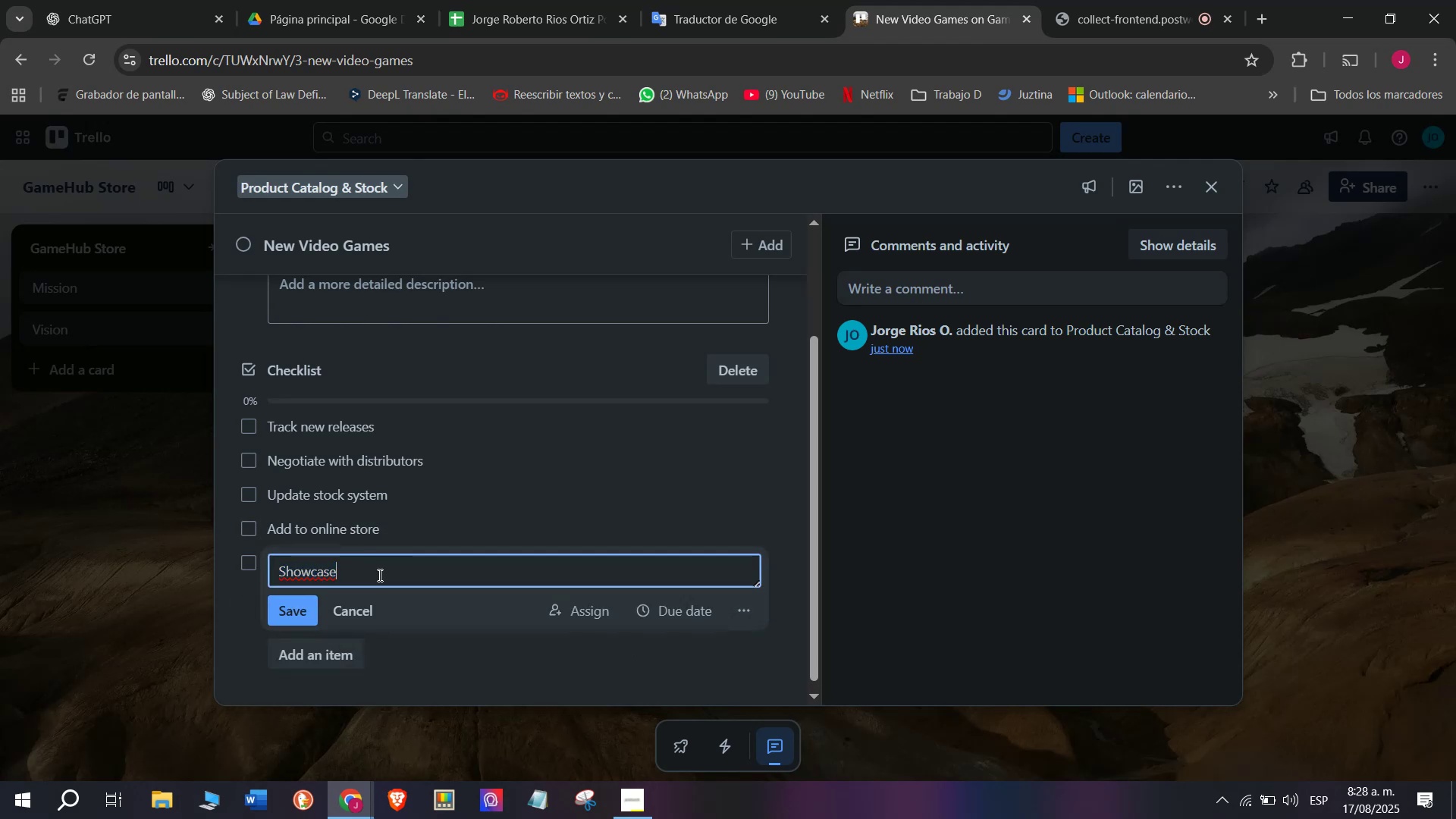 
key(Space)
 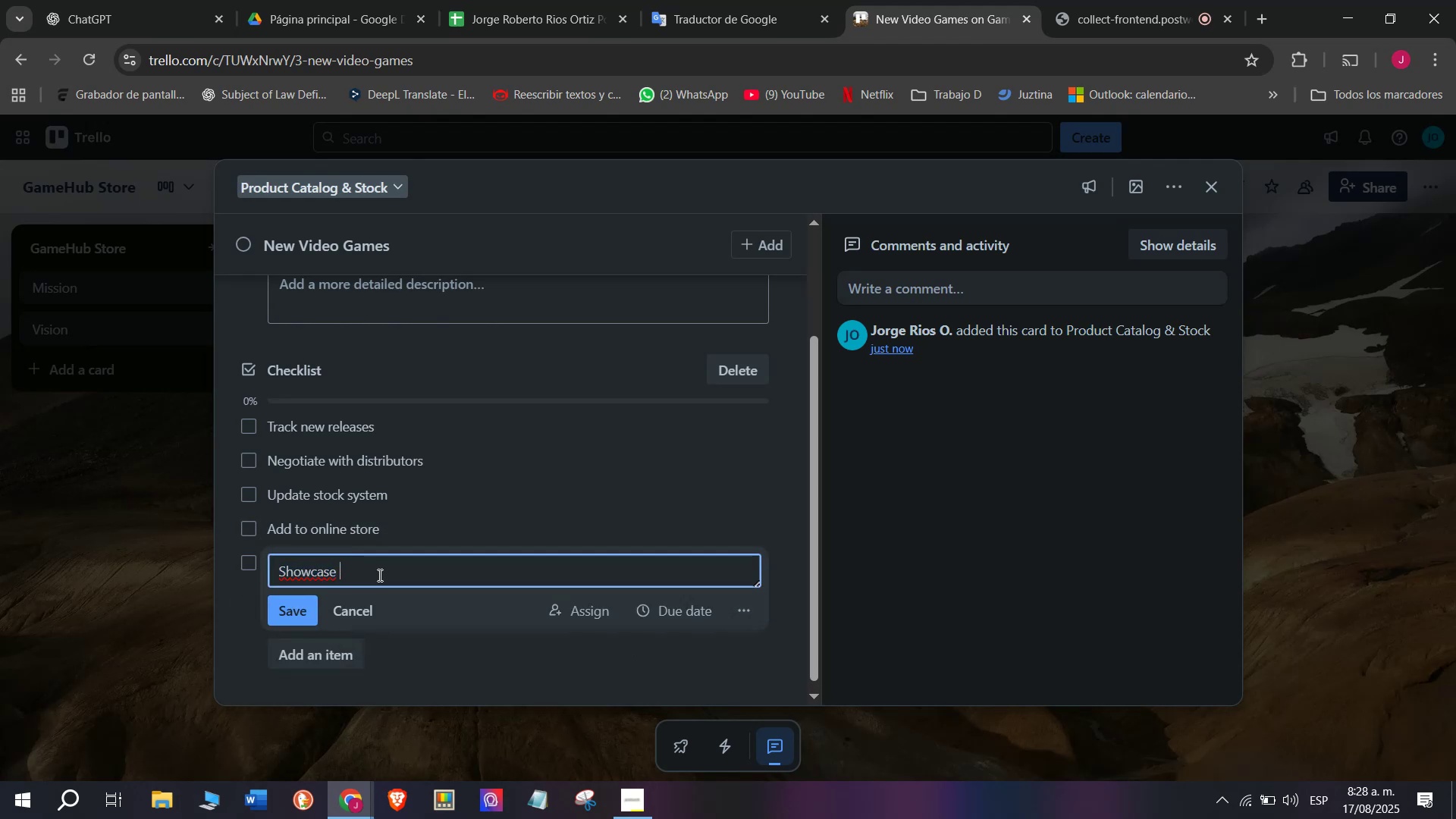 
hold_key(key=ShiftLeft, duration=0.99)
 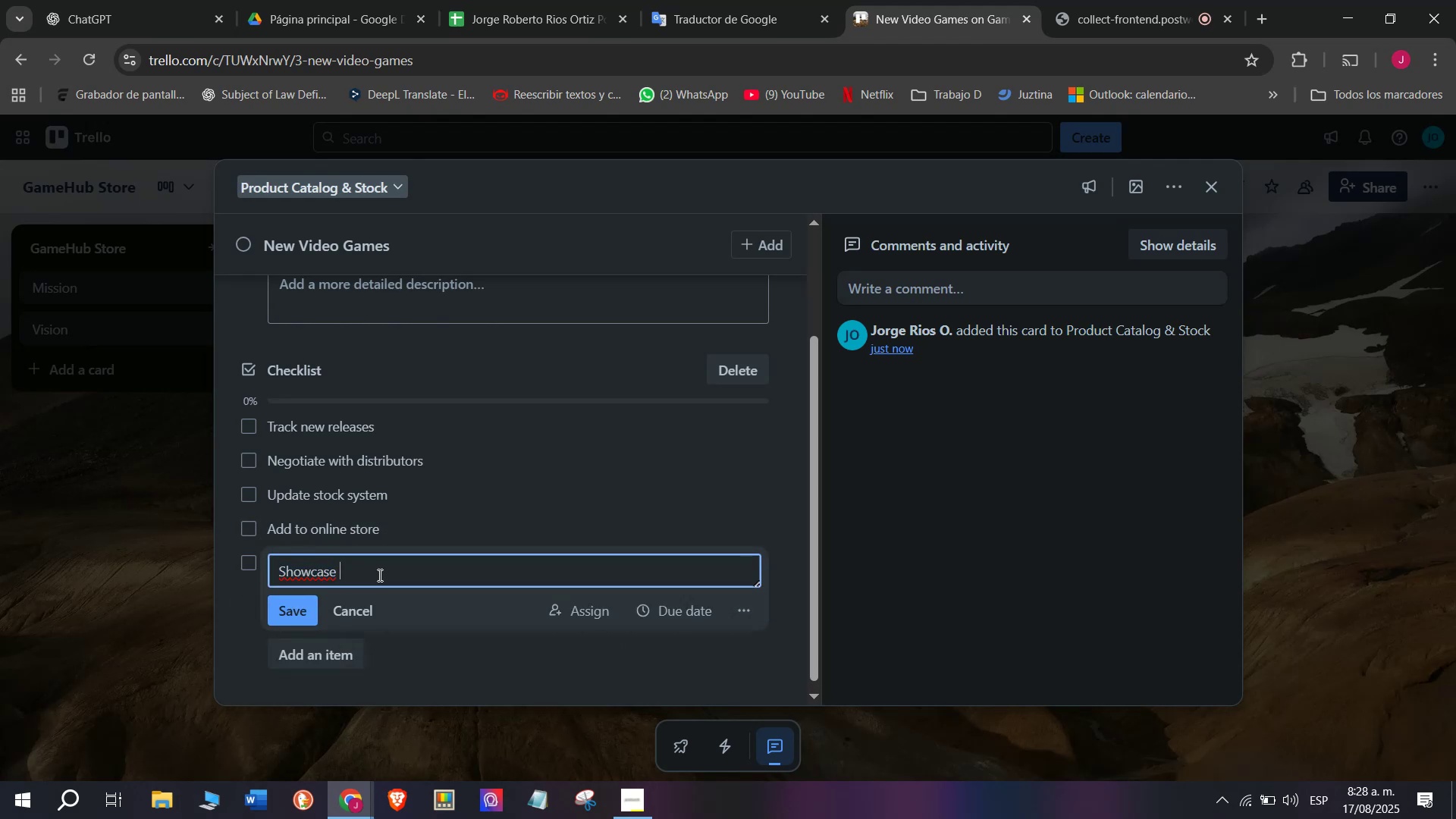 
key(Control+V)
 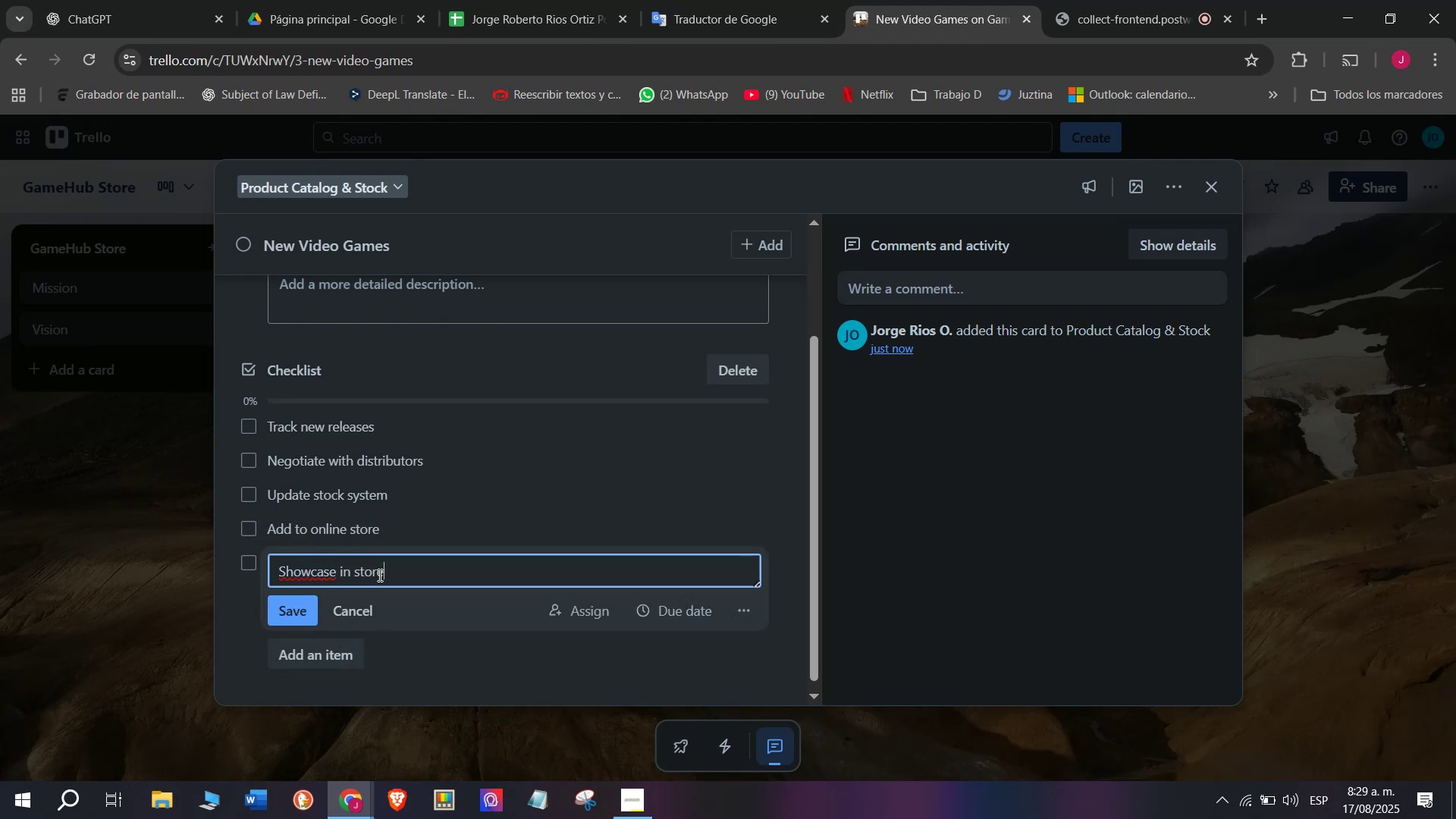 
key(Space)
 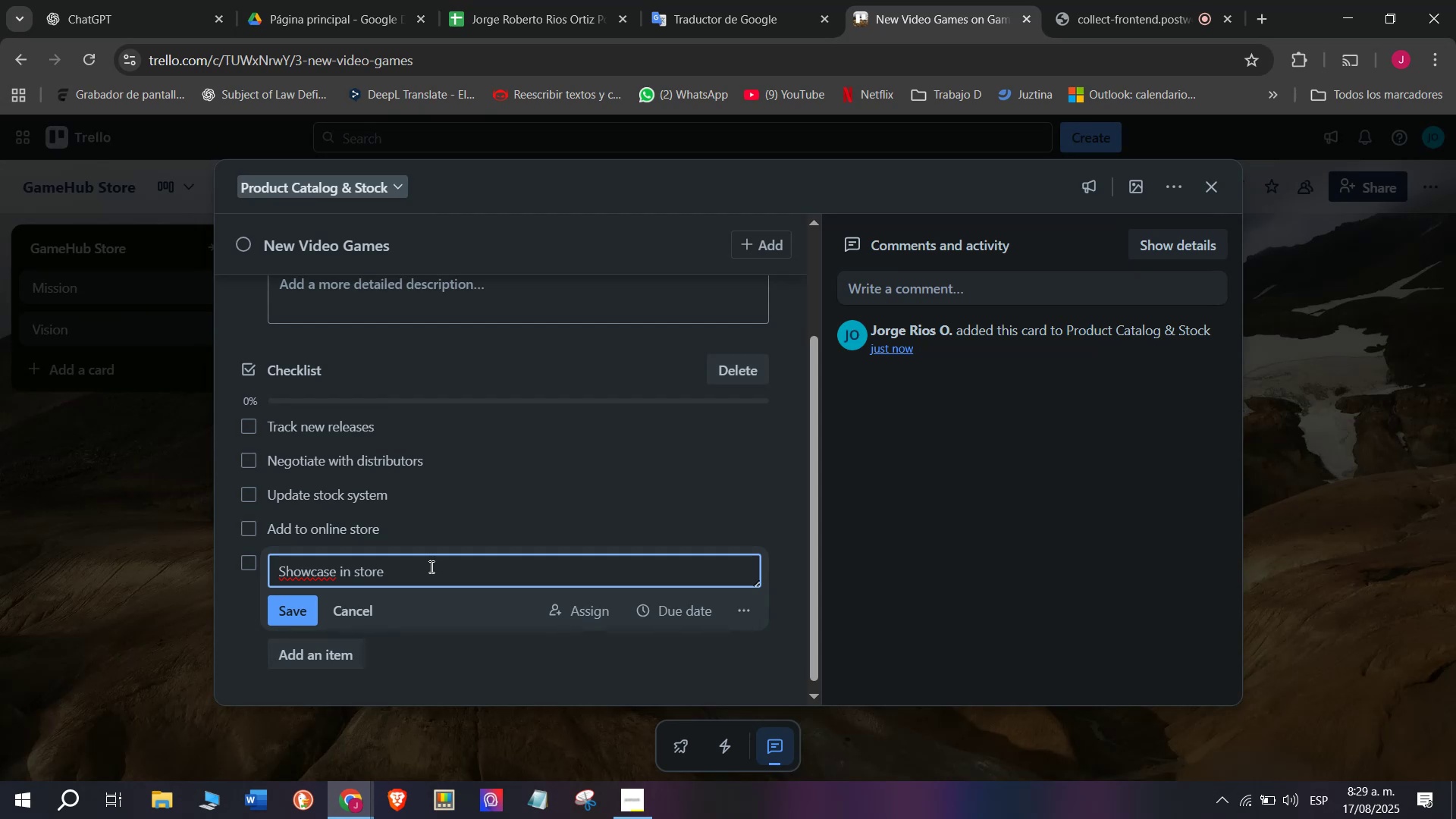 
wait(6.46)
 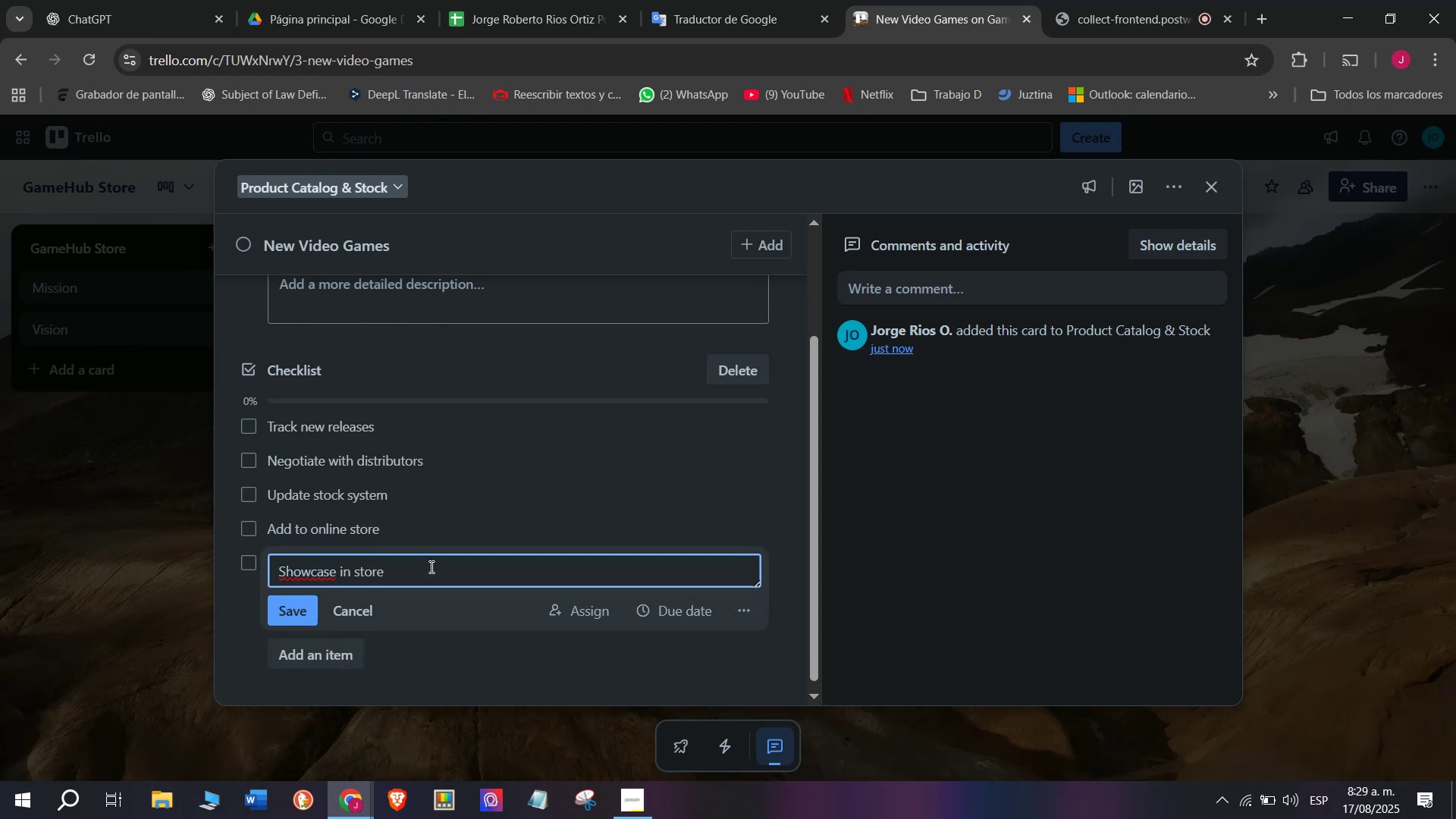 
type(si)
key(Backspace)
key(Backspace)
type(display)
 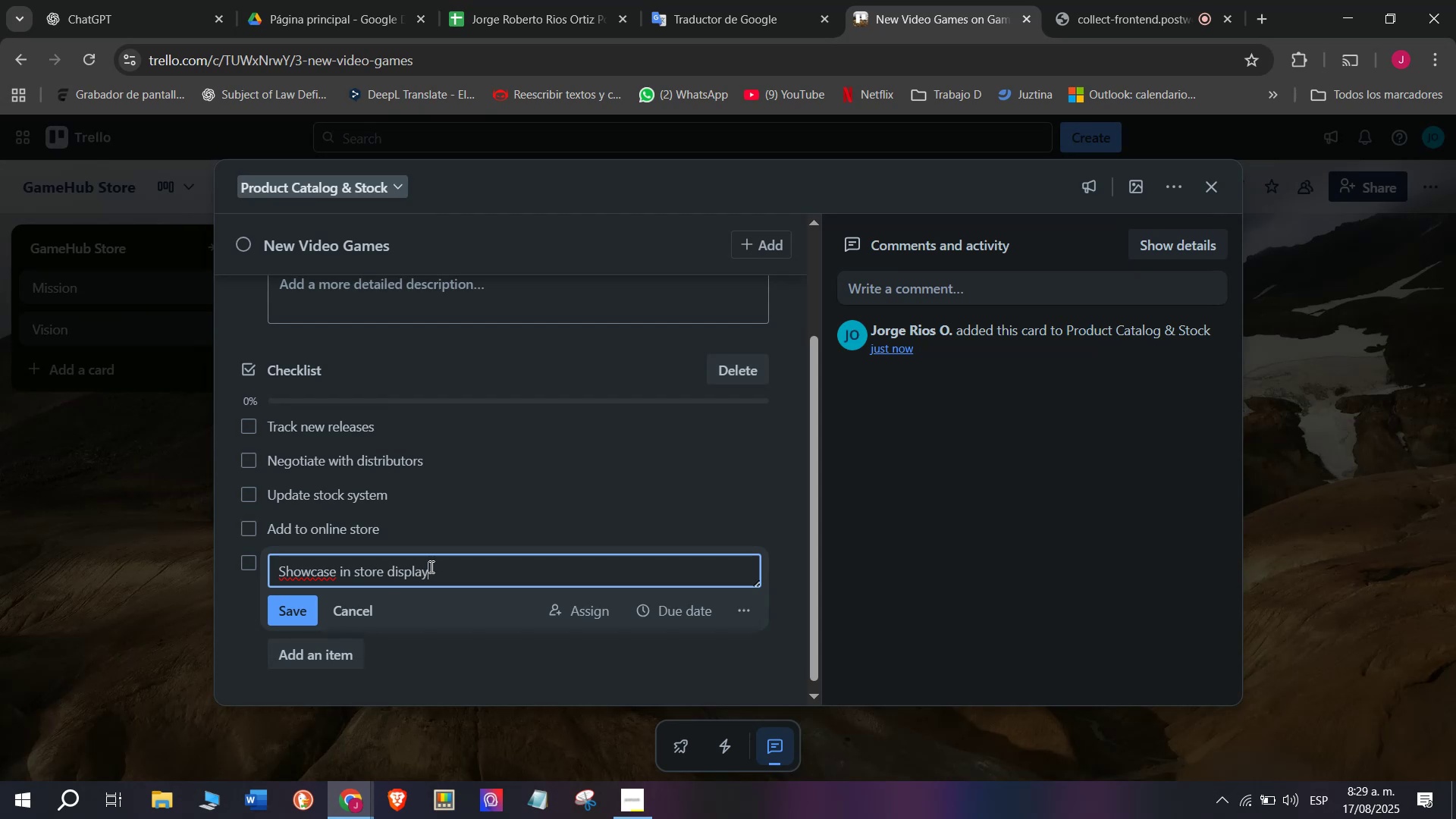 
key(Enter)
 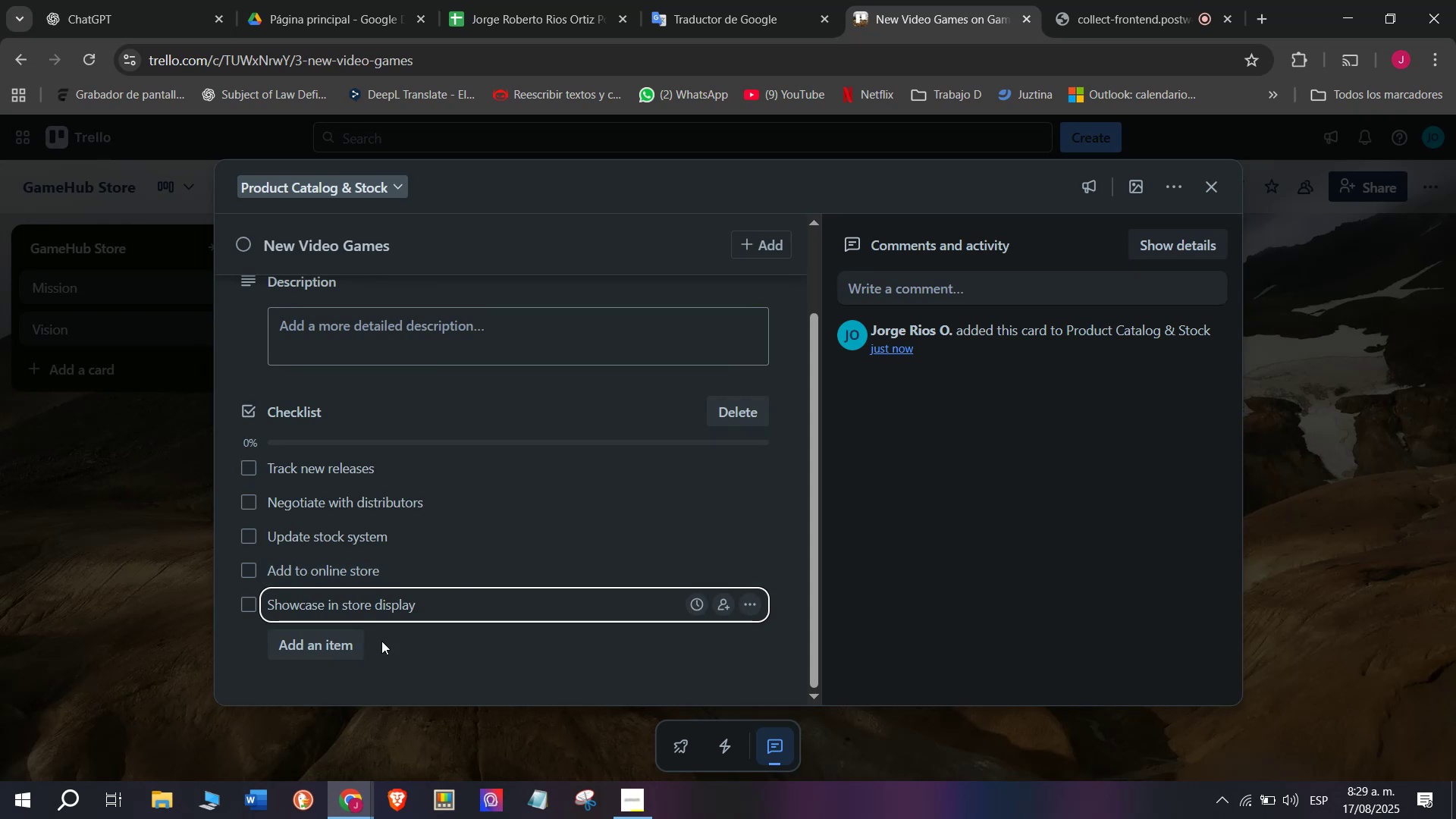 
left_click([314, 649])
 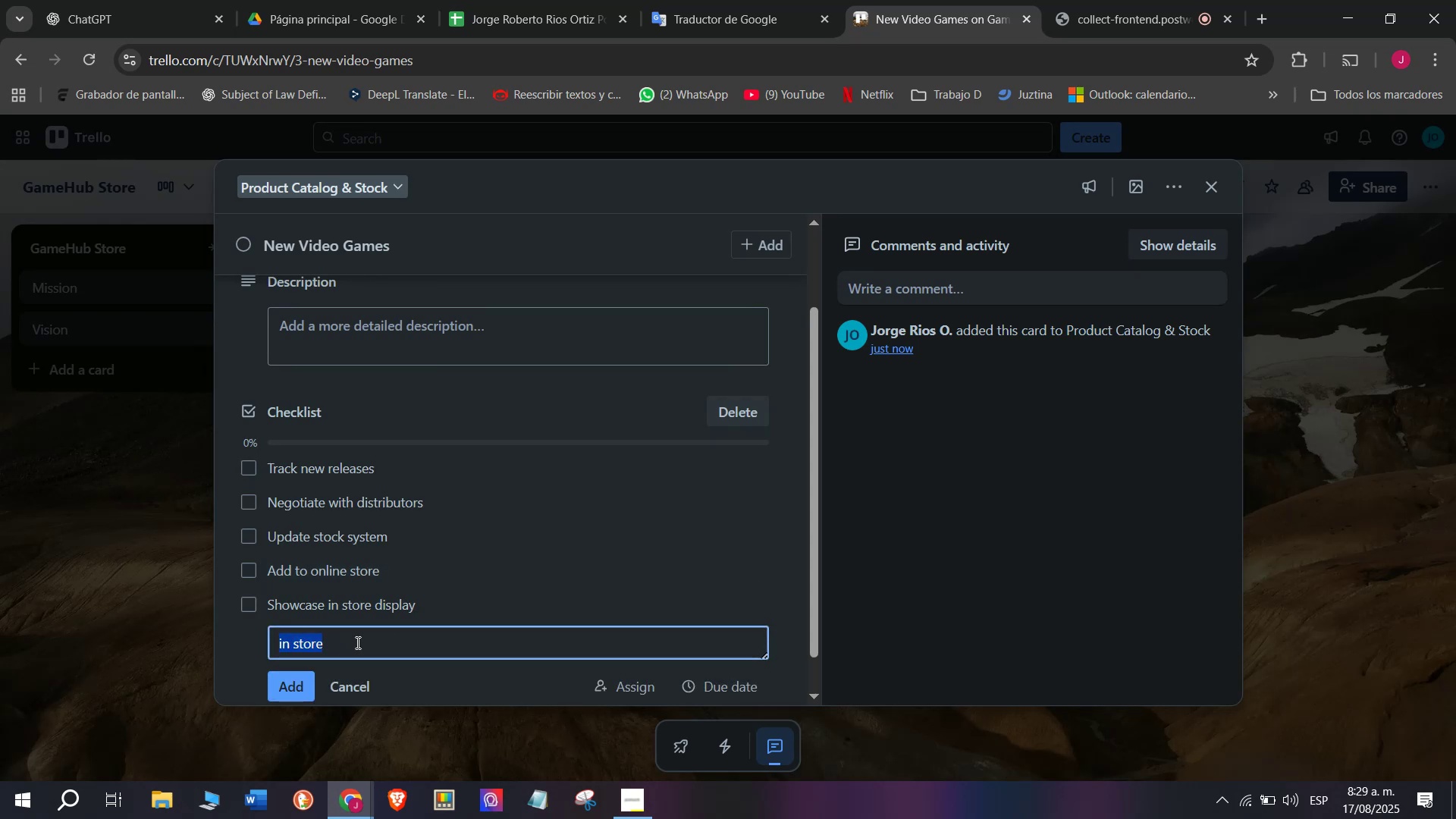 
type(Promote on social )
 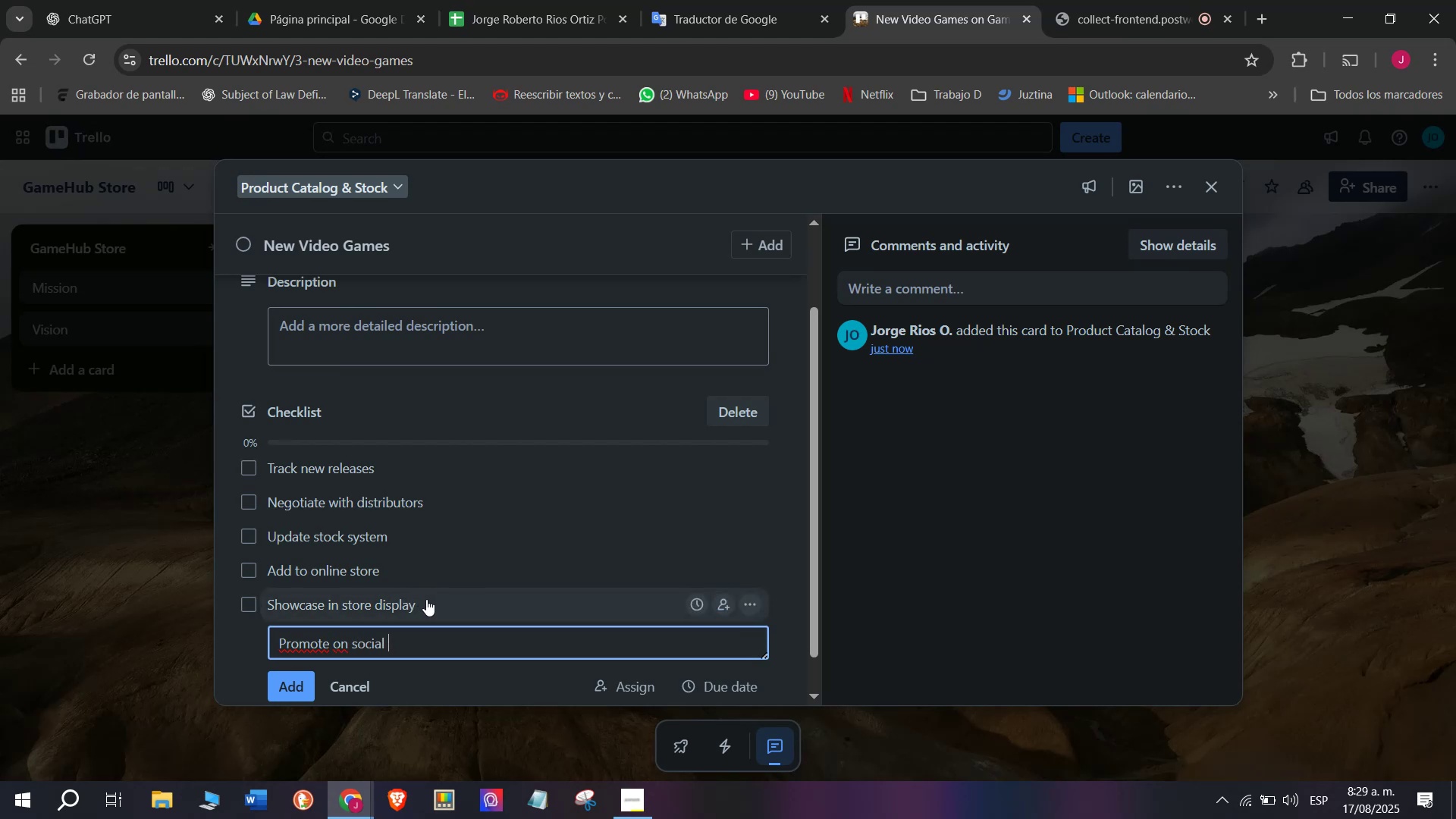 
wait(8.63)
 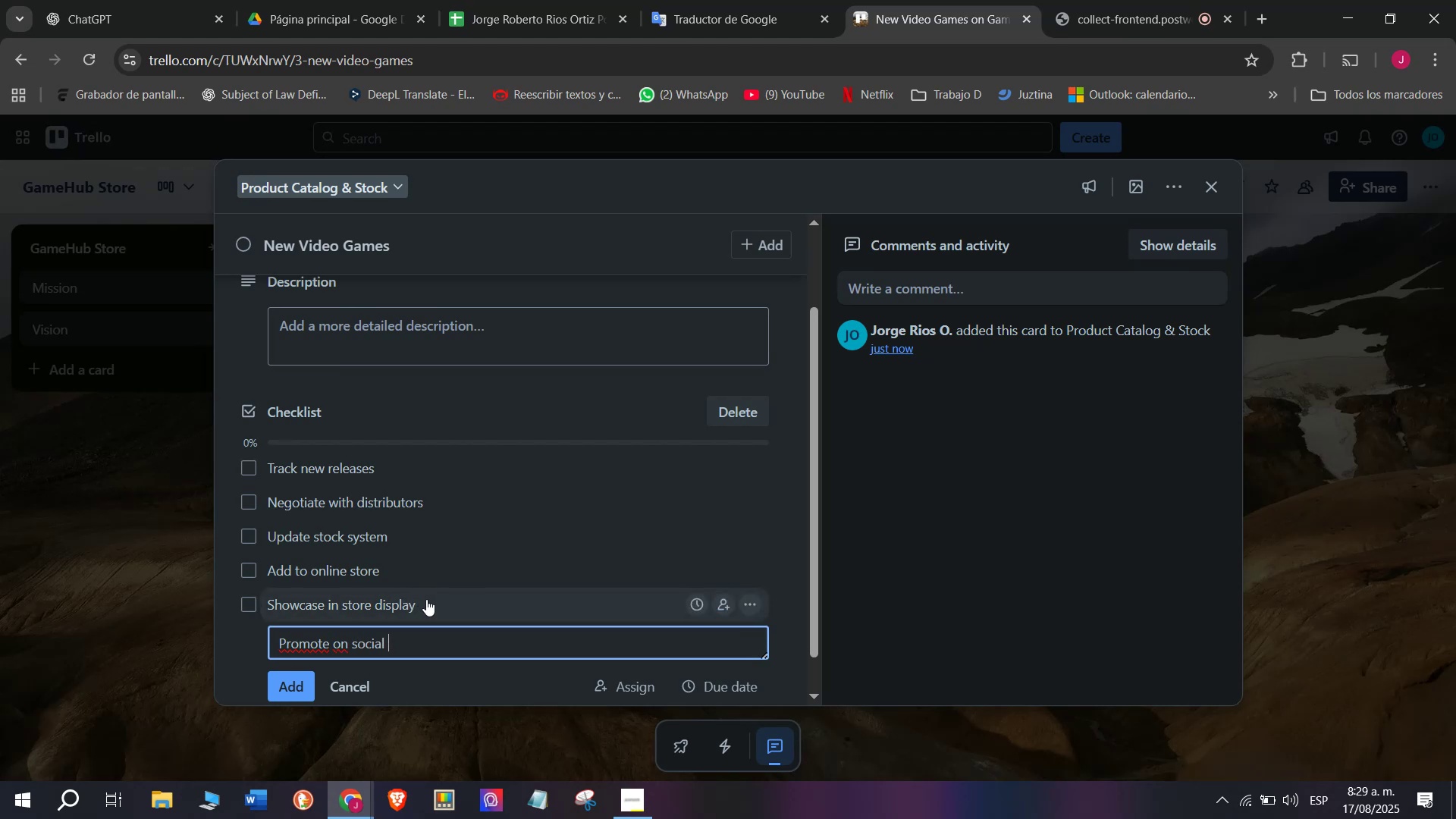 
type(medial)
key(Backspace)
 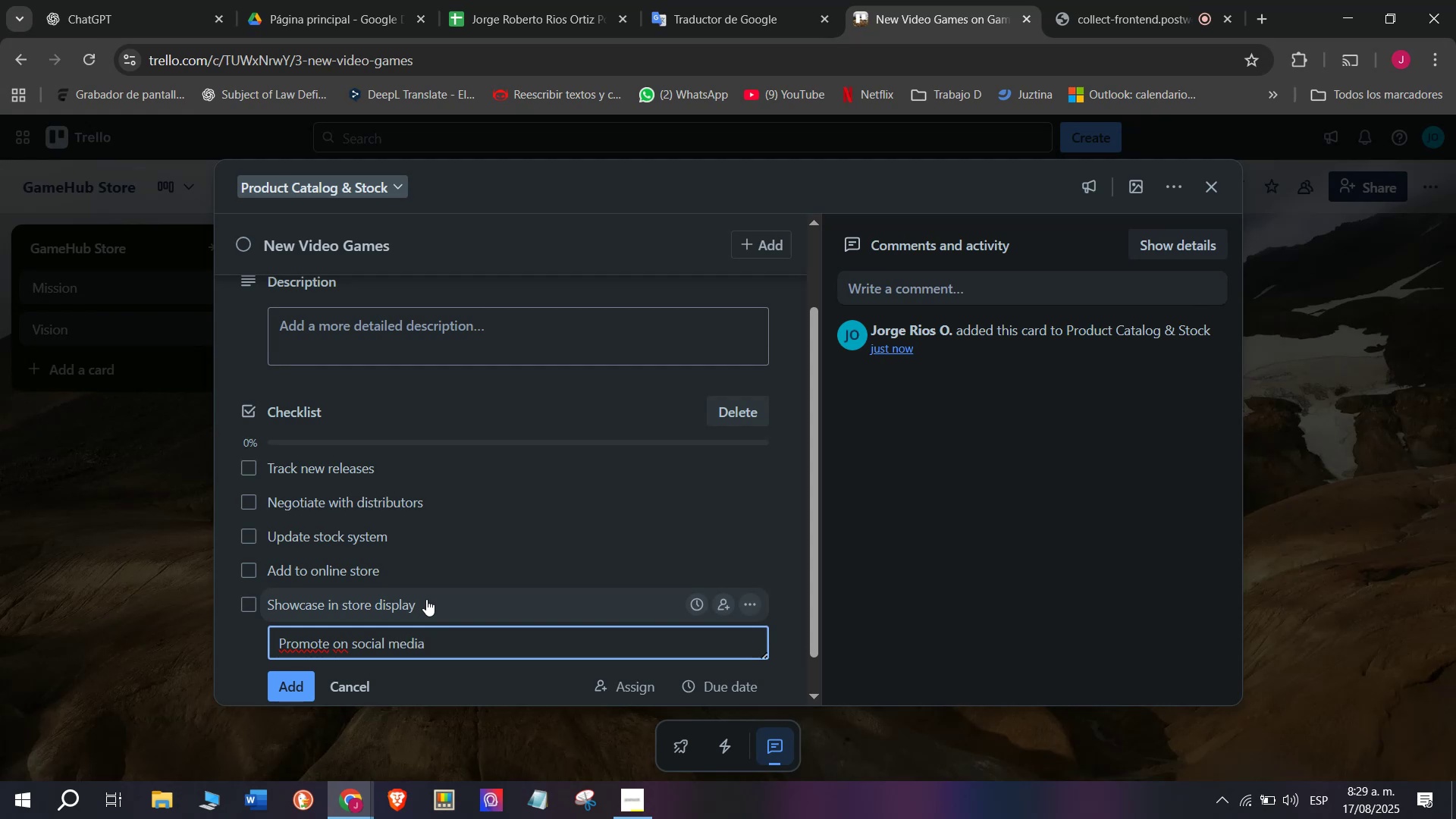 
key(Enter)
 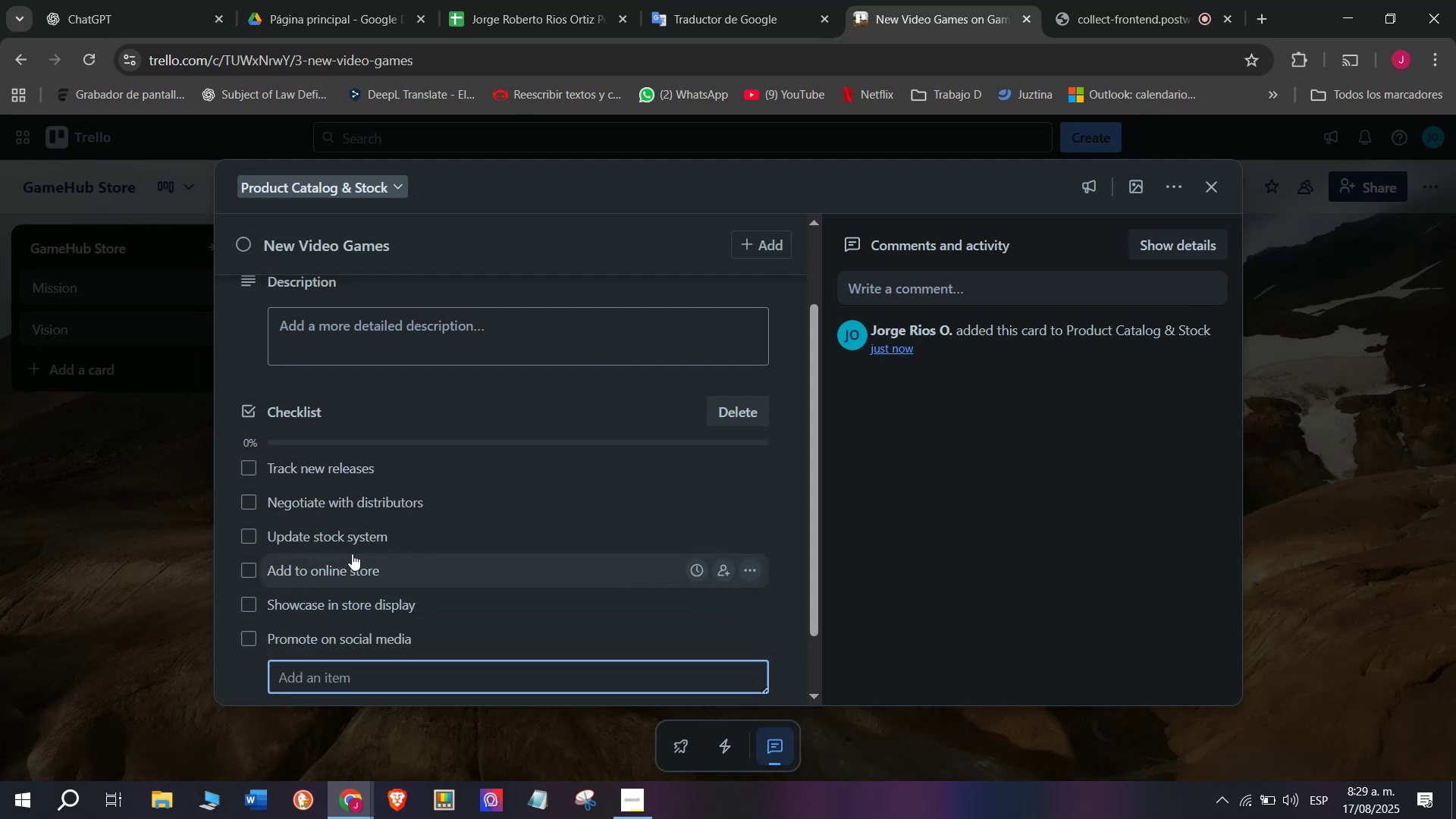 
scroll: coordinate [373, 529], scroll_direction: up, amount: 4.0
 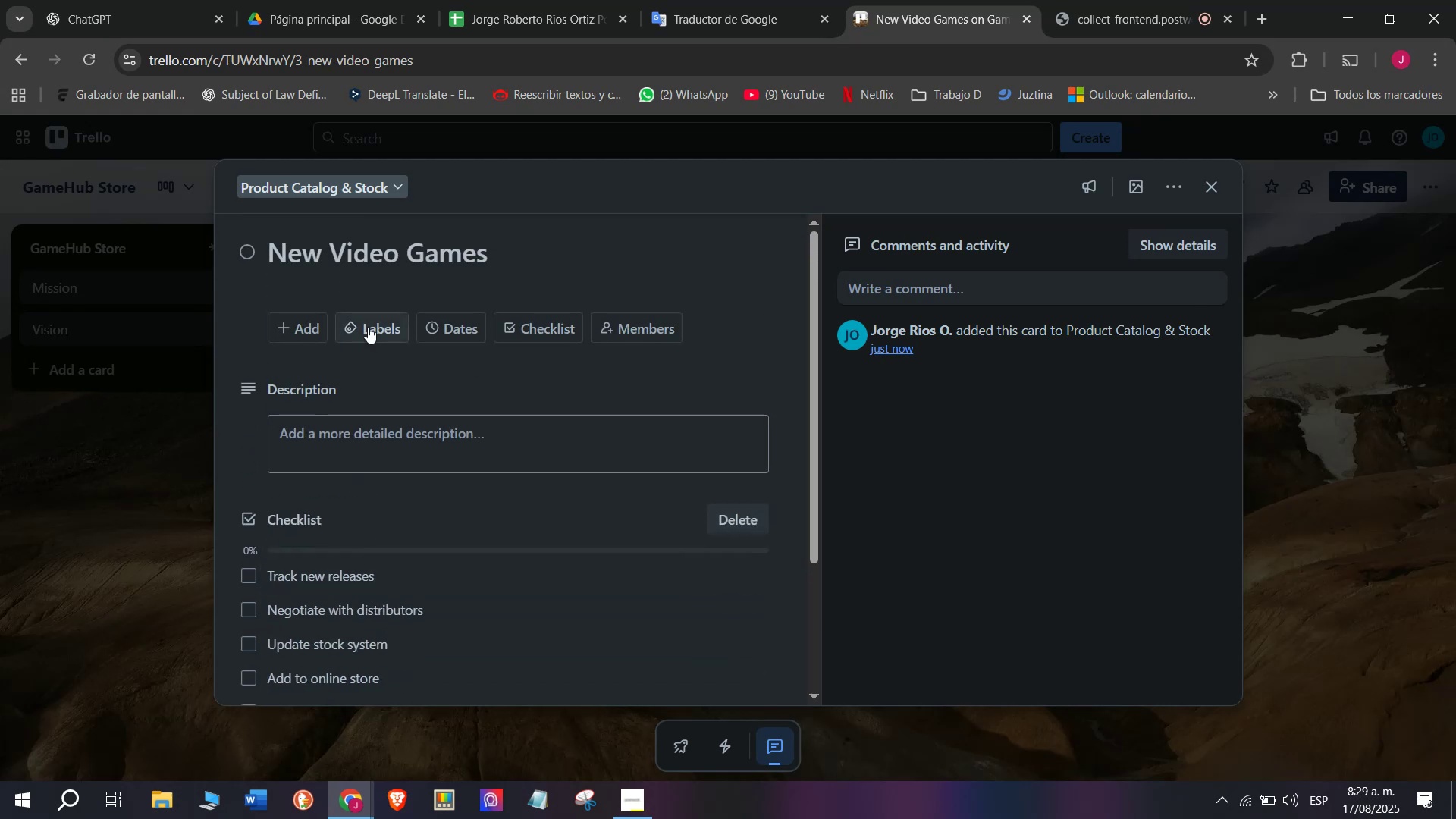 
left_click([368, 327])
 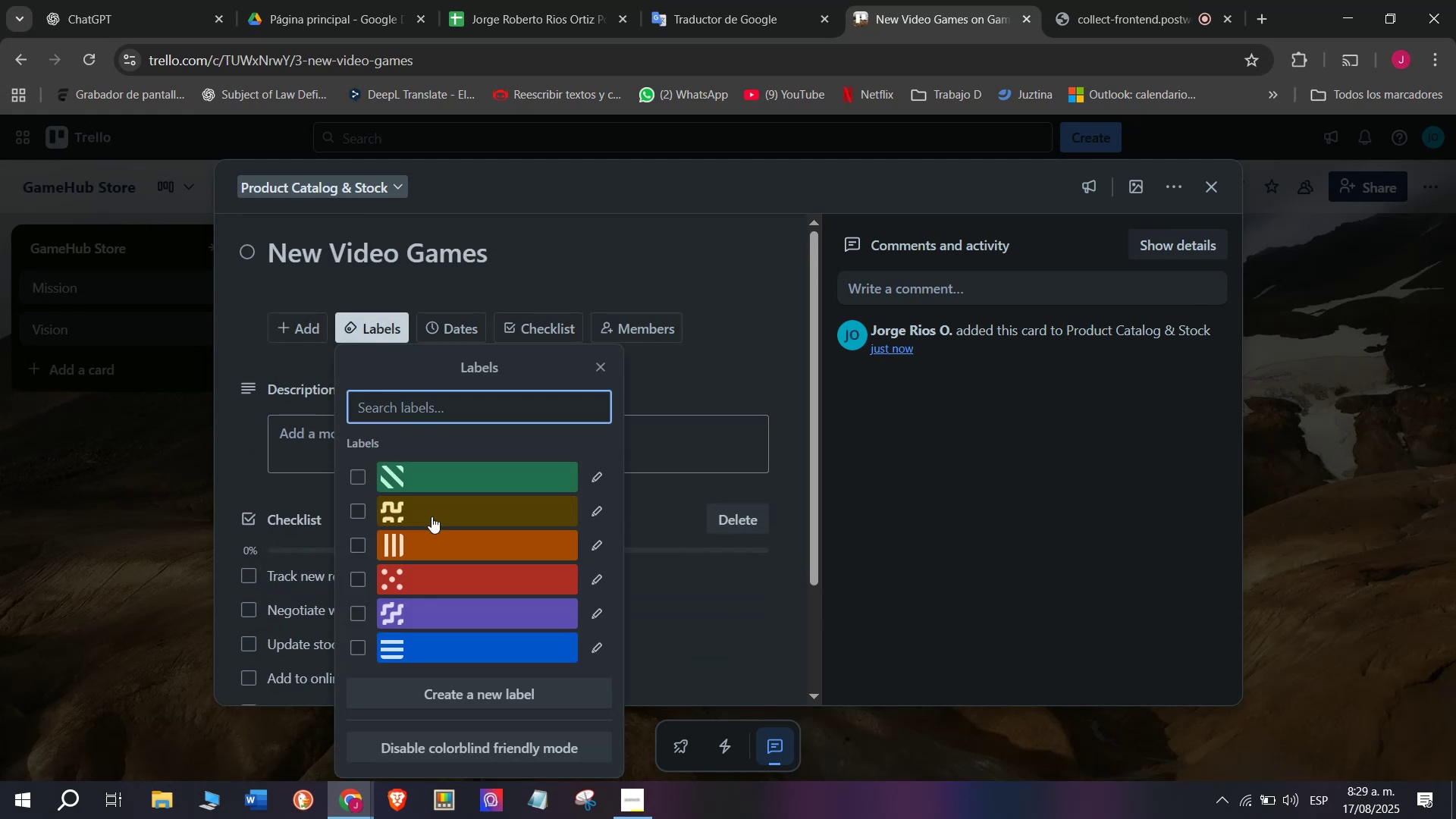 
mouse_move([452, 539])
 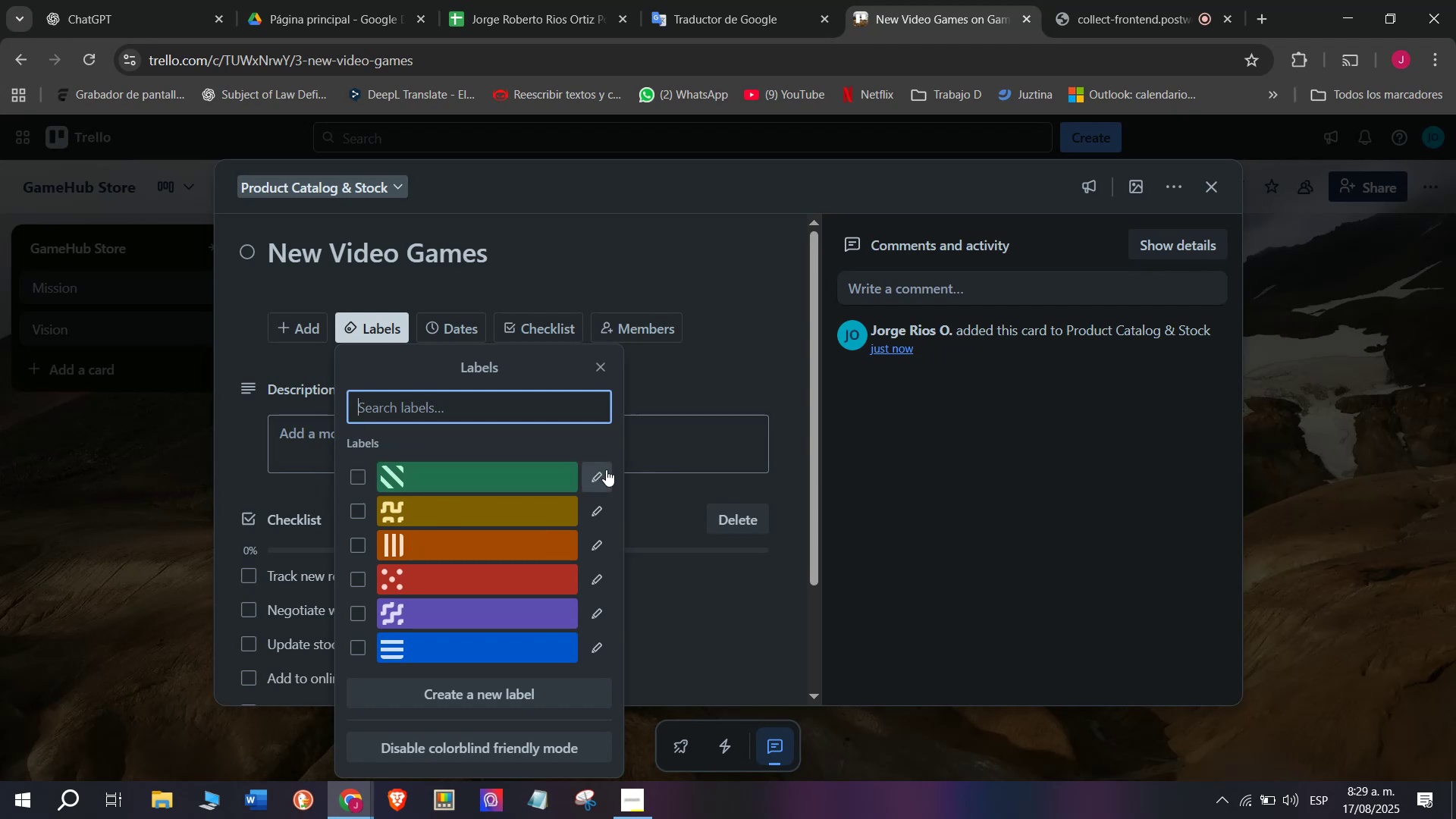 
left_click([607, 467])
 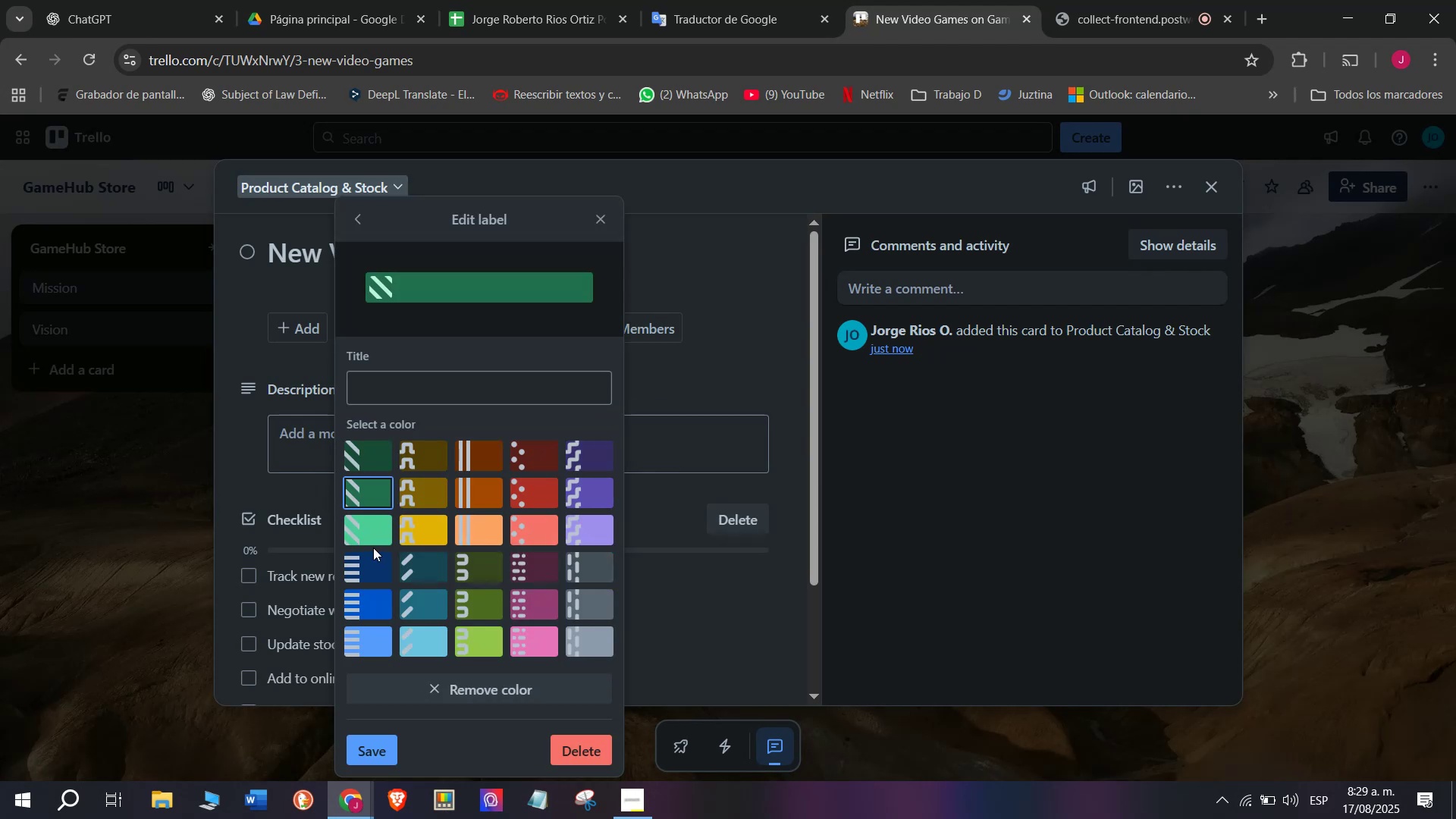 
left_click([372, 537])
 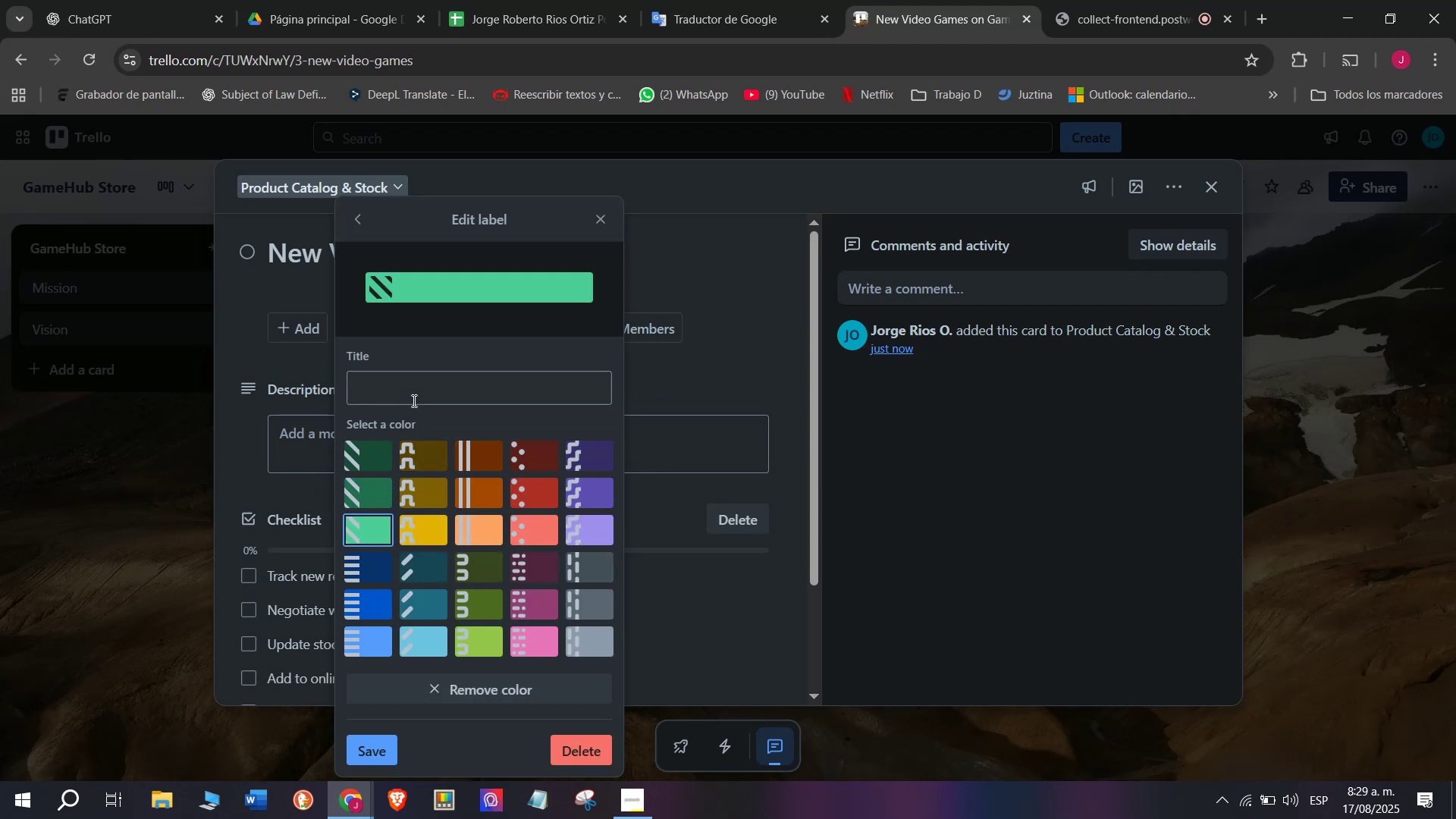 
left_click([413, 400])
 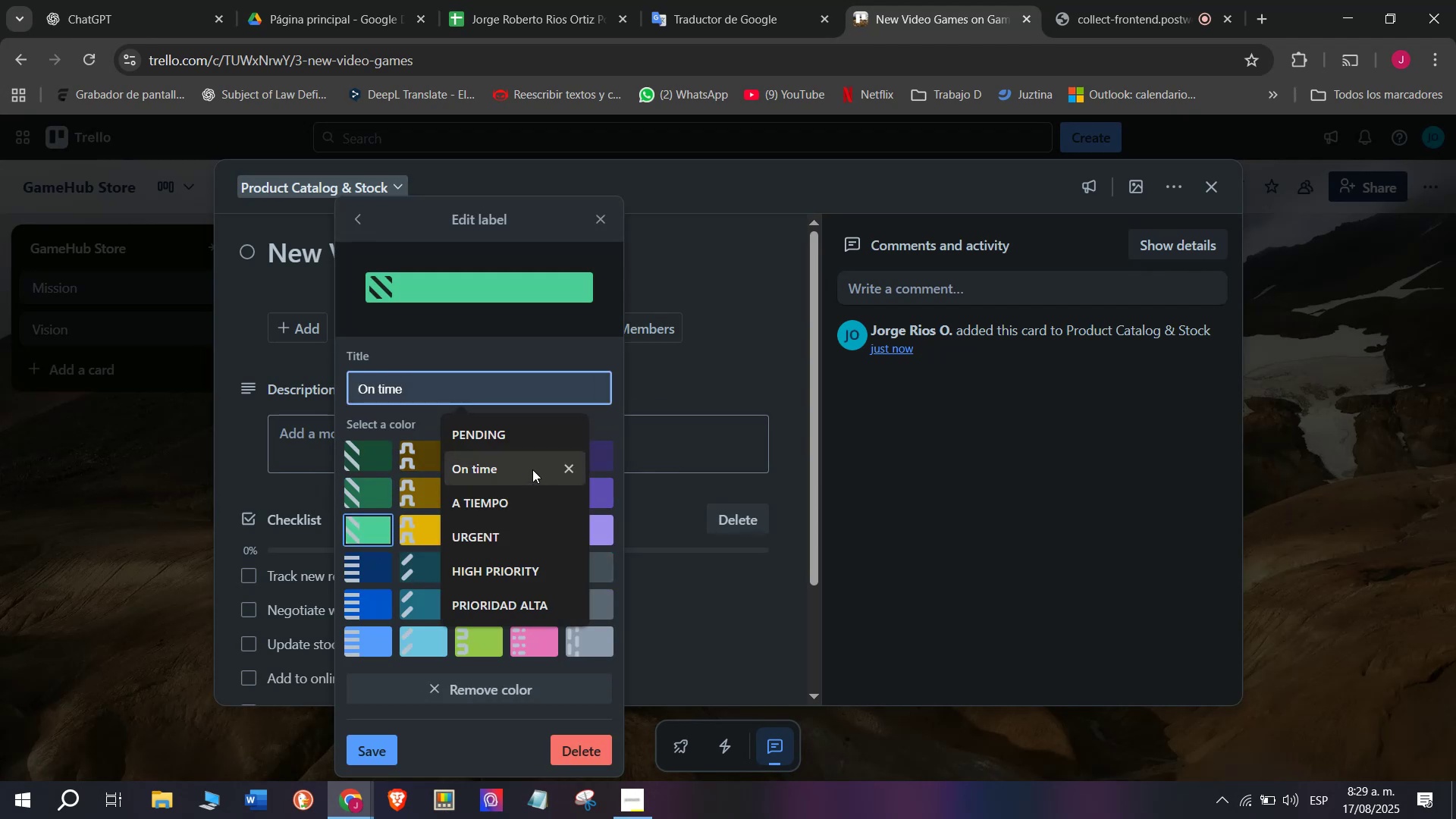 
left_click([532, 467])
 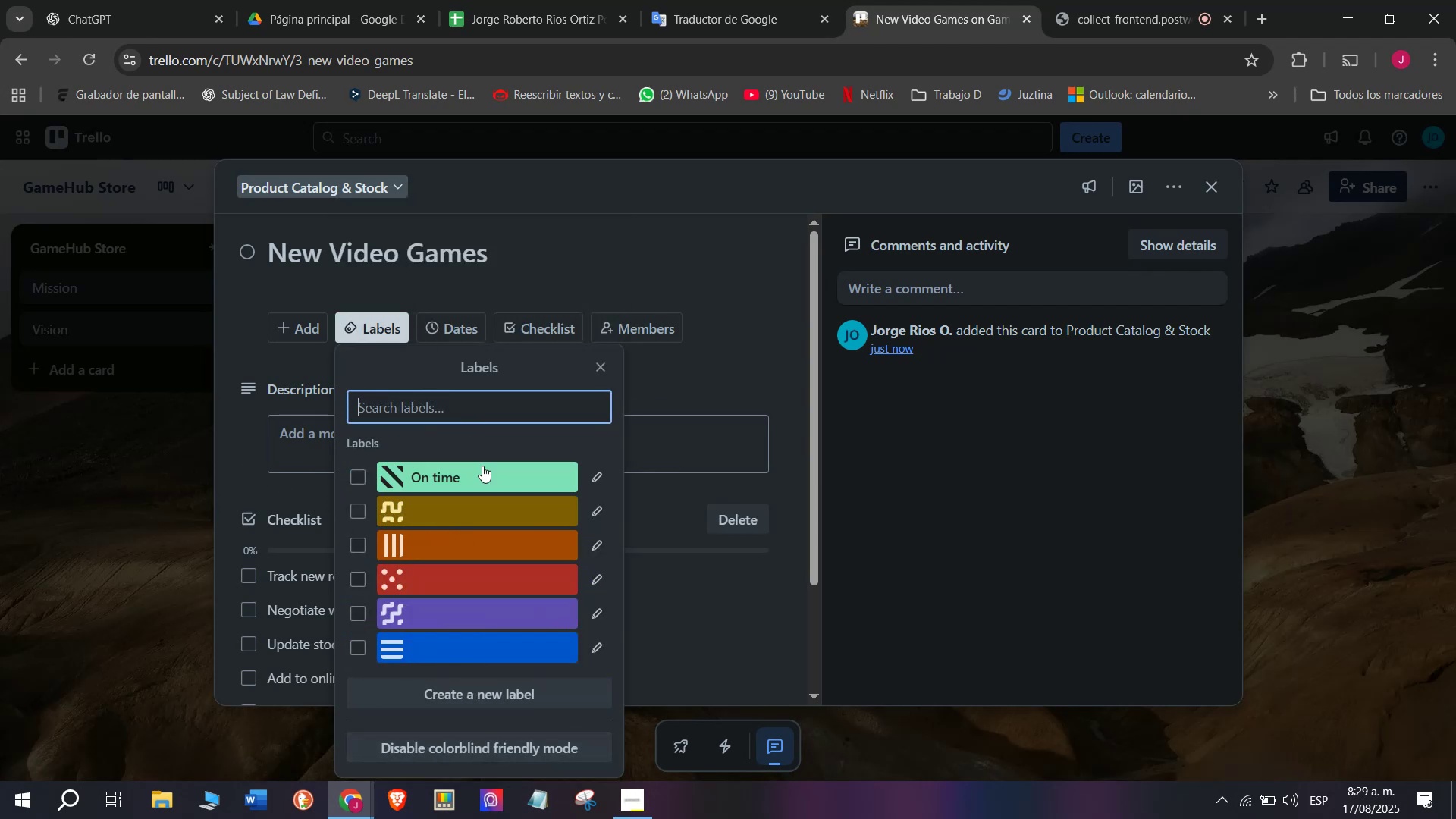 
double_click([481, 481])
 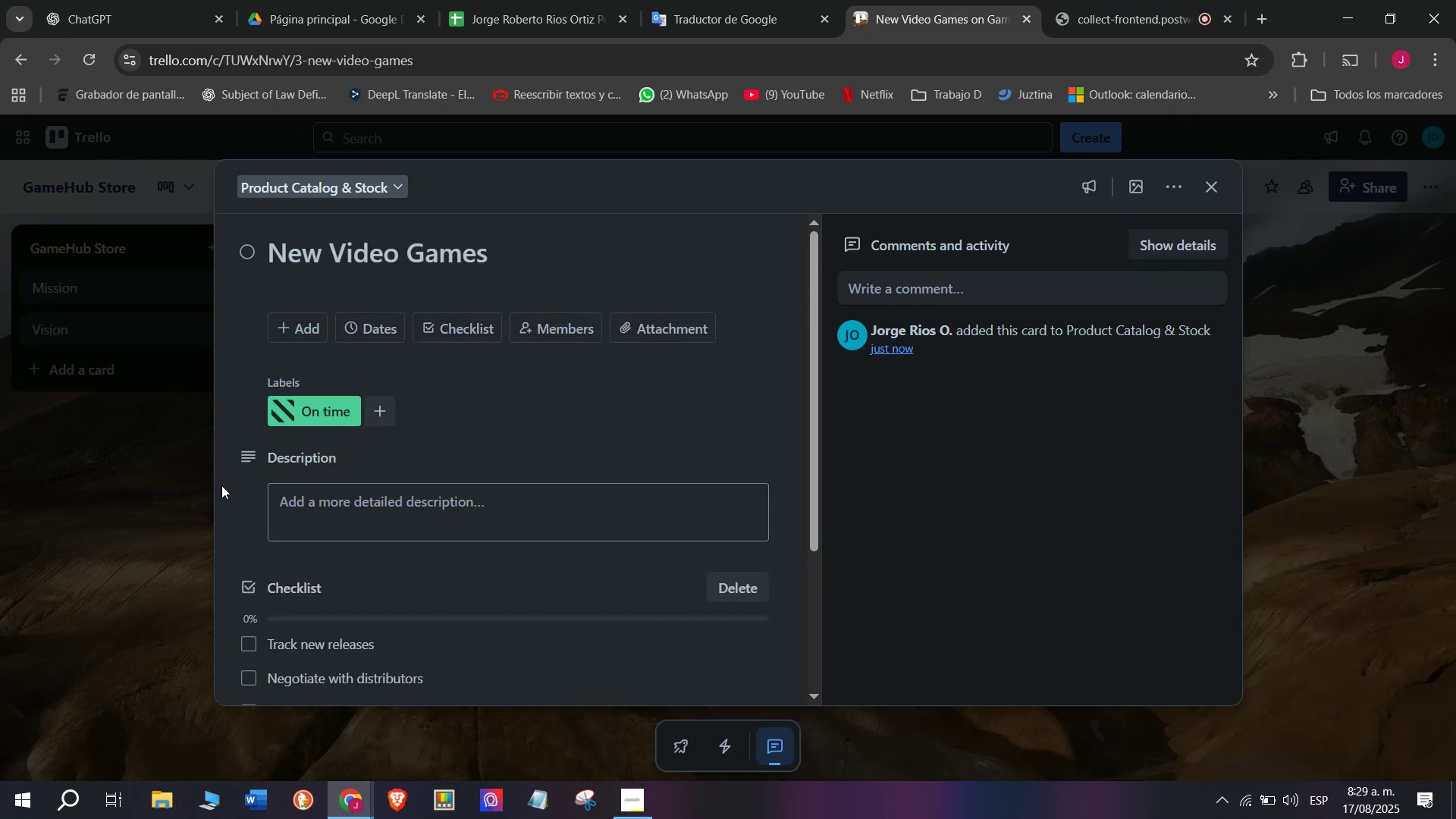 
double_click([167, 552])
 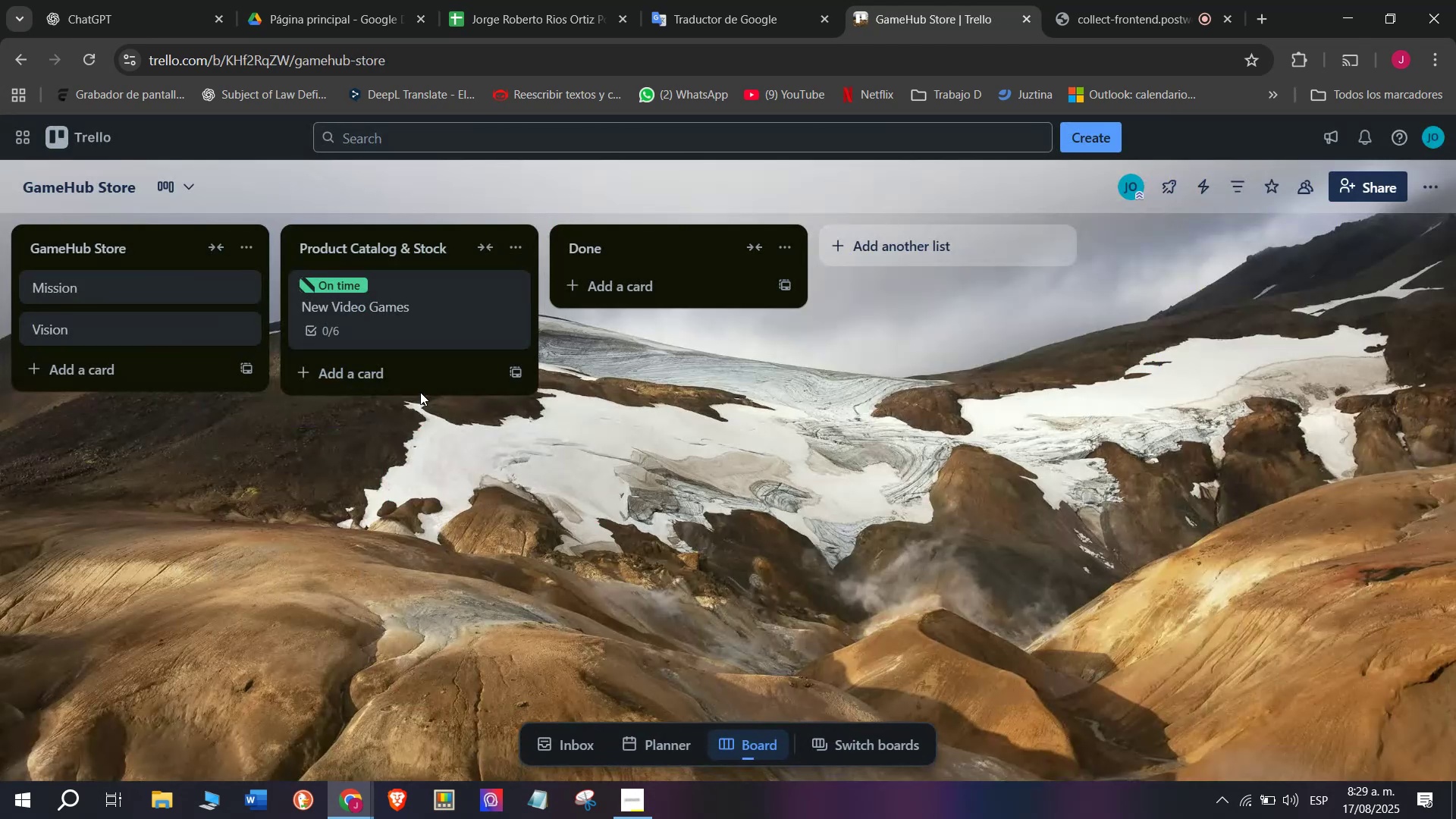 
left_click([421, 373])
 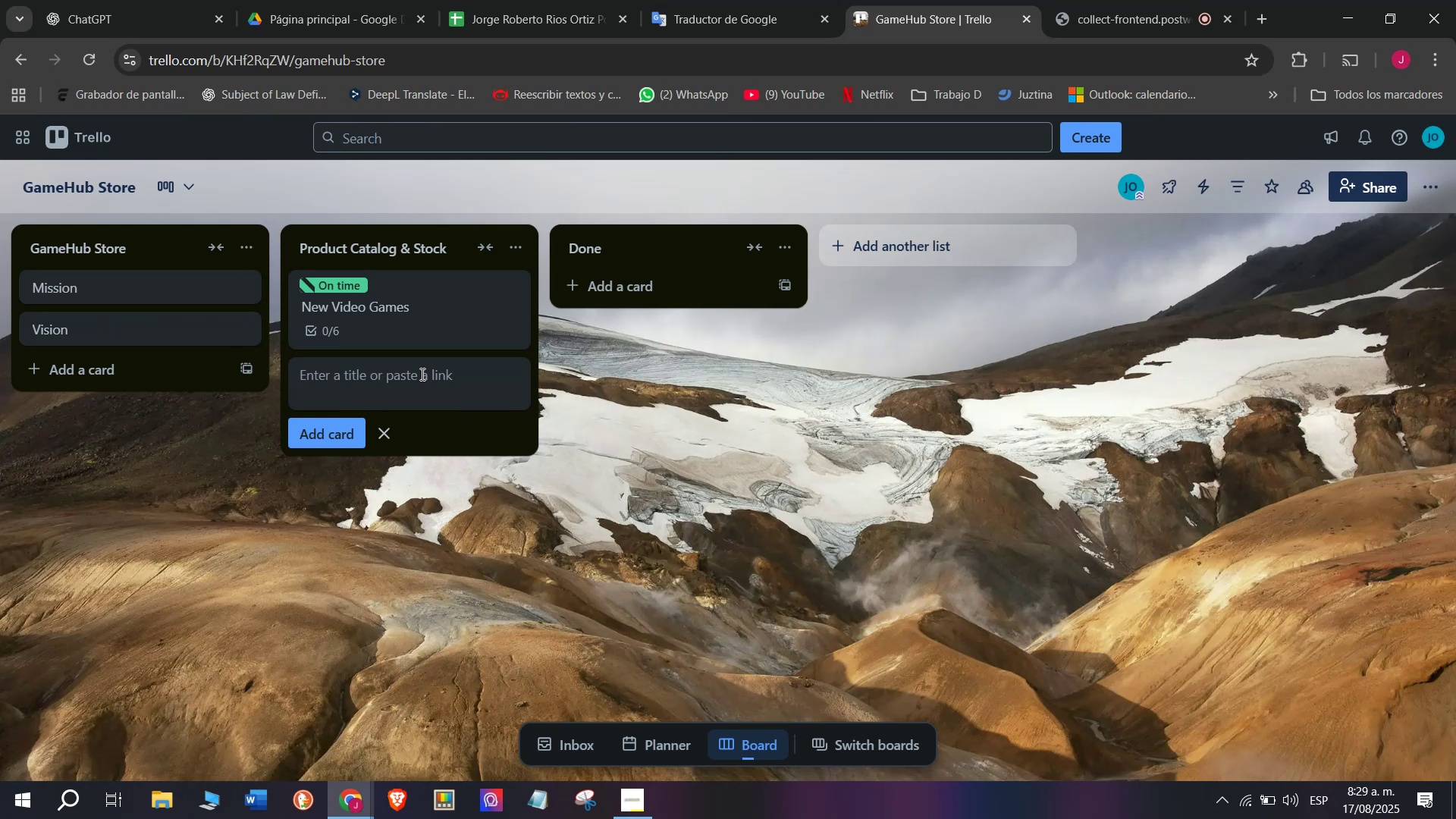 
type(Console Accessories)
 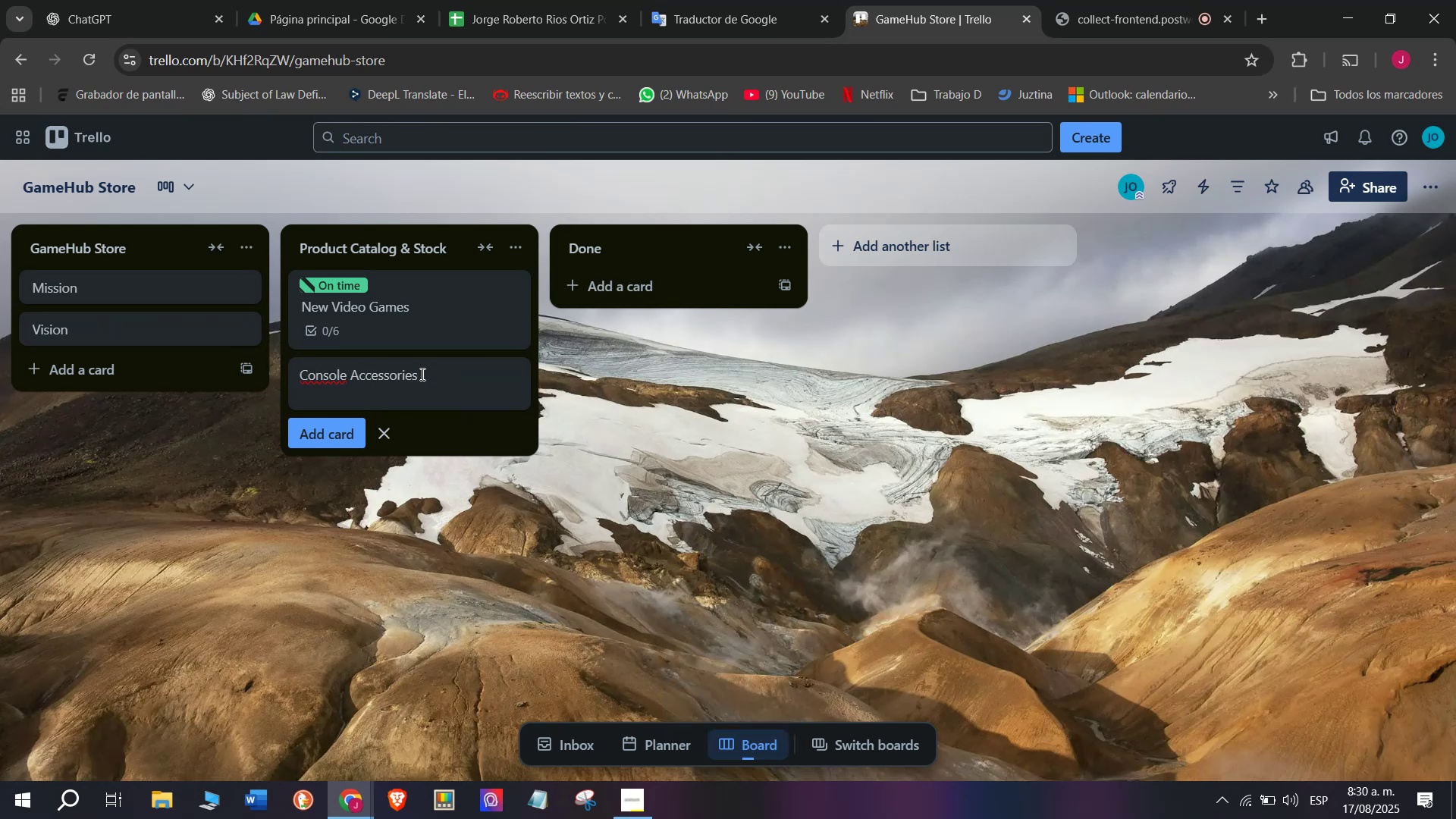 
key(Enter)
 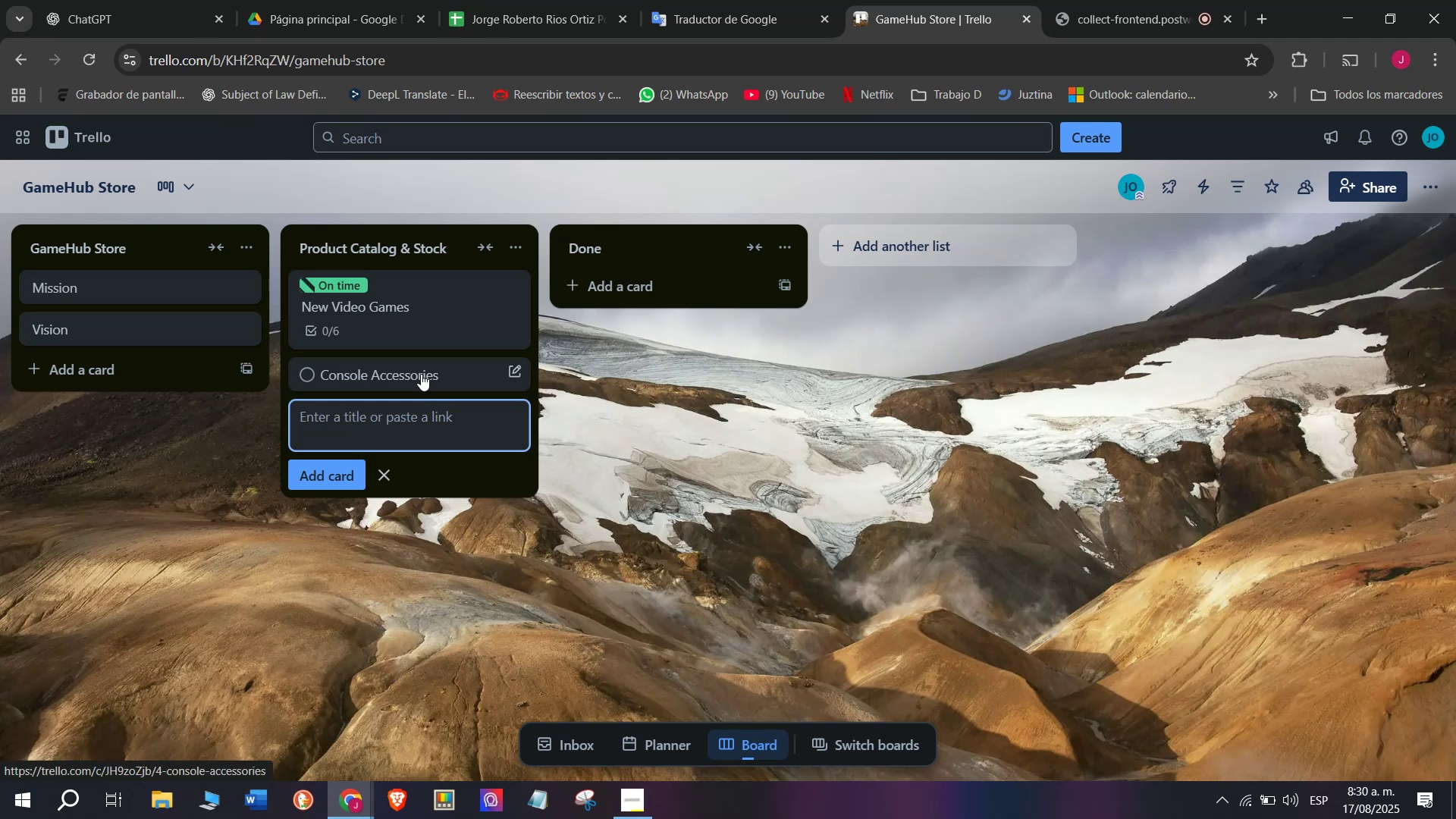 
left_click([421, 374])
 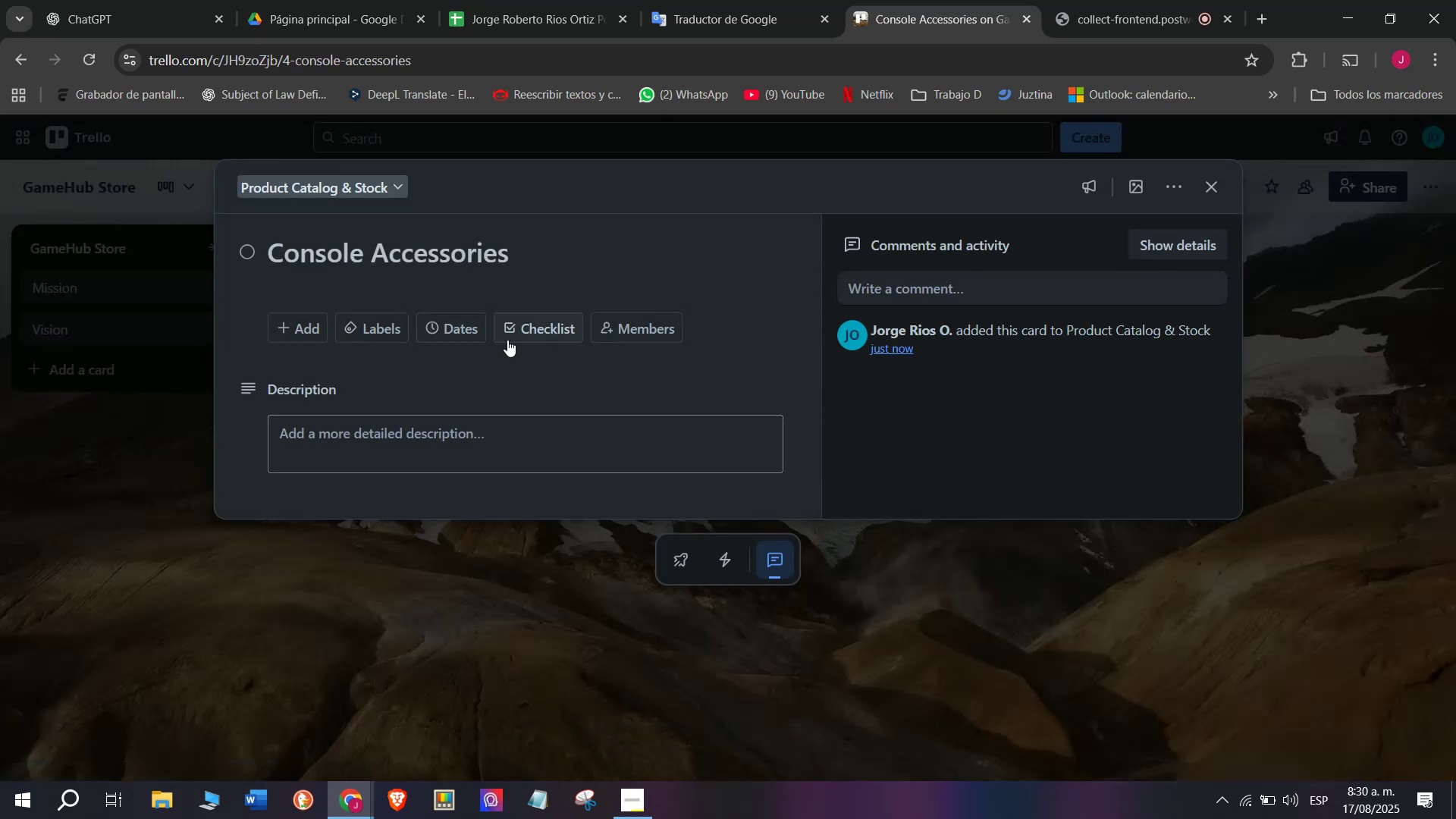 
left_click([552, 325])
 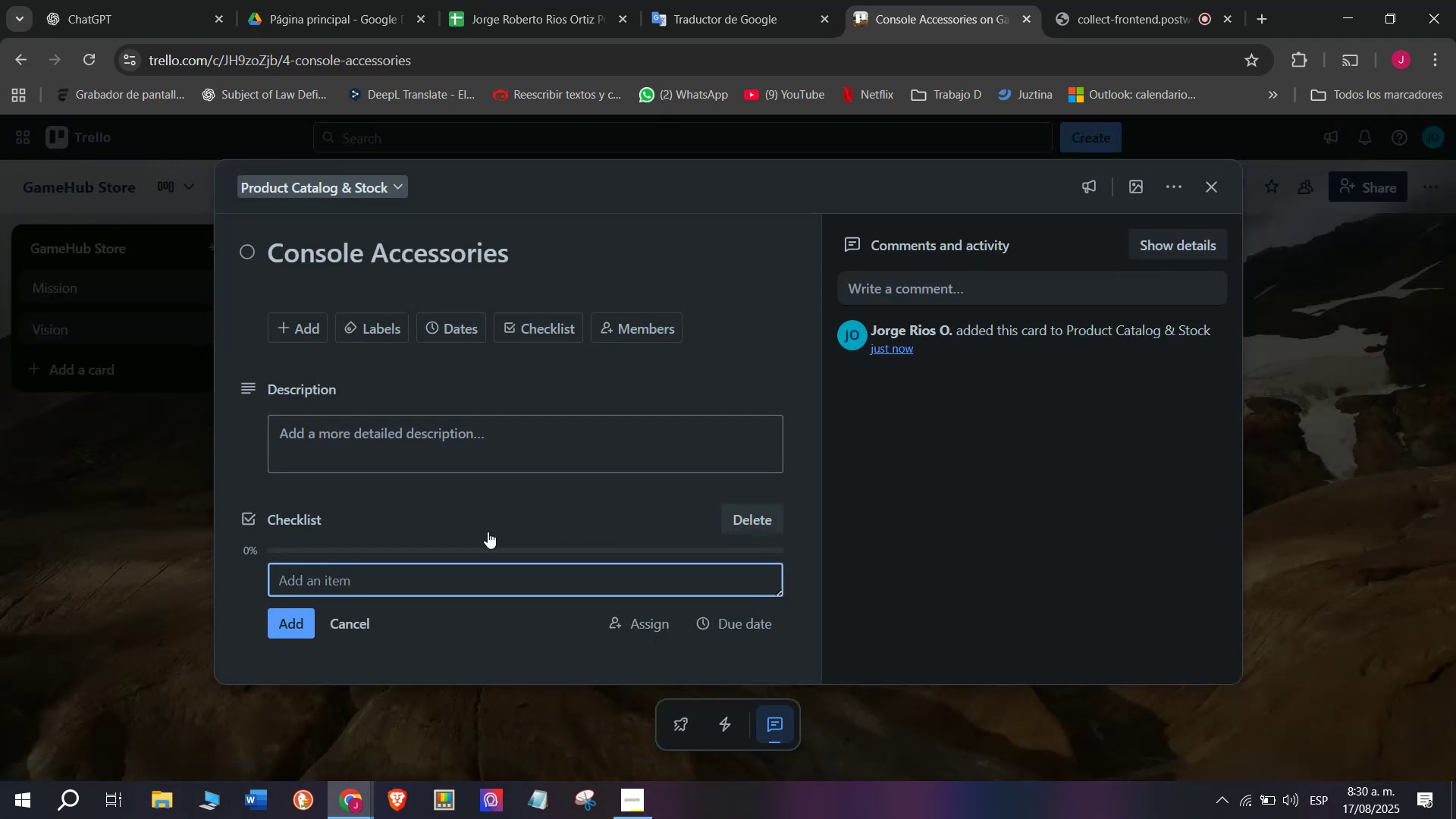 
scroll: coordinate [591, 519], scroll_direction: down, amount: 2.0
 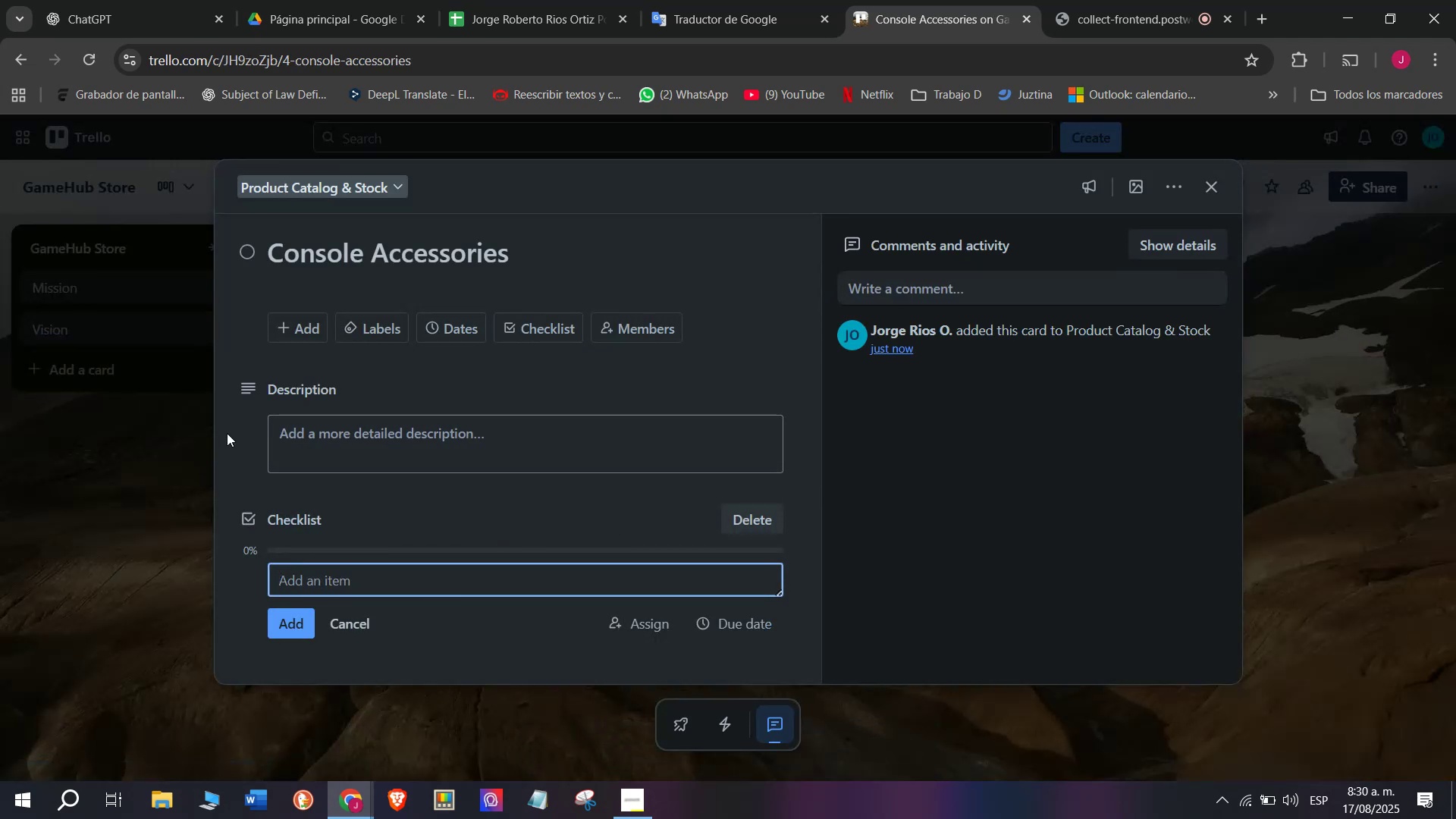 
type(Controllers stock check)
 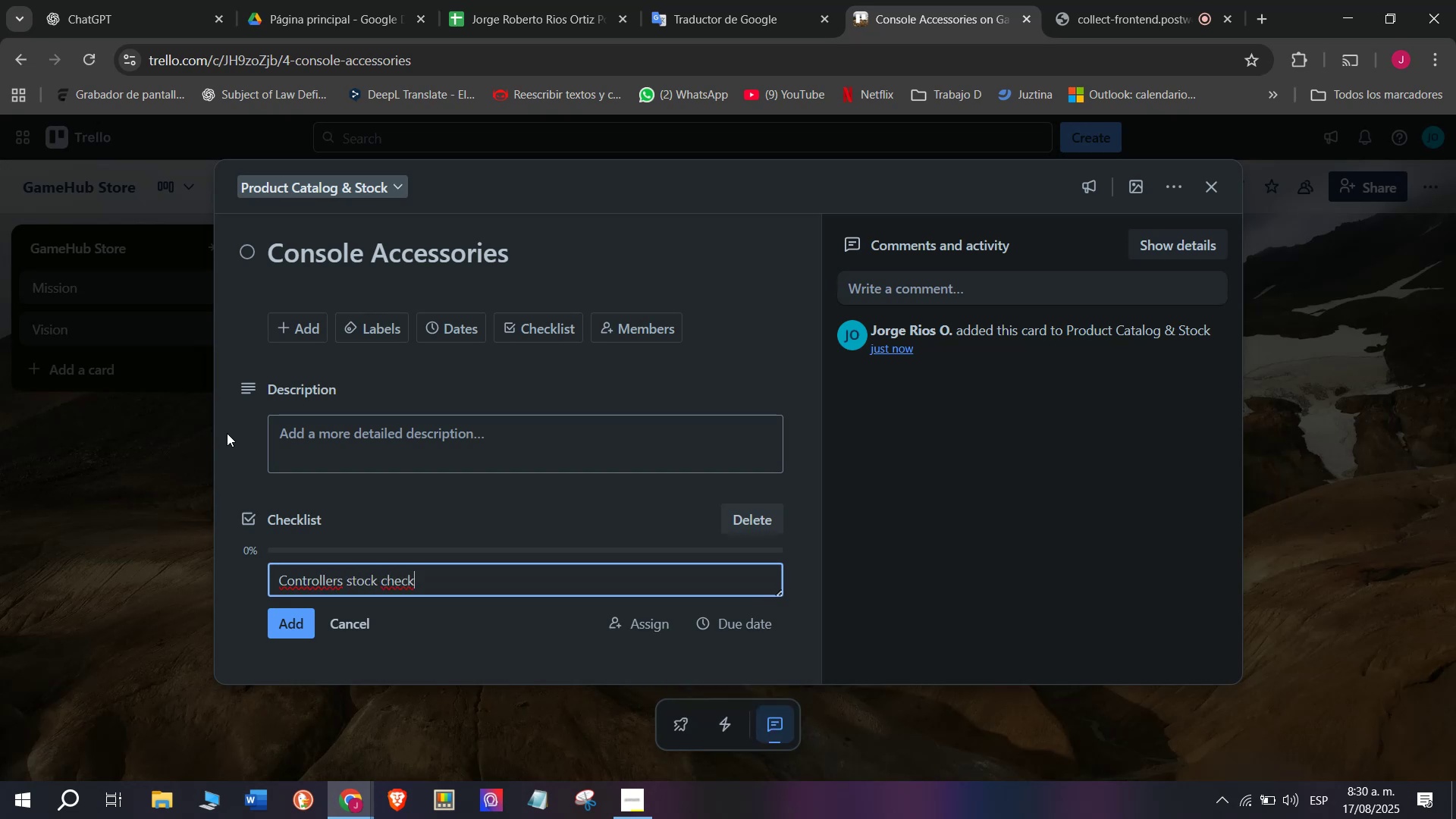 
key(Enter)
 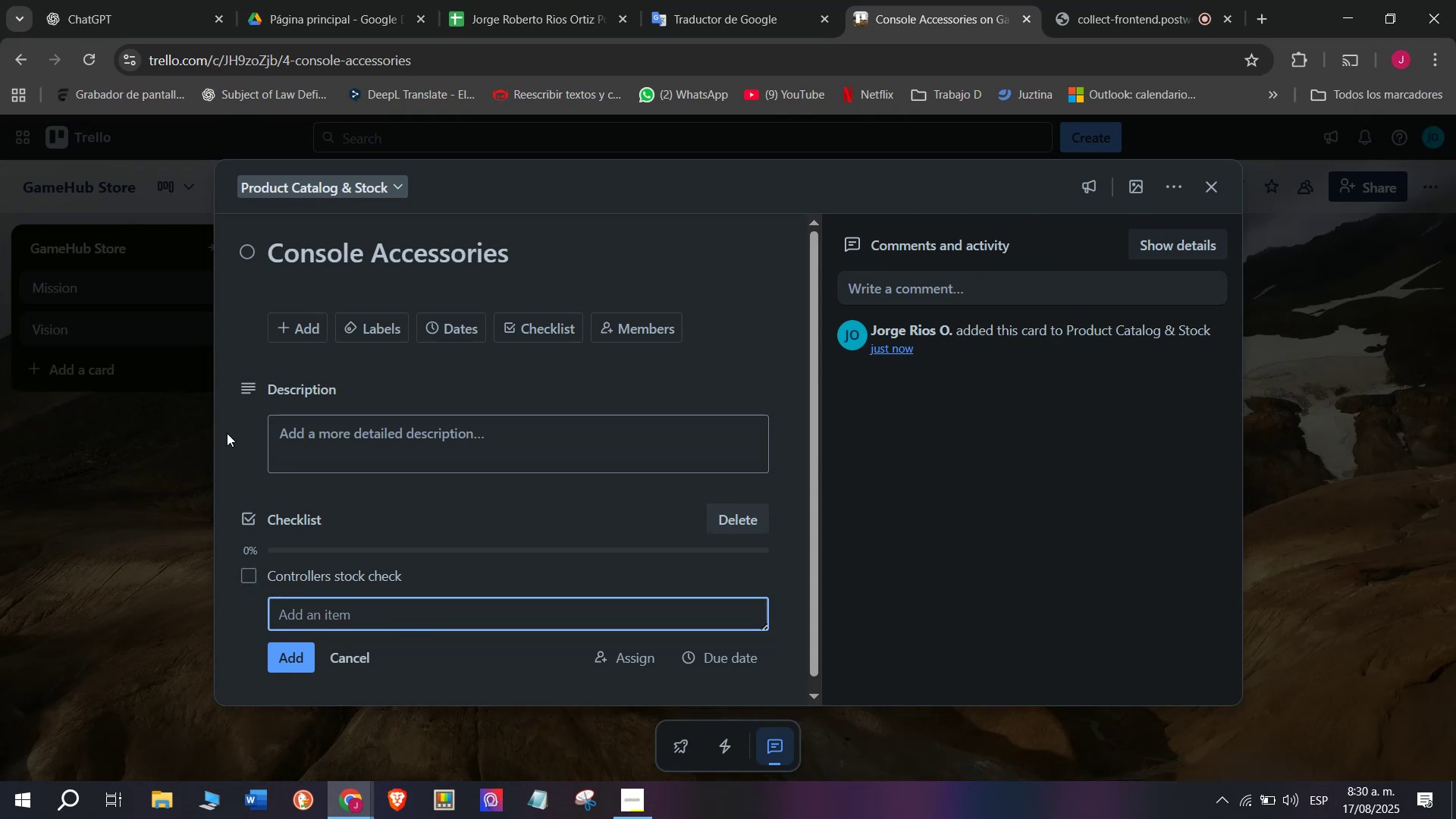 
type(Gaming head)
 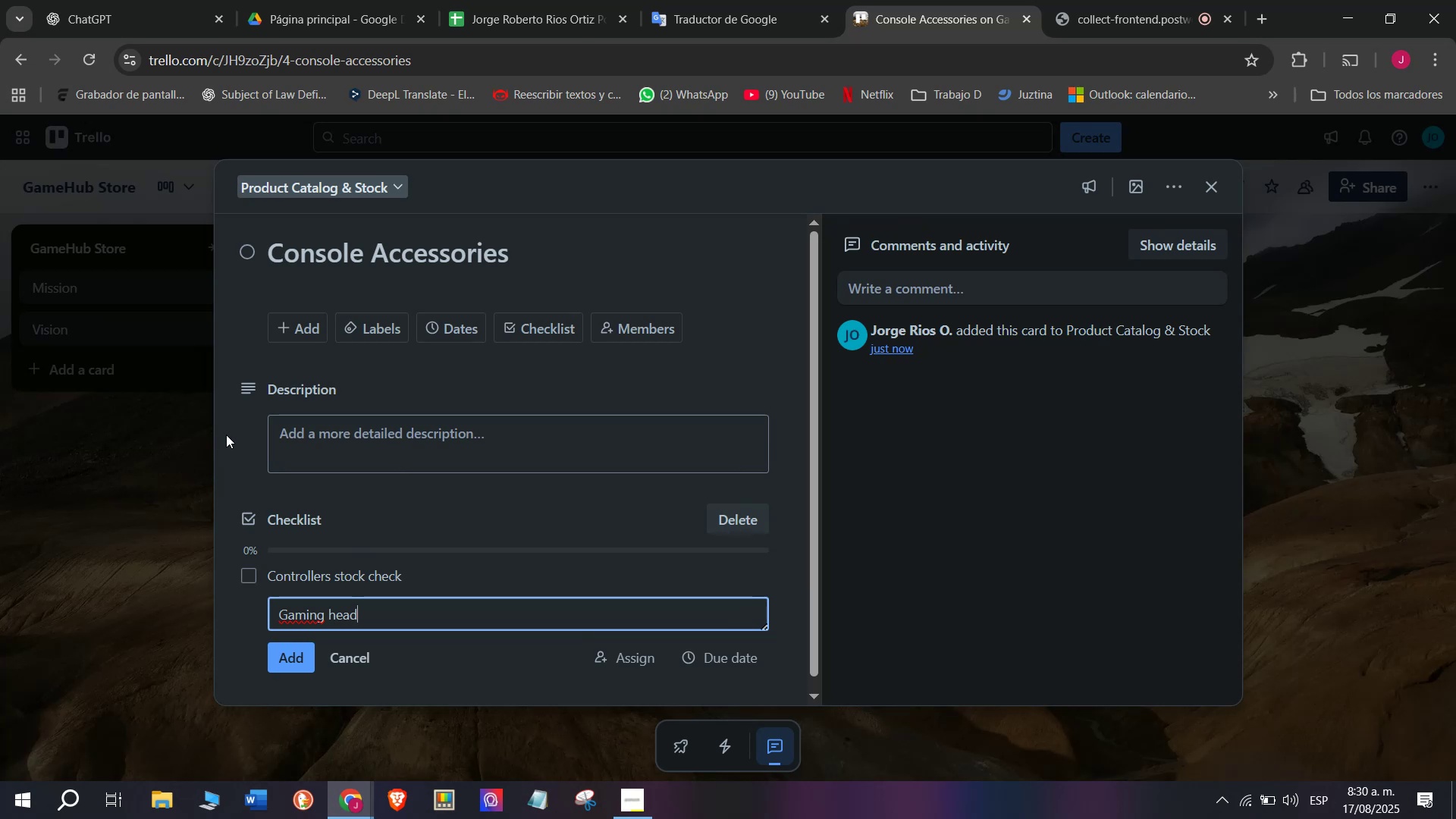 
wait(7.41)
 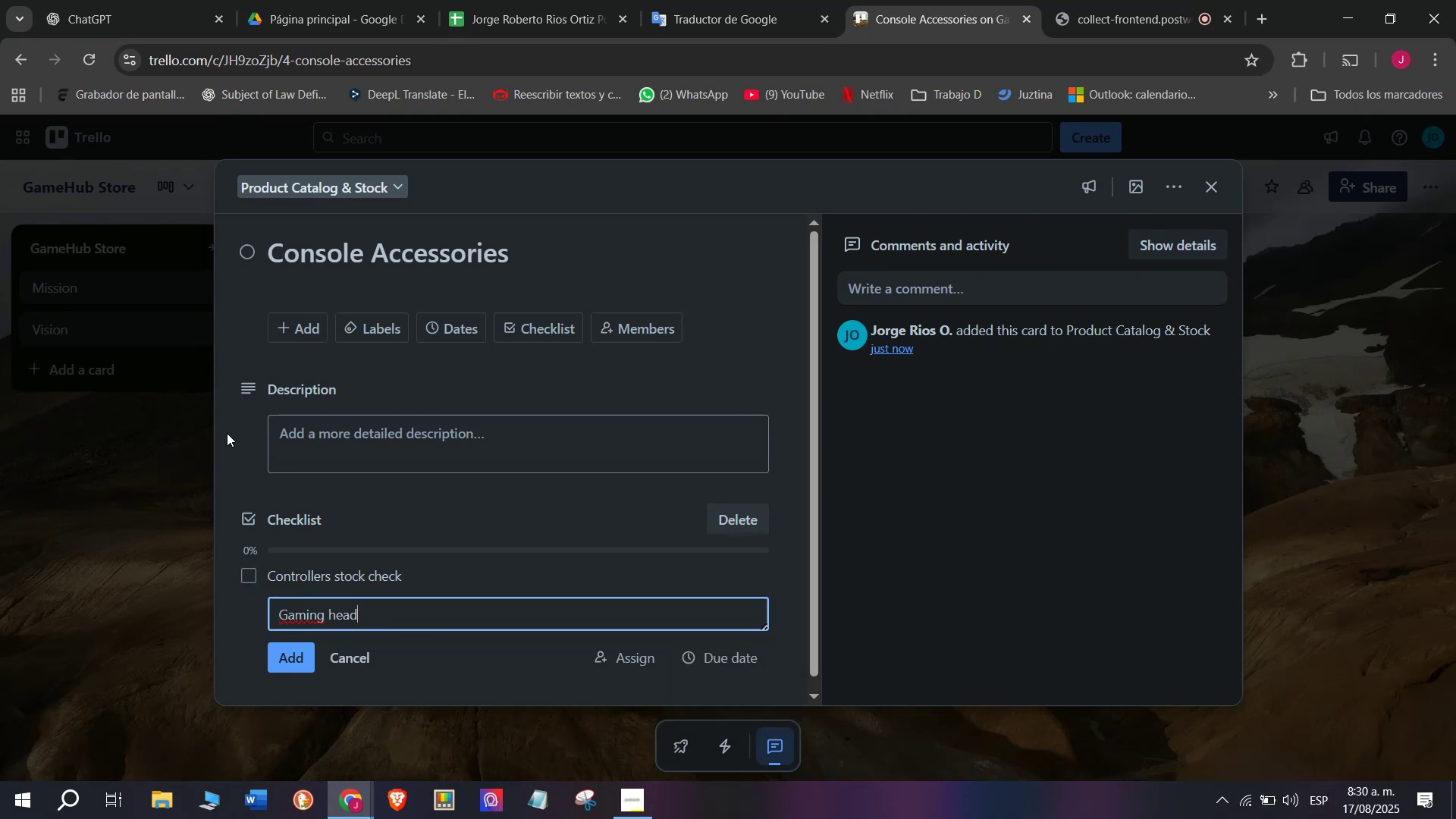 
type(sets )
 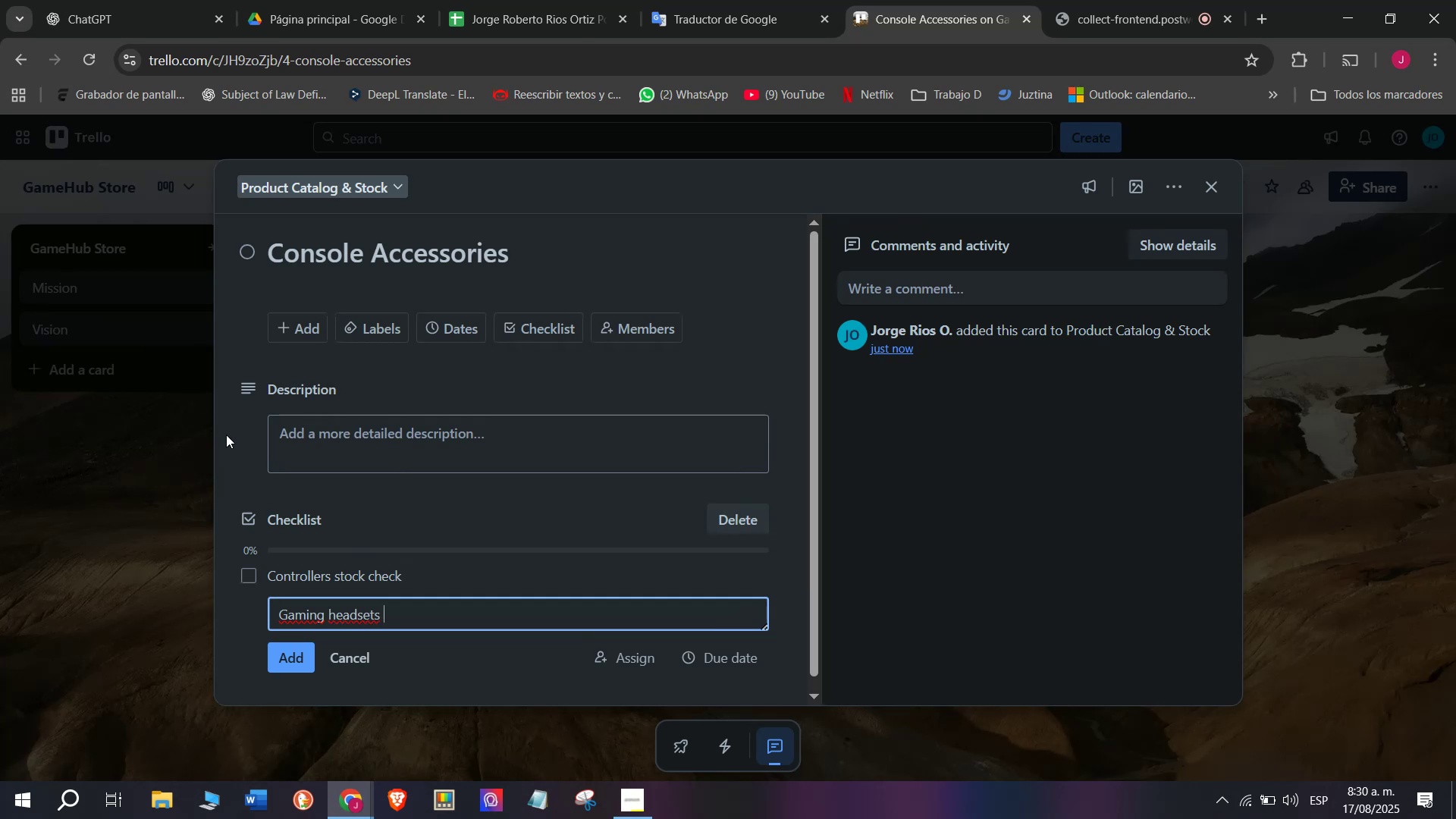 
type(restock)
 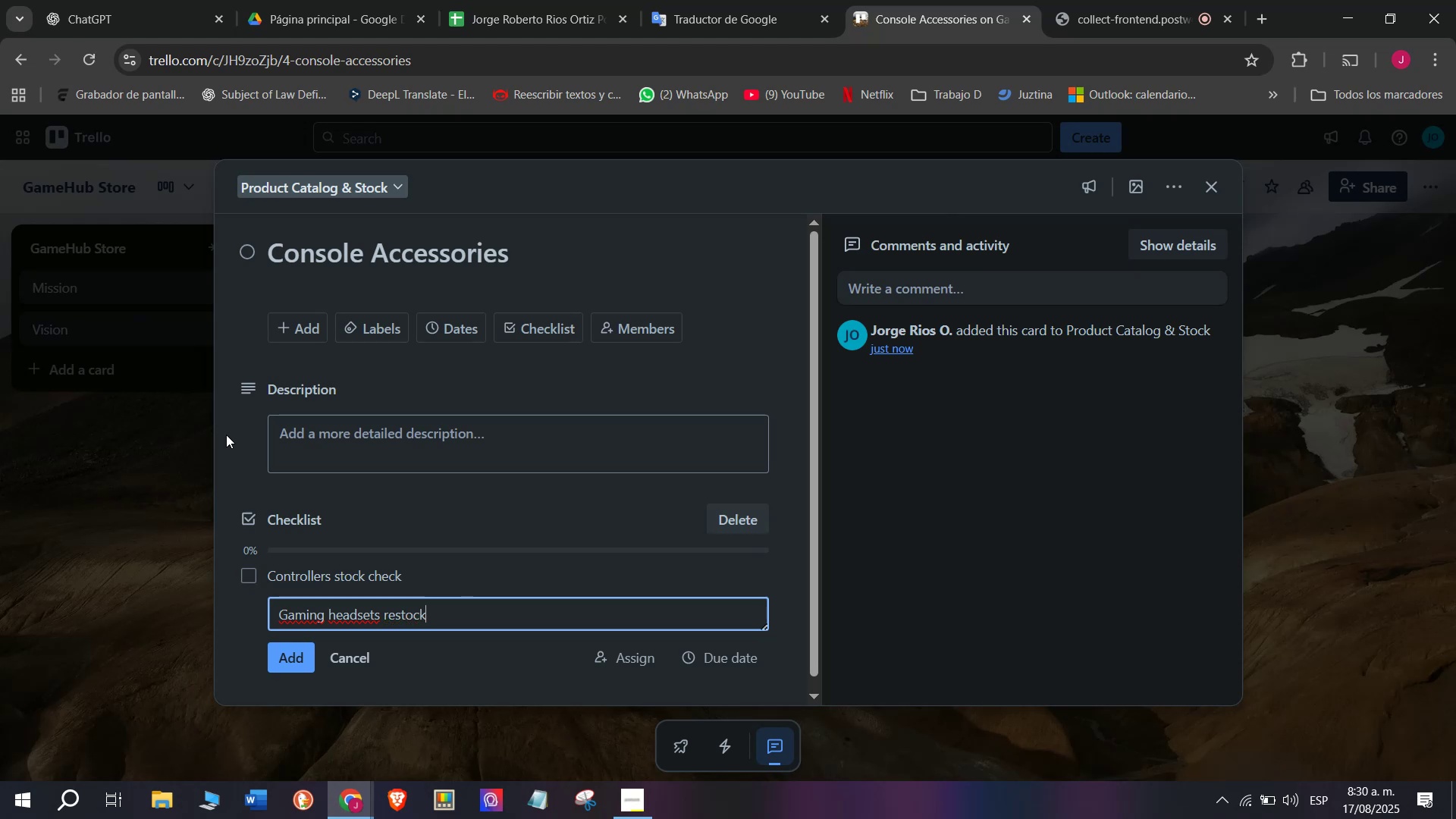 
key(Enter)
 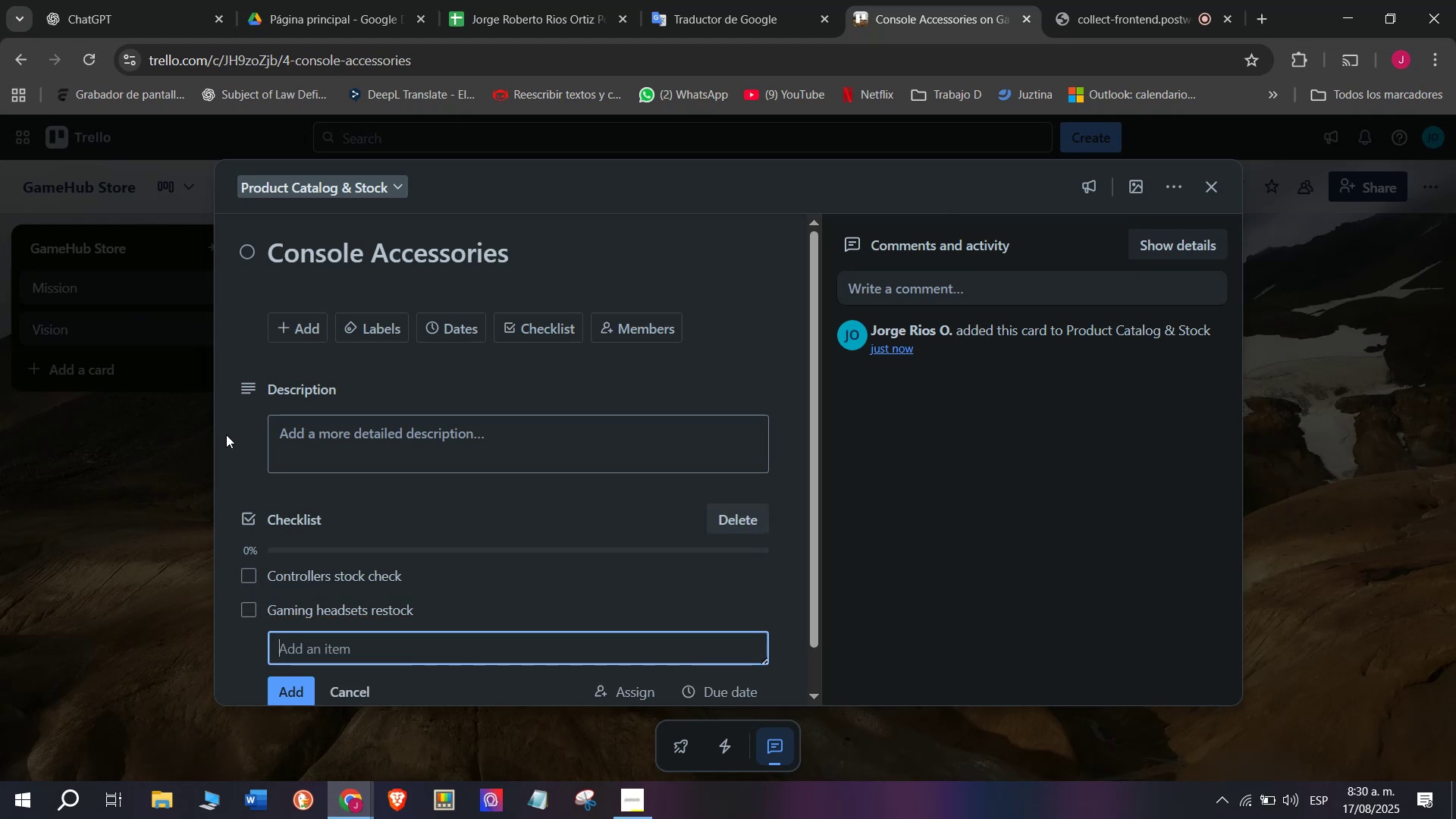 
type(Charg)
 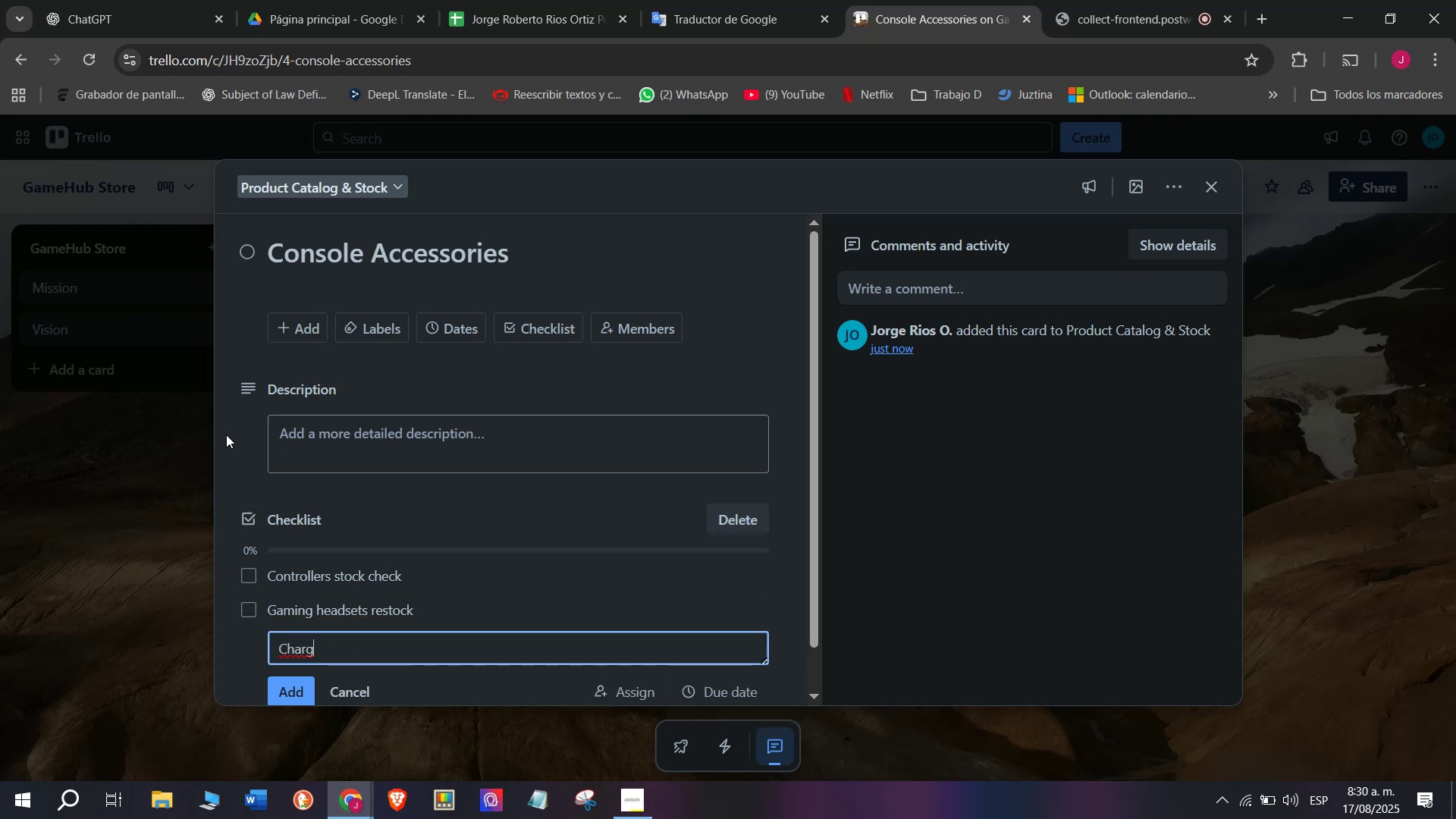 
type(ing docks order)
 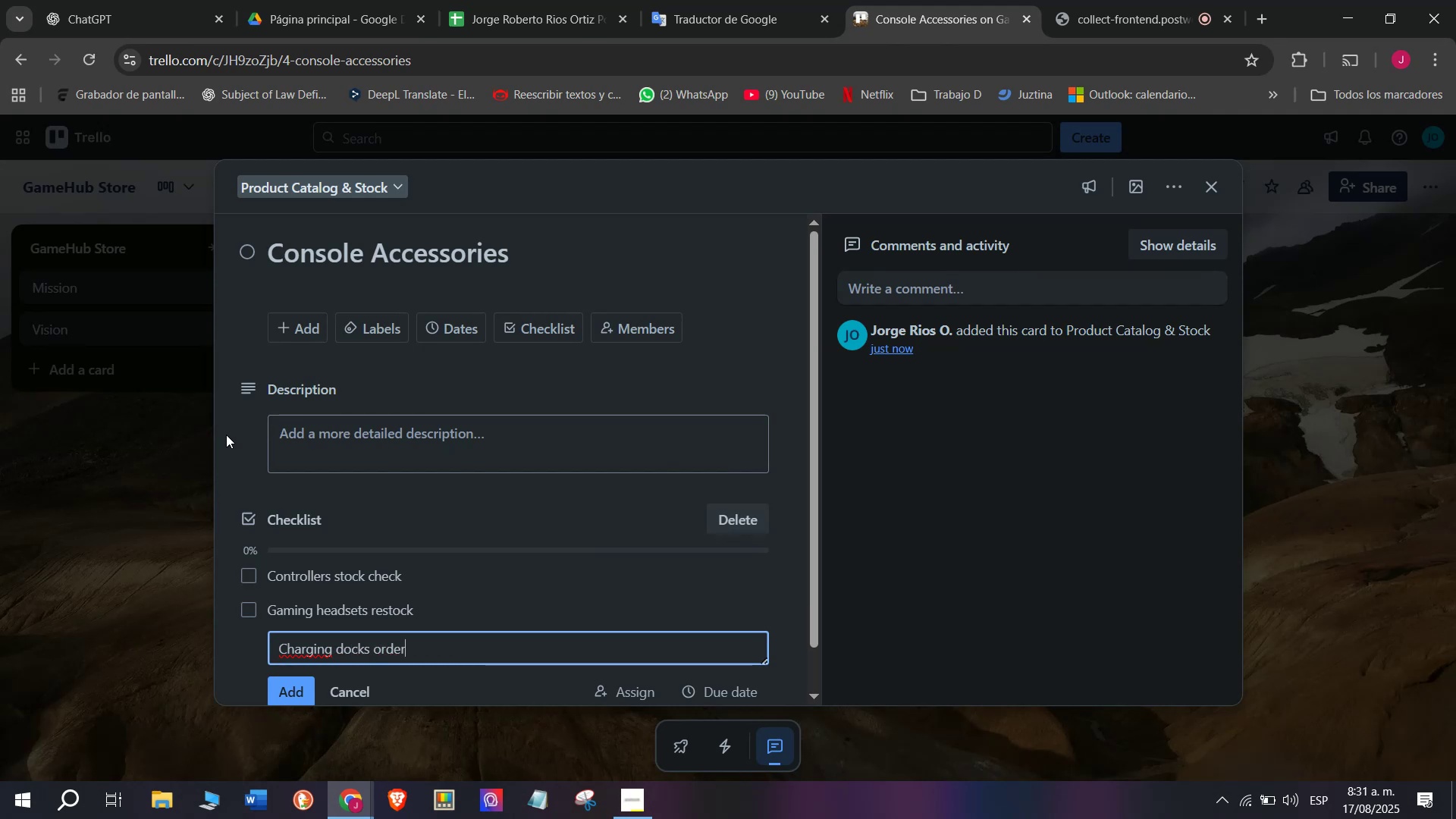 
key(Enter)
 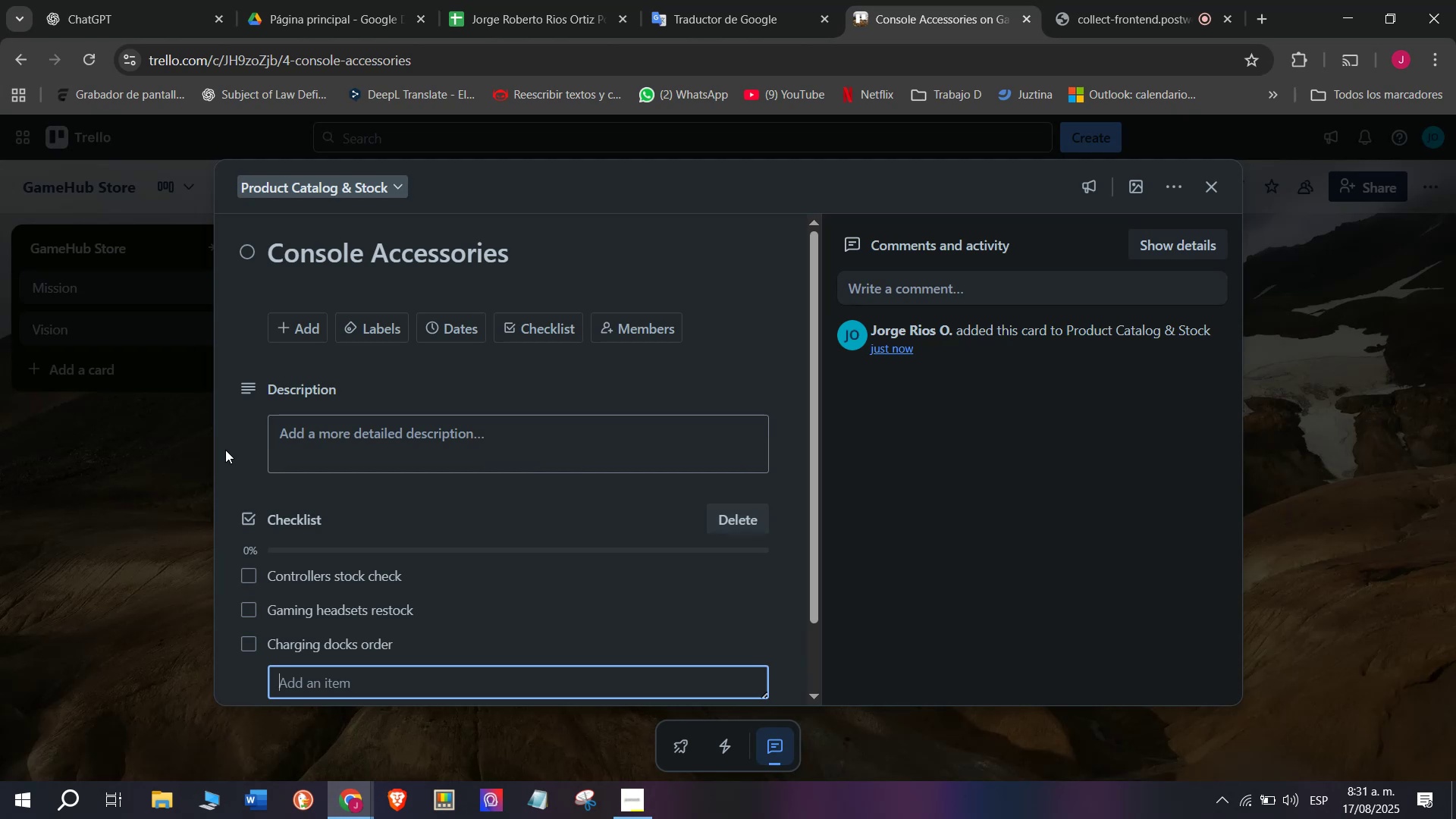 
wait(5.33)
 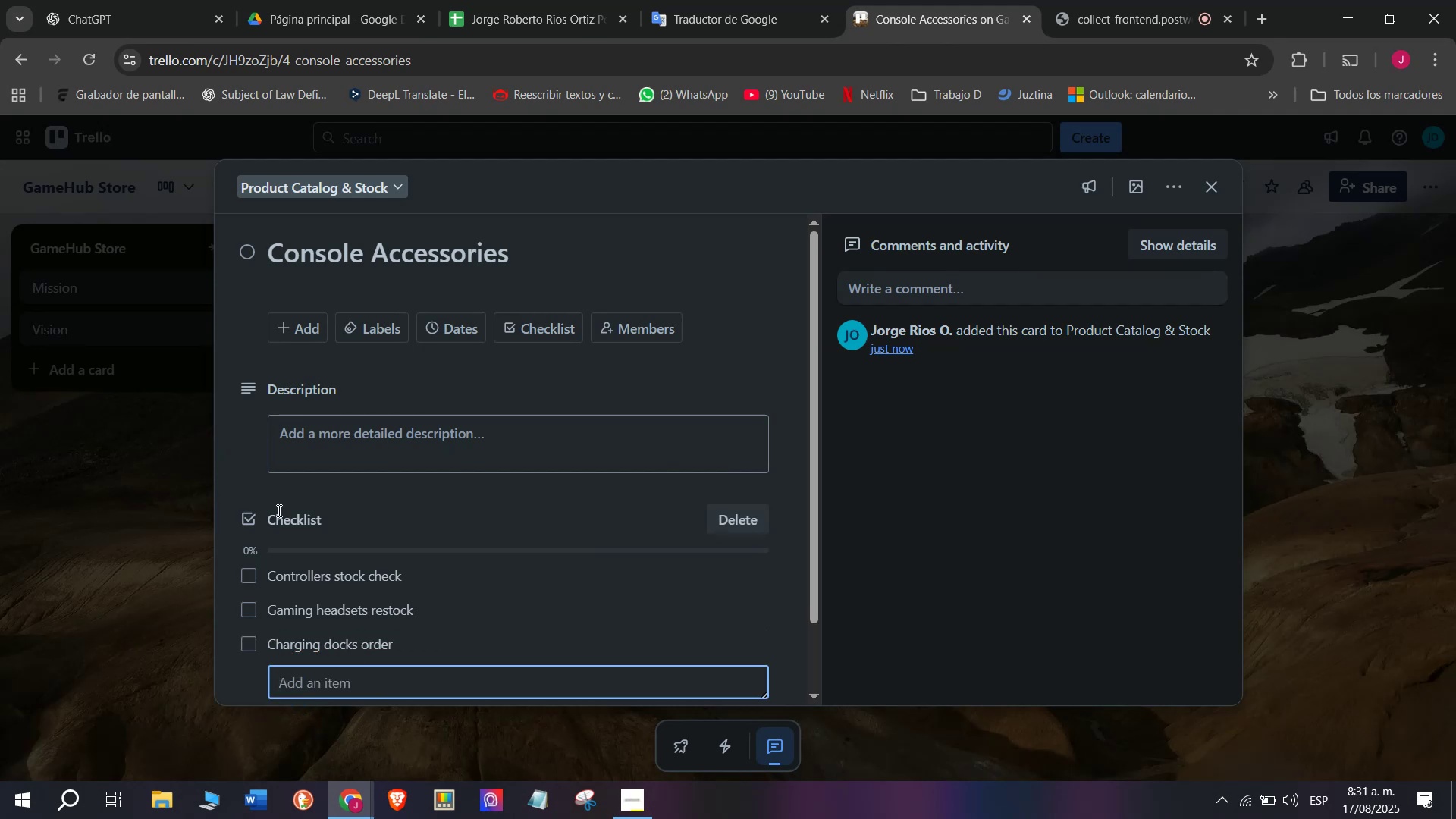 
type(Update prices)
 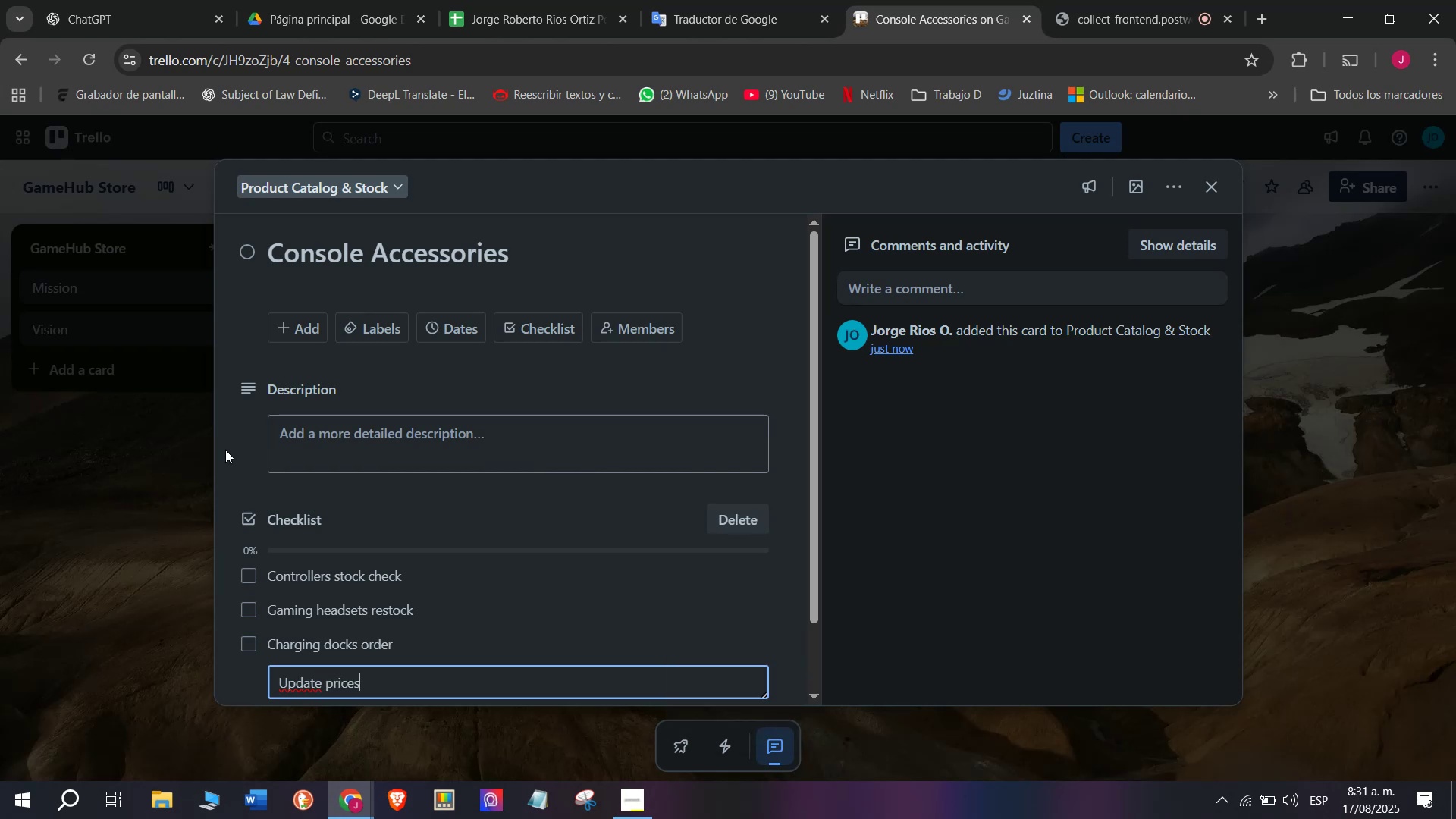 
key(Enter)
 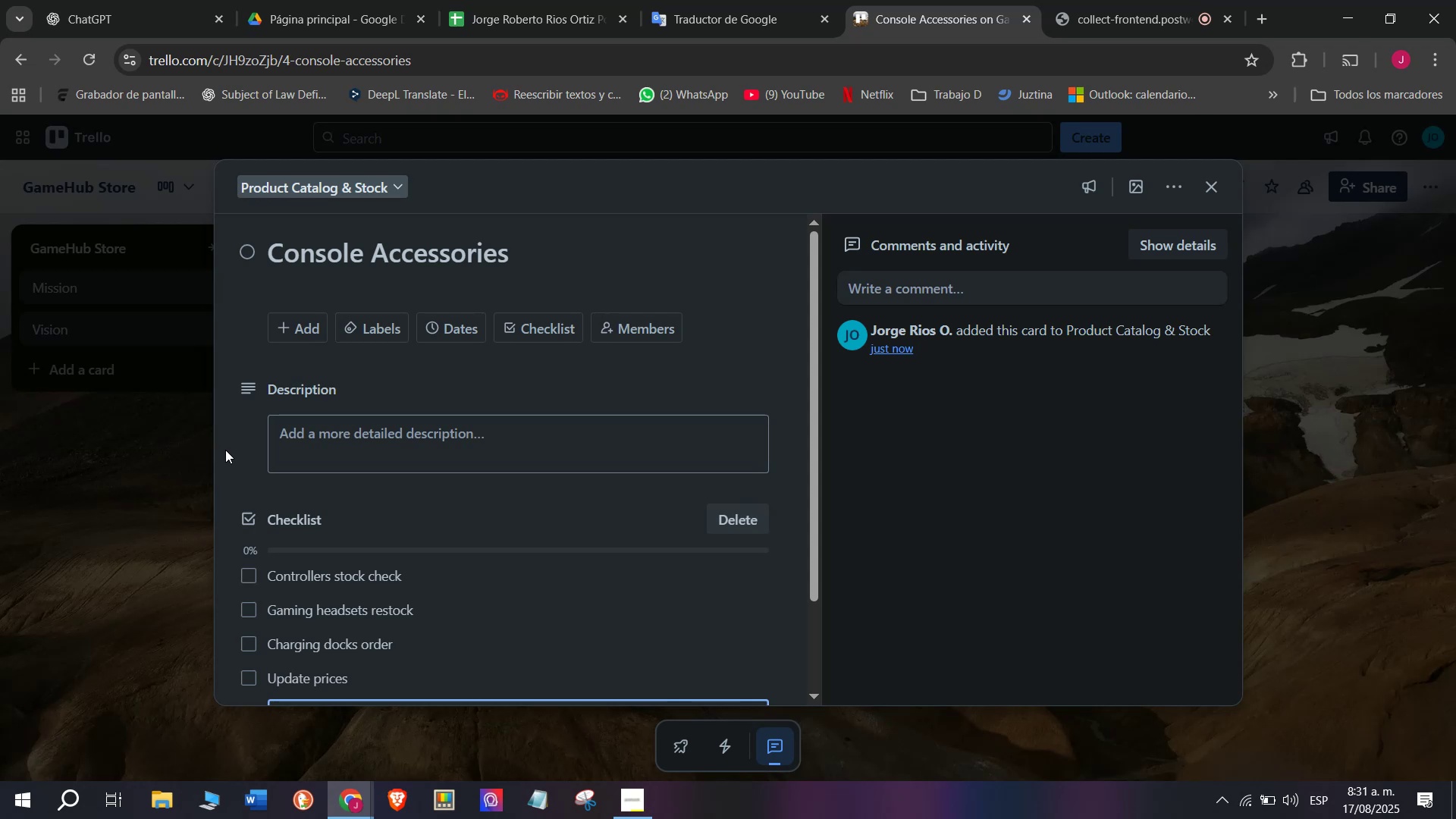 
scroll: coordinate [225, 450], scroll_direction: down, amount: 1.0
 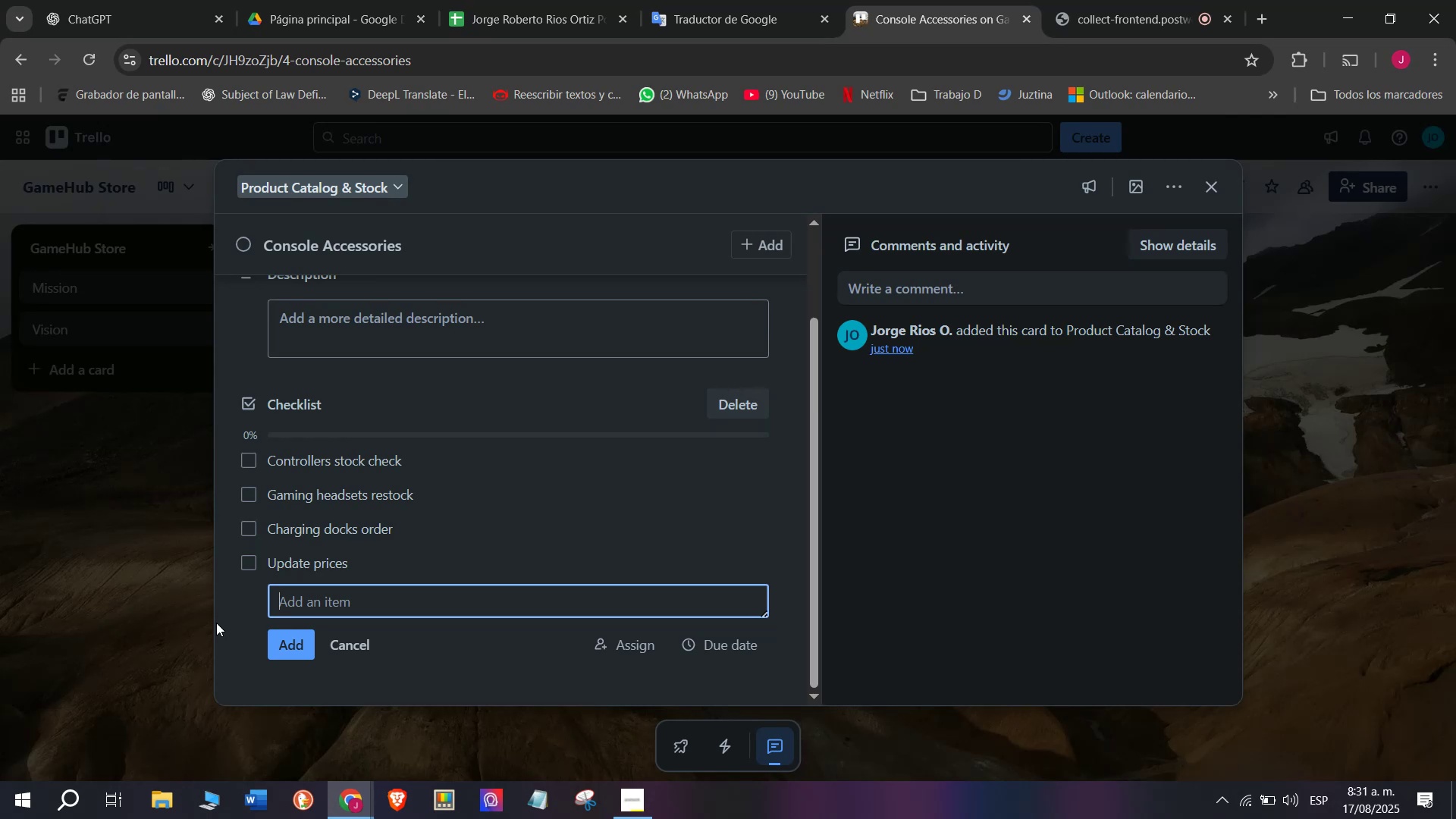 
wait(28.86)
 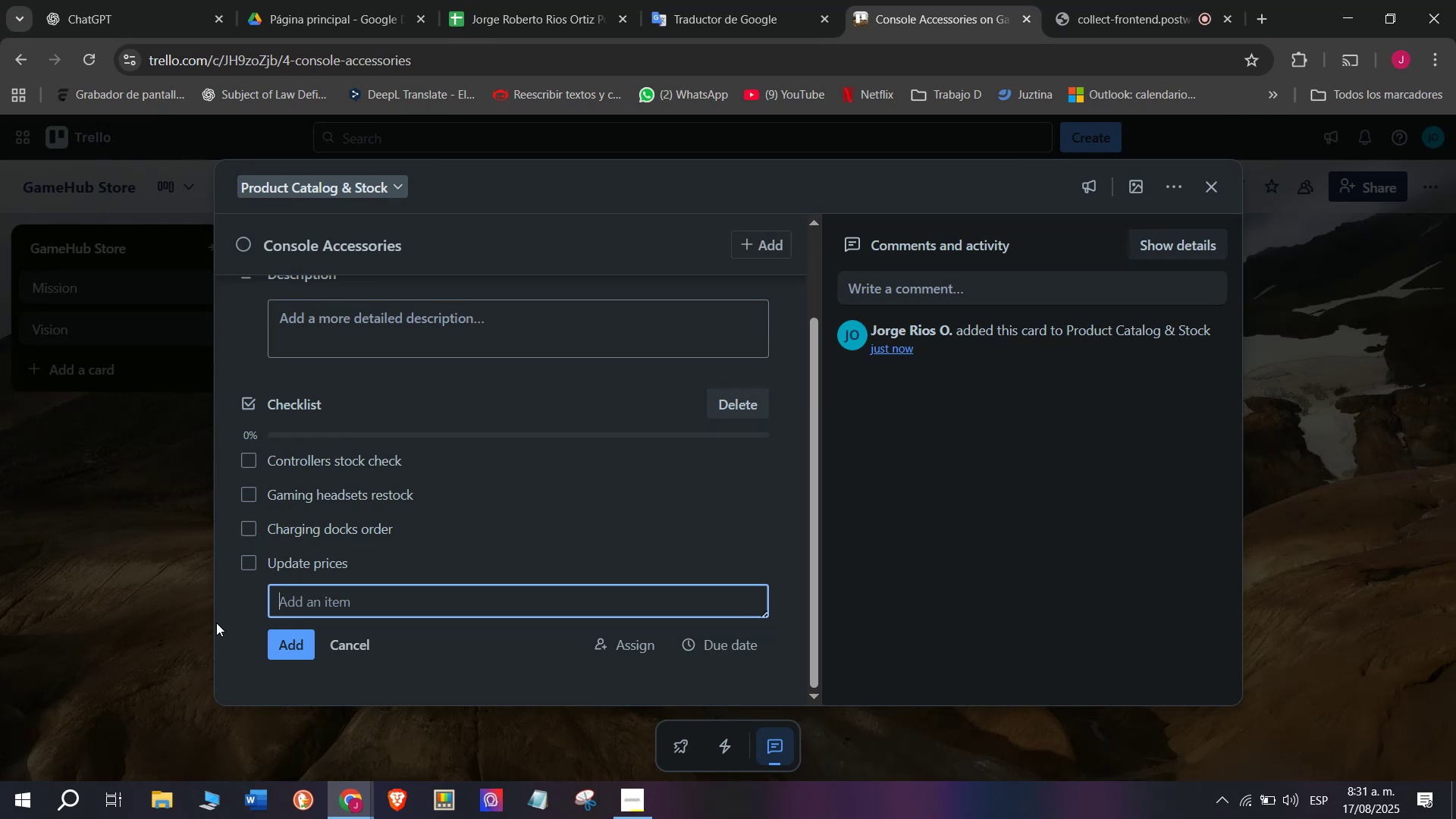 
type(Organice)
 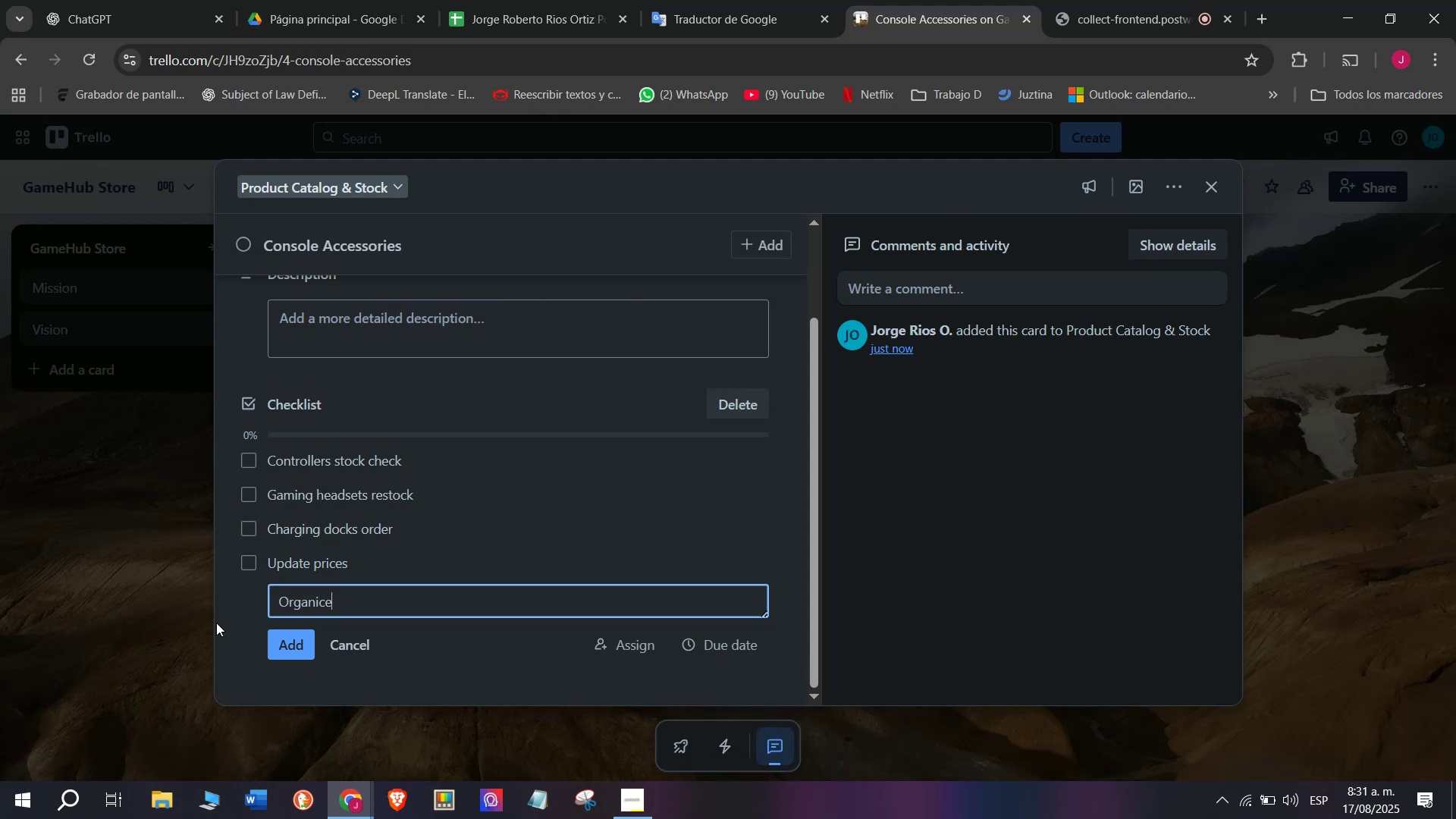 
key(Backspace)
key(Backspace)
type(ze shelves)
 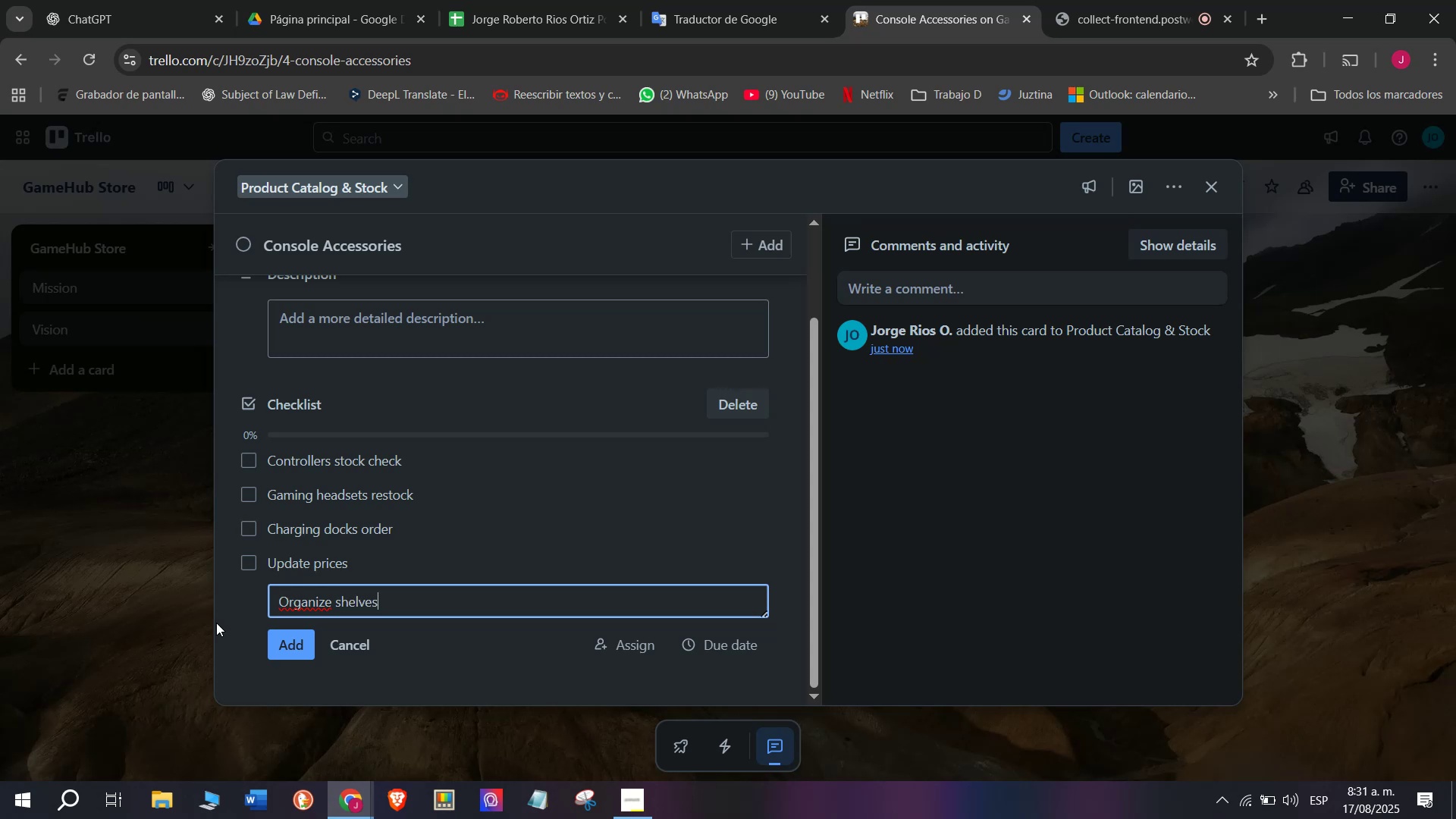 
key(Enter)
 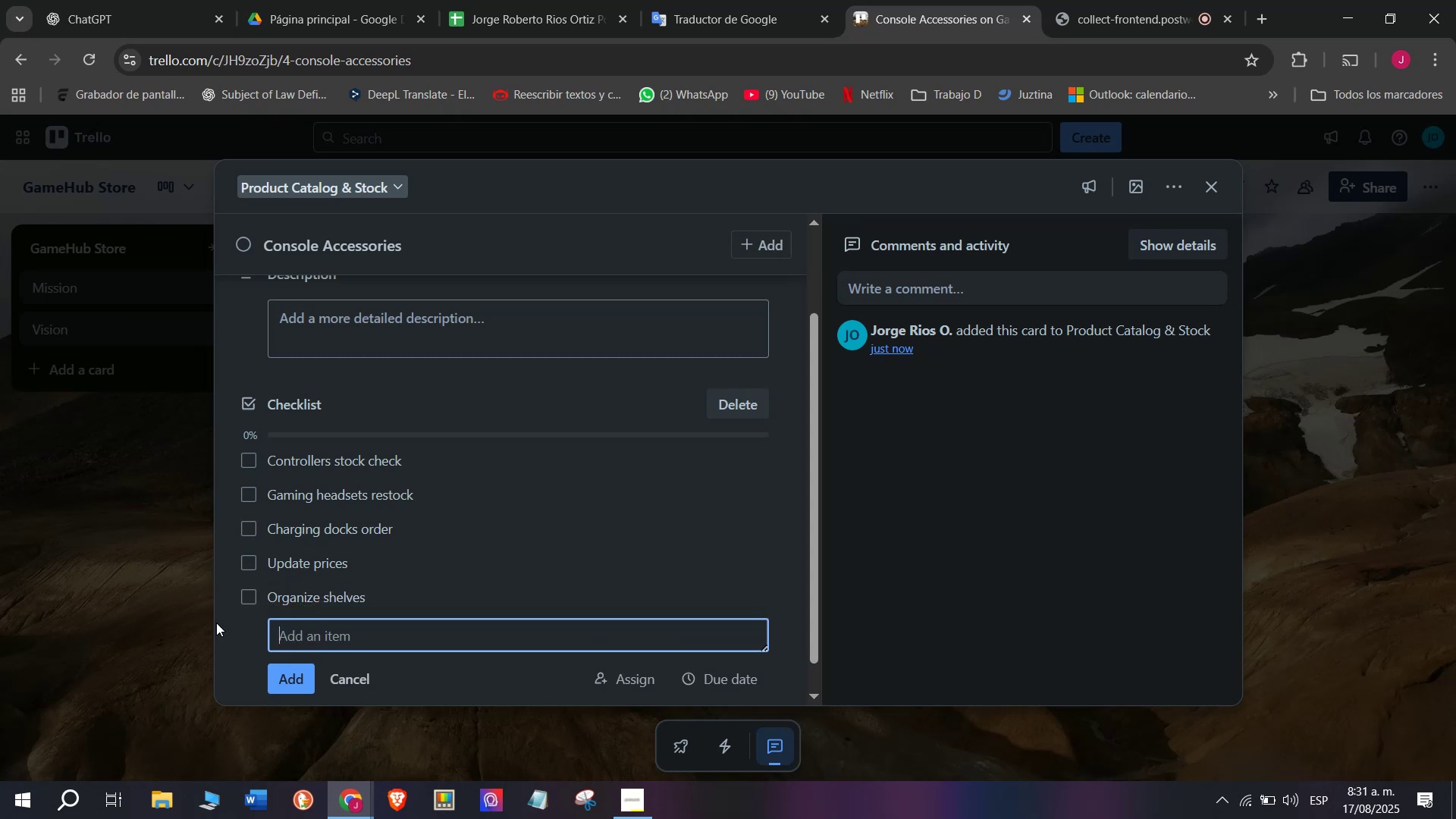 
type(Publish catalog)
 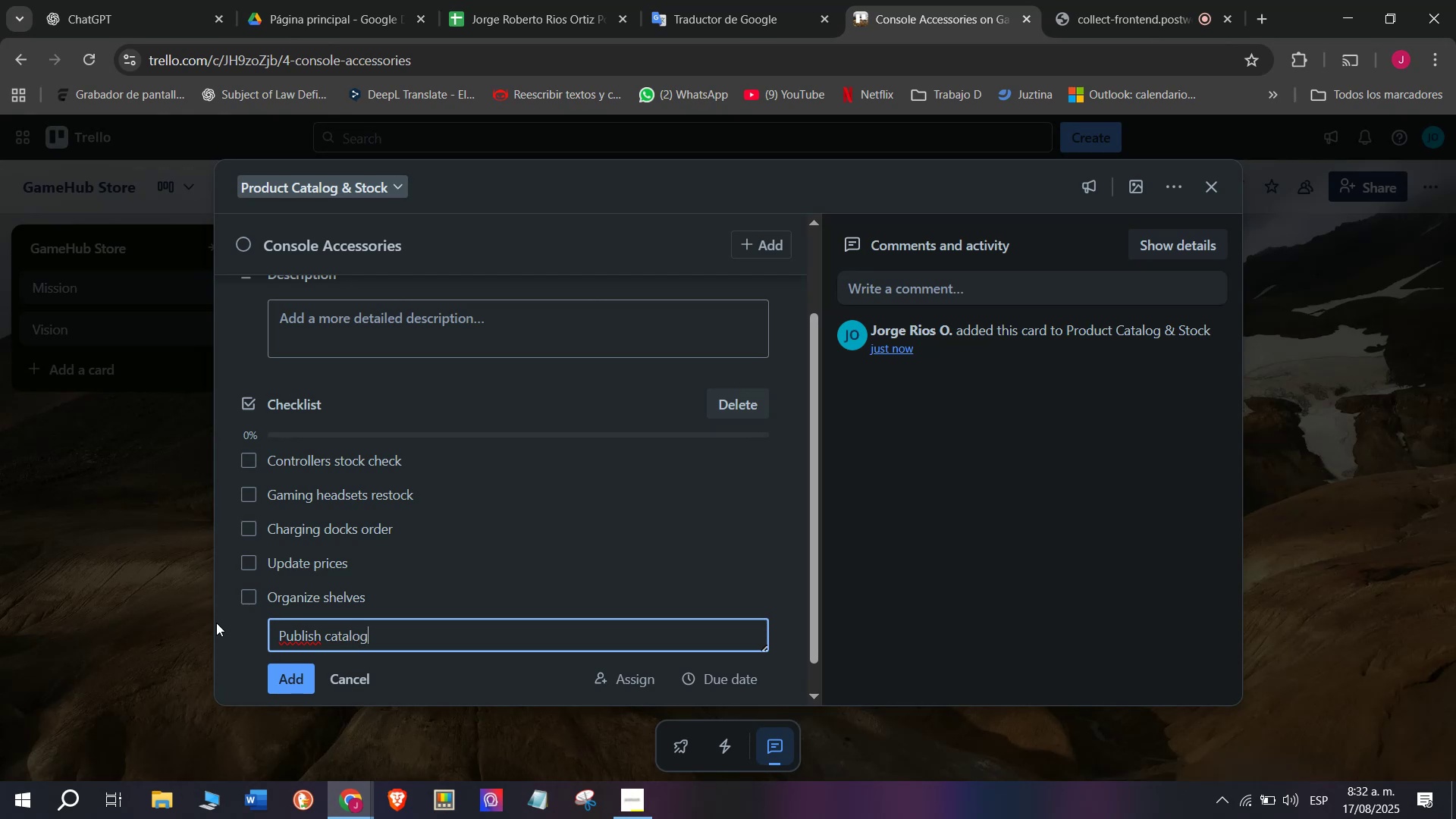 
key(Enter)
 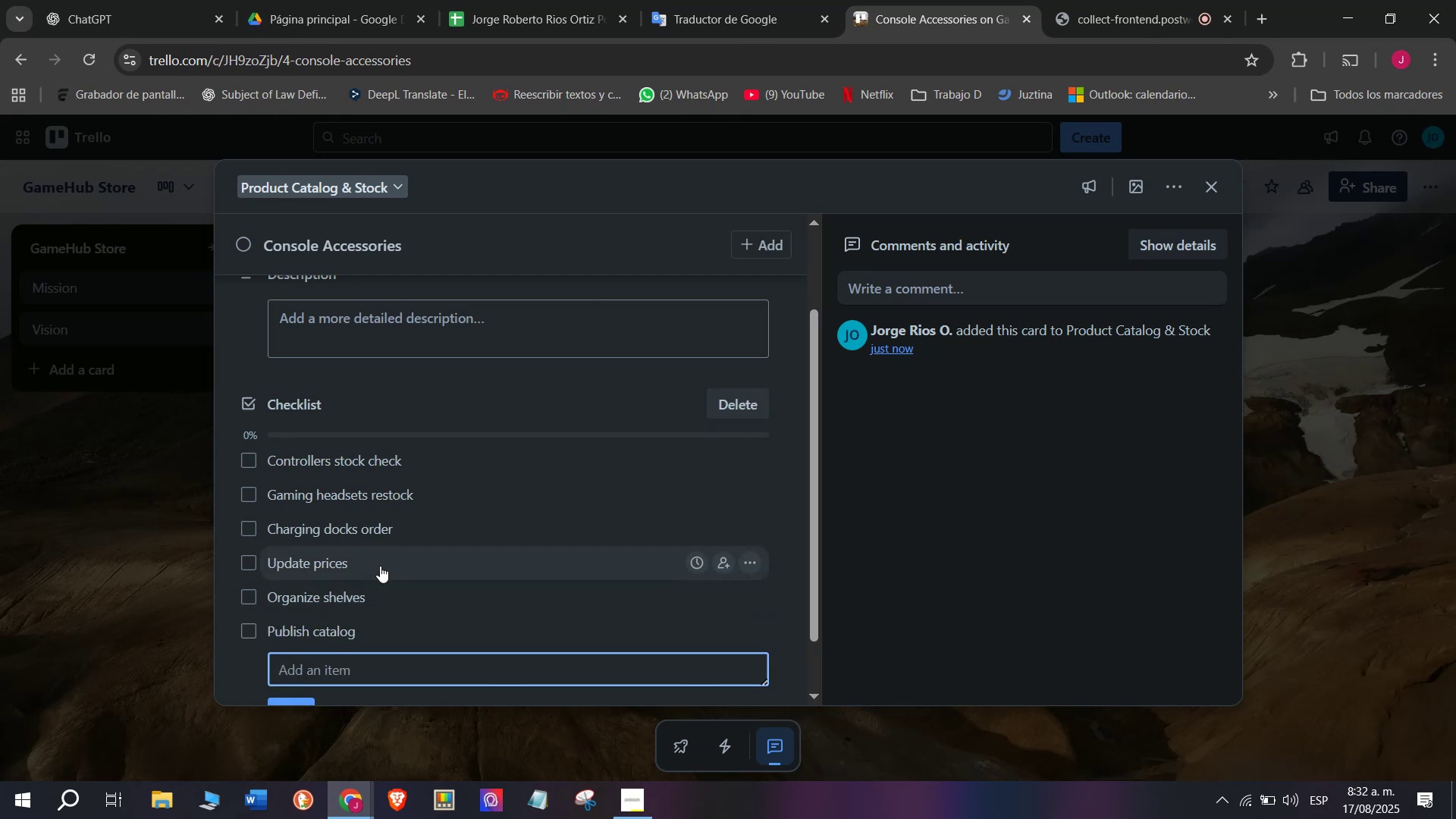 
scroll: coordinate [356, 455], scroll_direction: up, amount: 3.0
 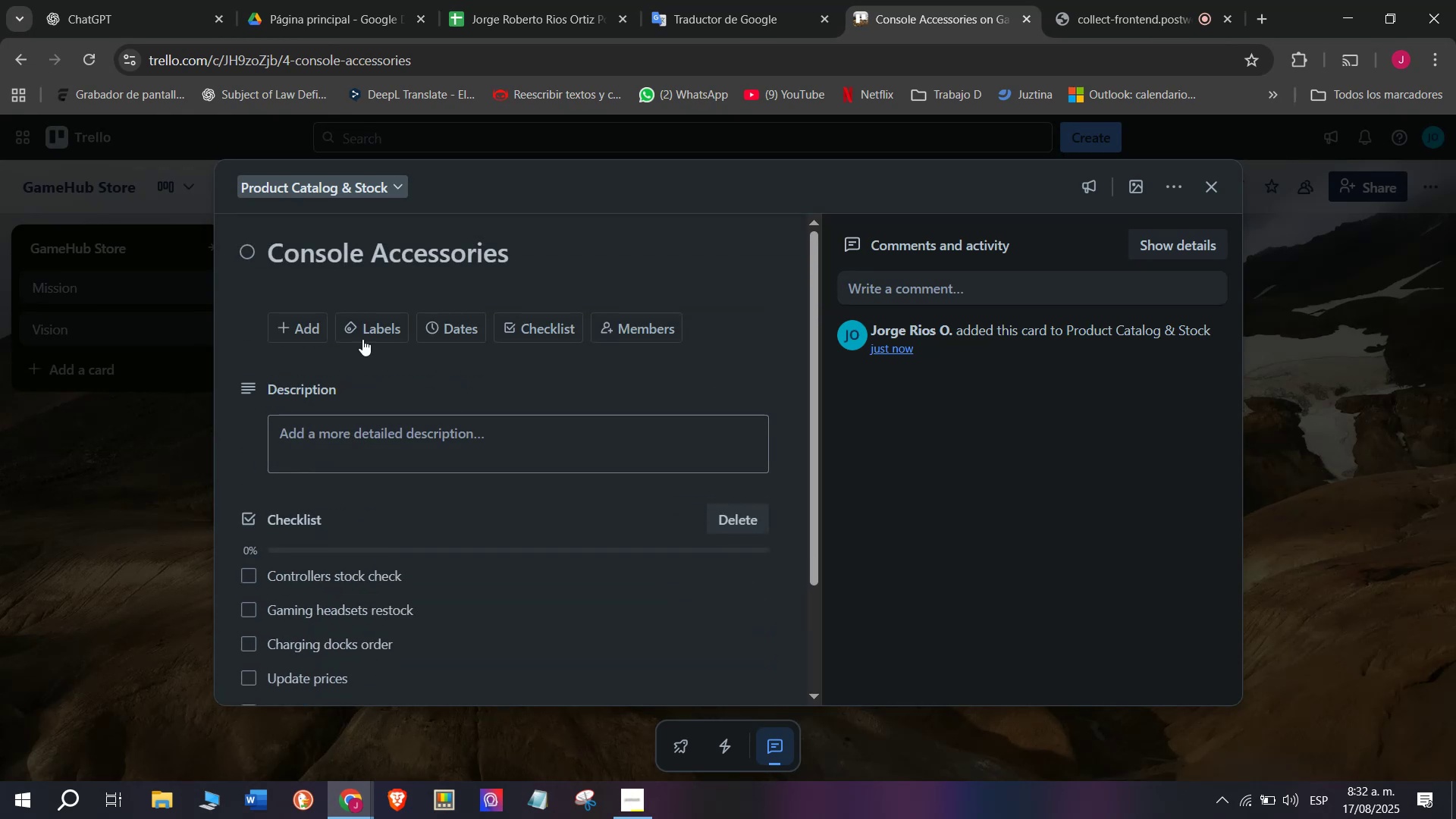 
double_click([366, 330])
 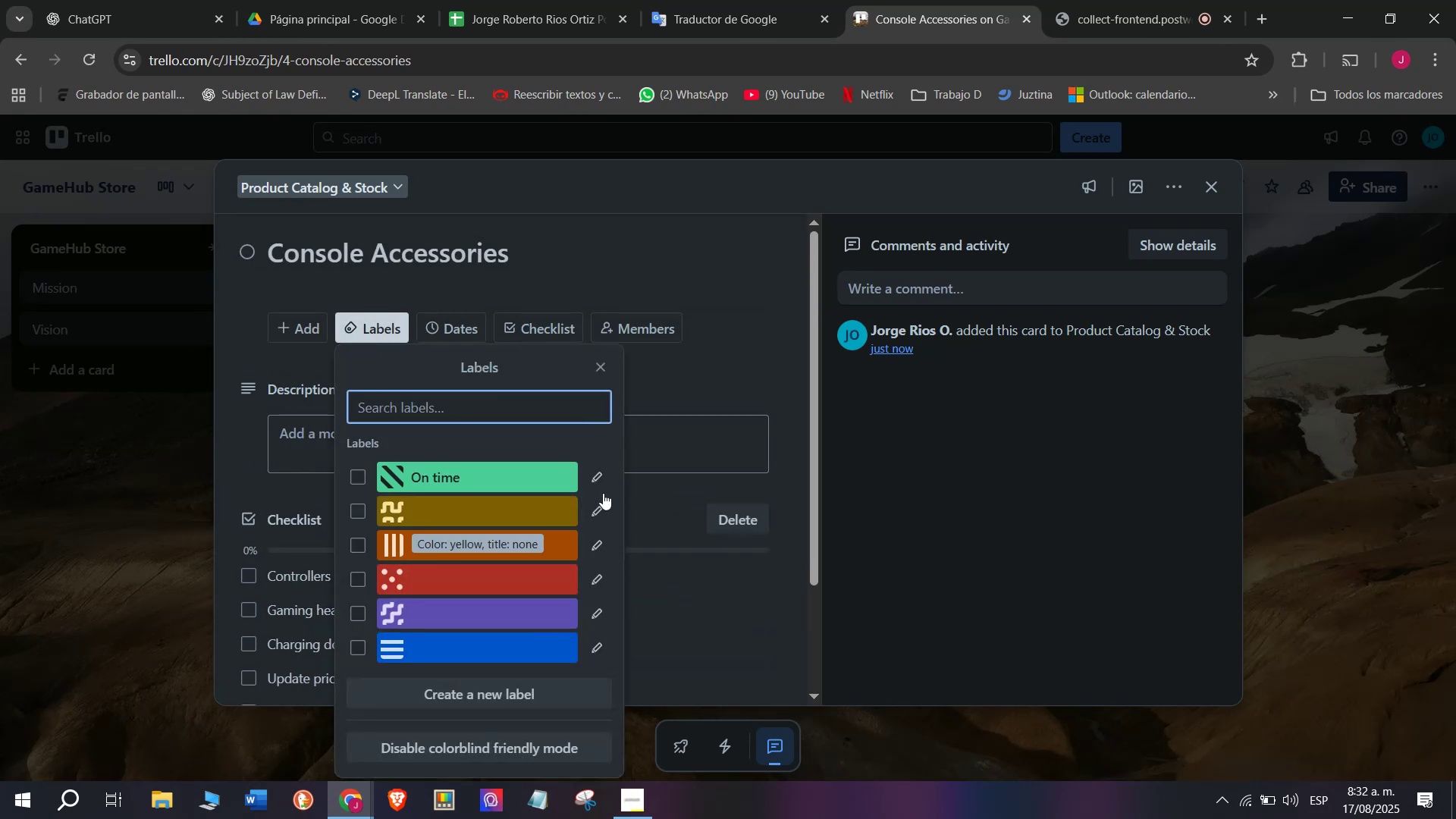 
left_click([601, 511])
 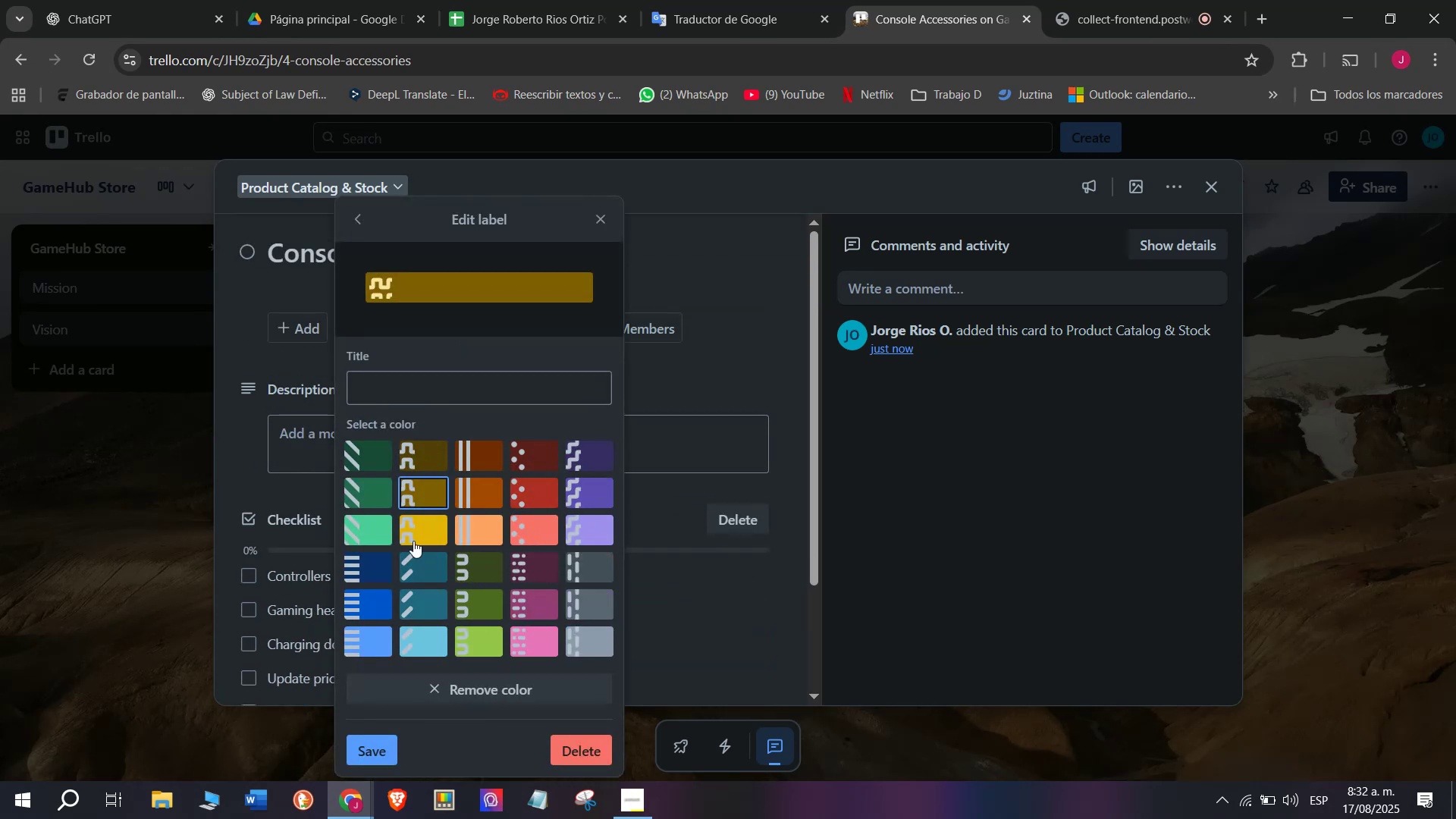 
left_click([413, 539])
 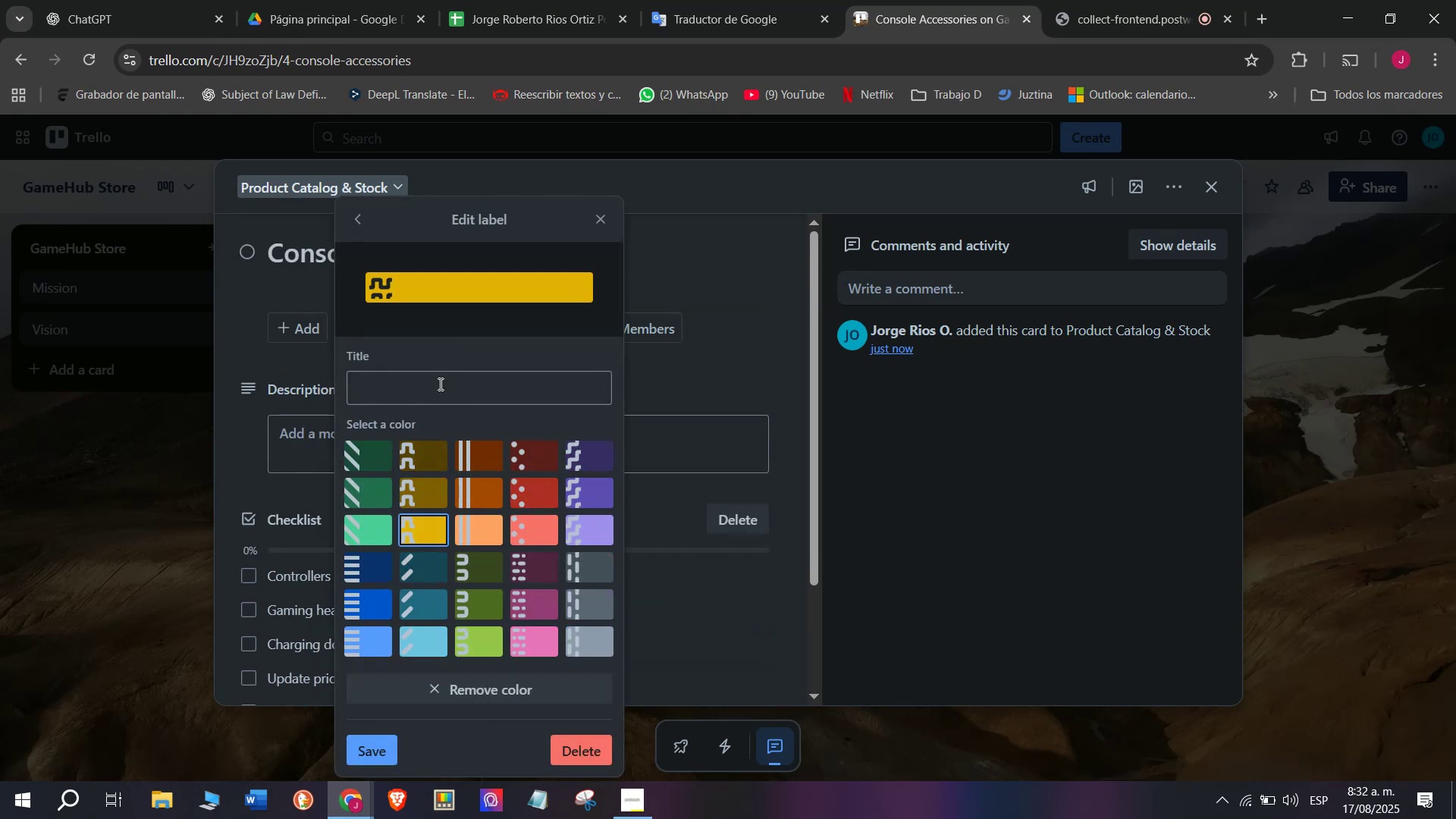 
left_click([439, 384])
 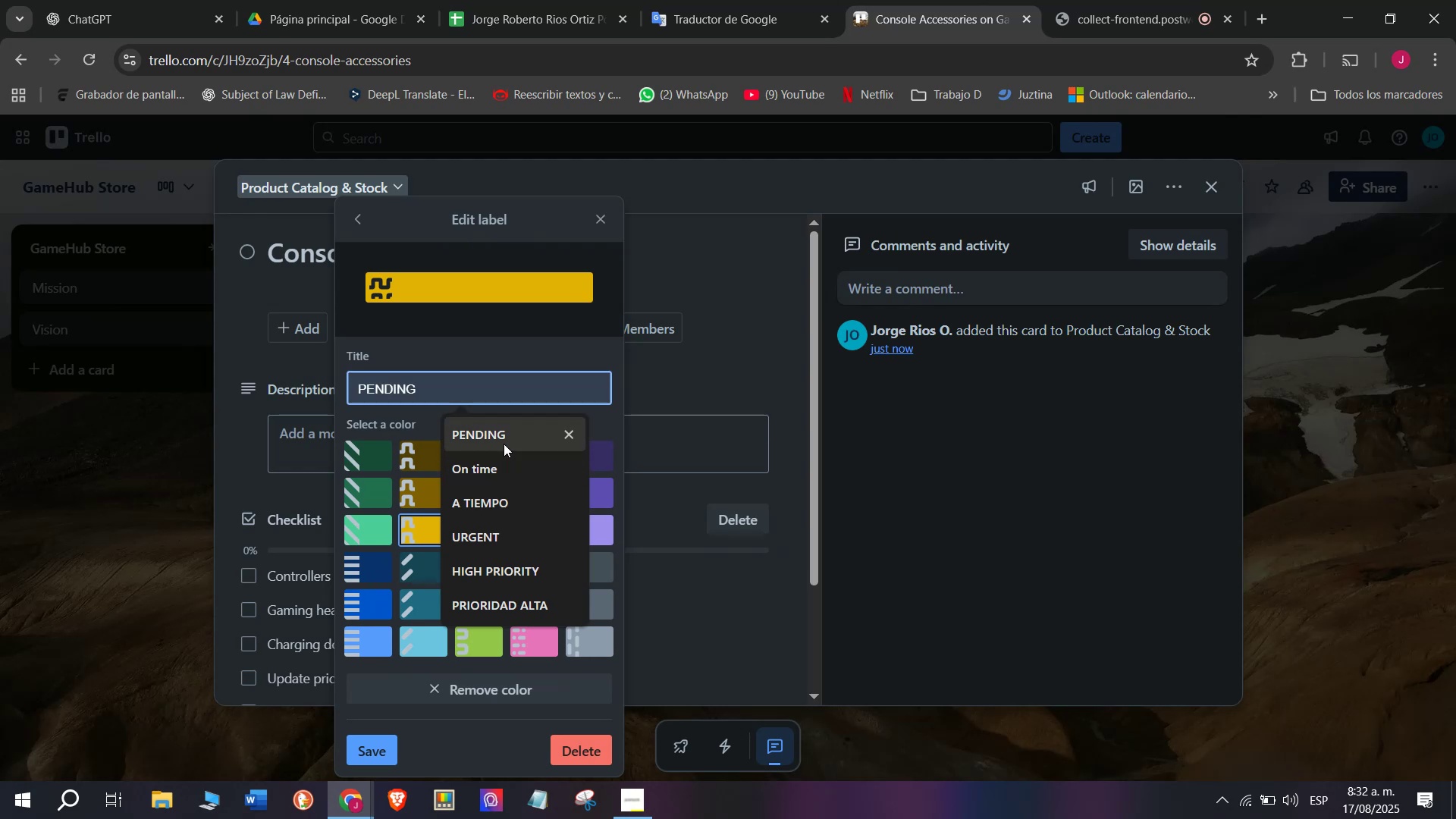 
left_click([505, 438])
 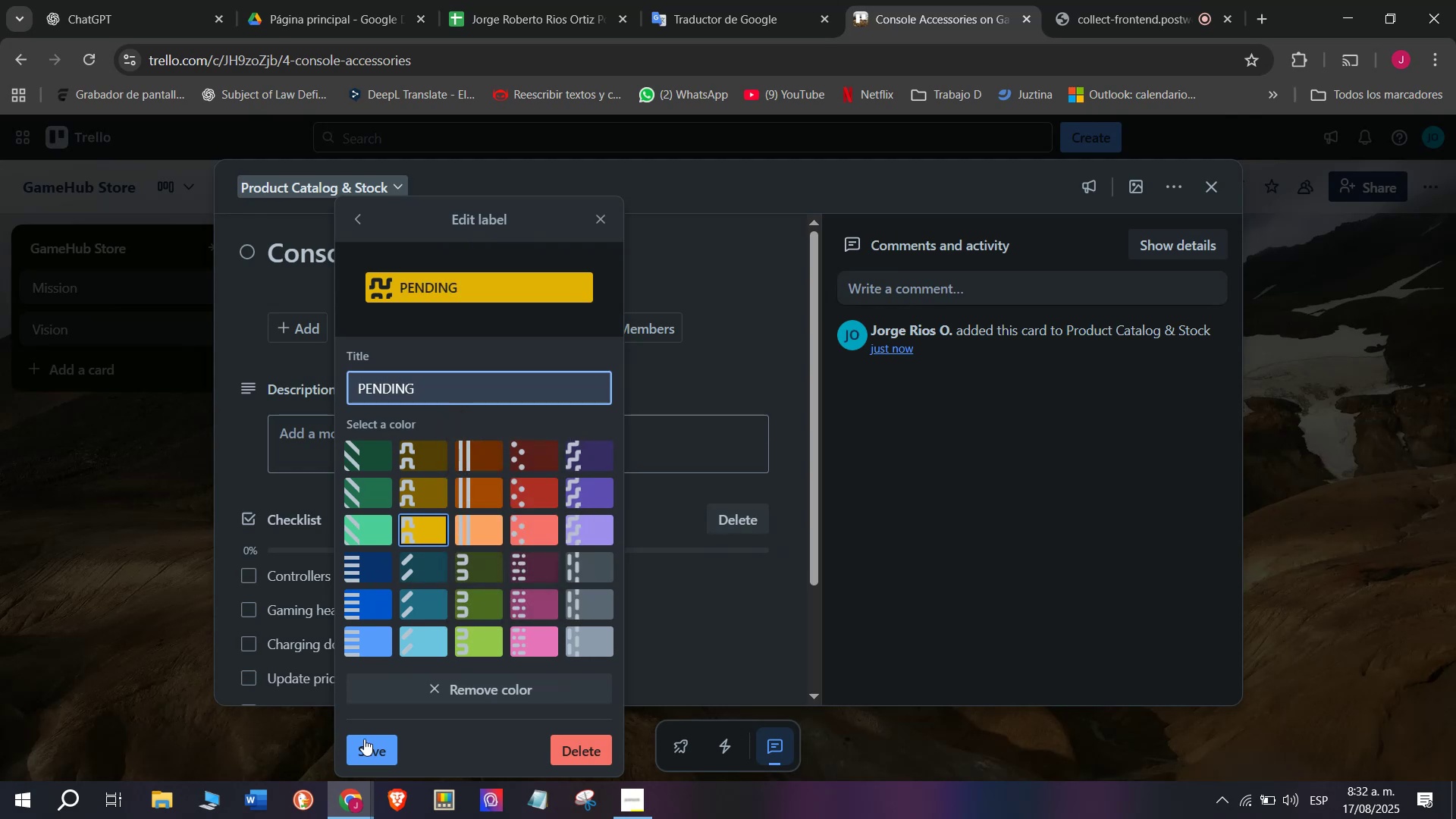 
left_click([375, 744])
 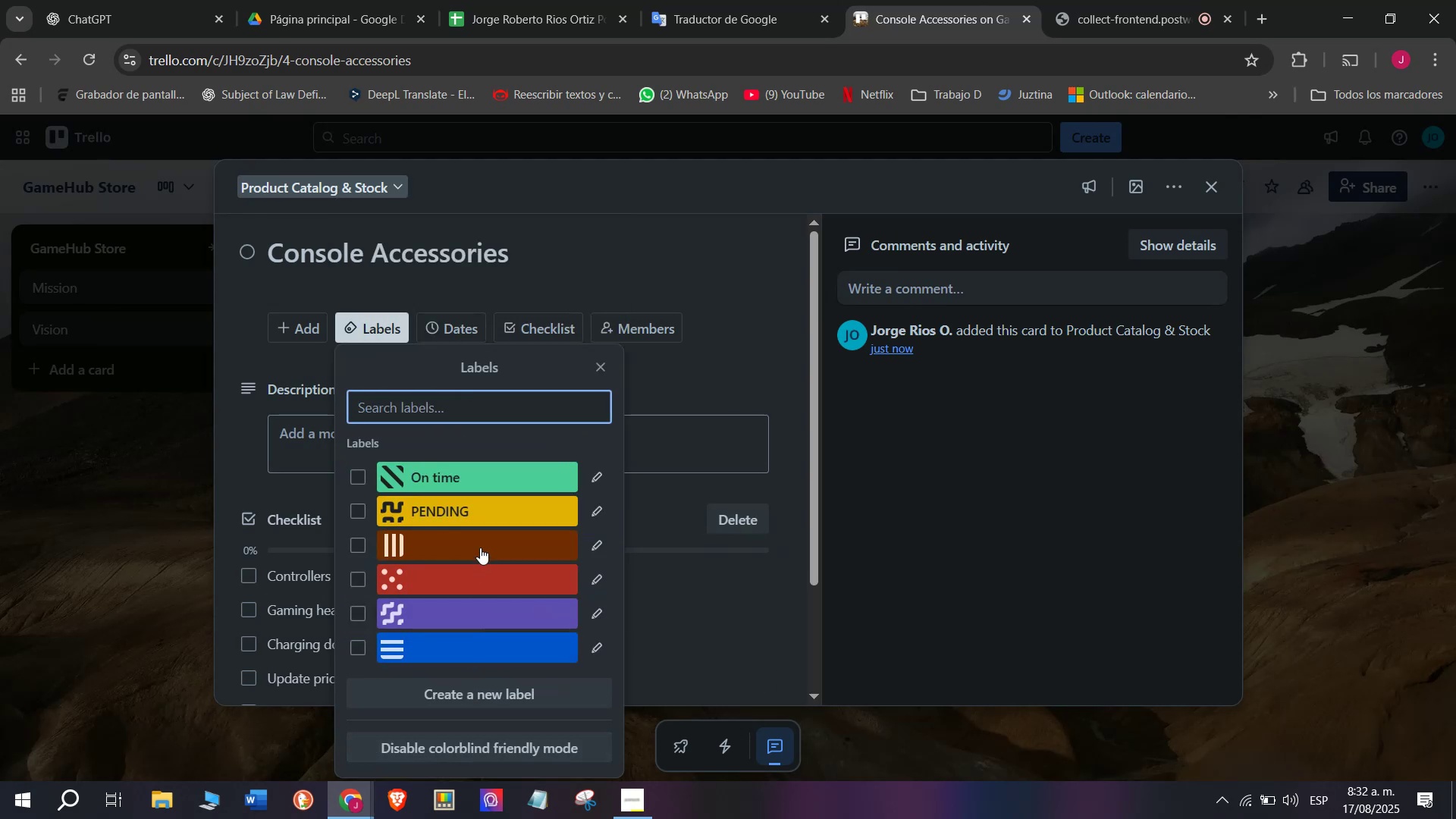 
left_click([480, 500])
 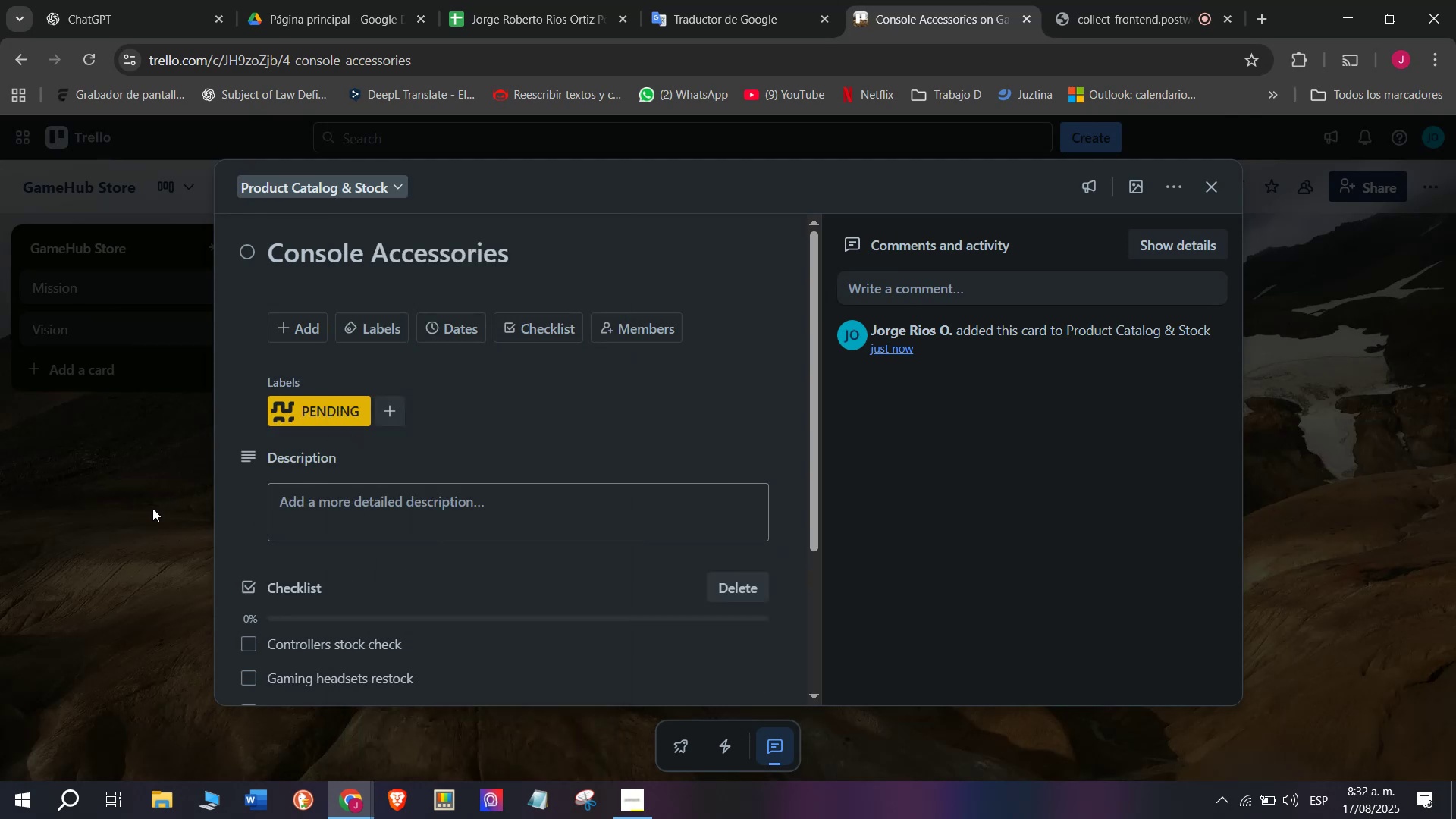 
triple_click([144, 519])
 